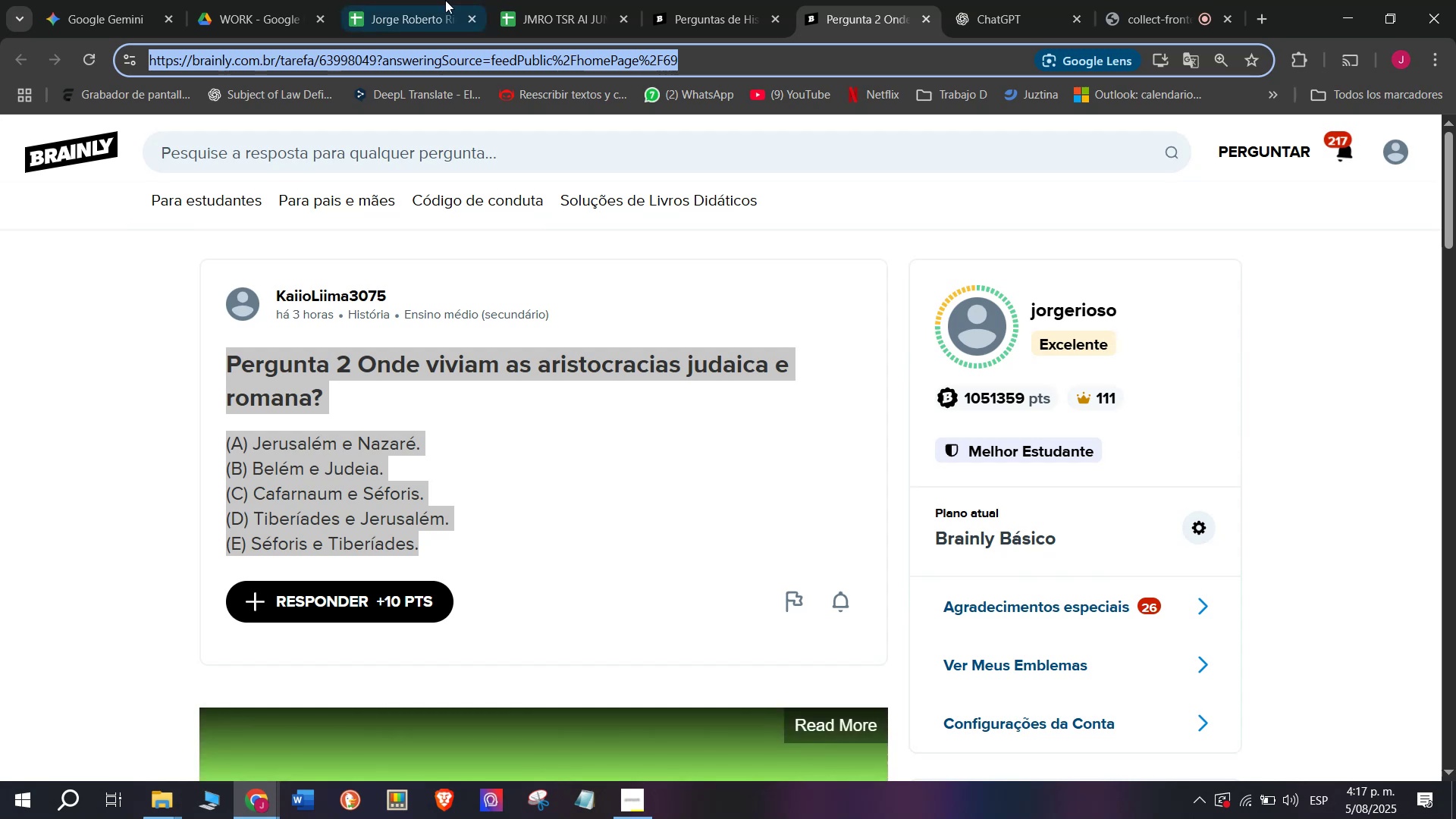 
left_click([576, 0])
 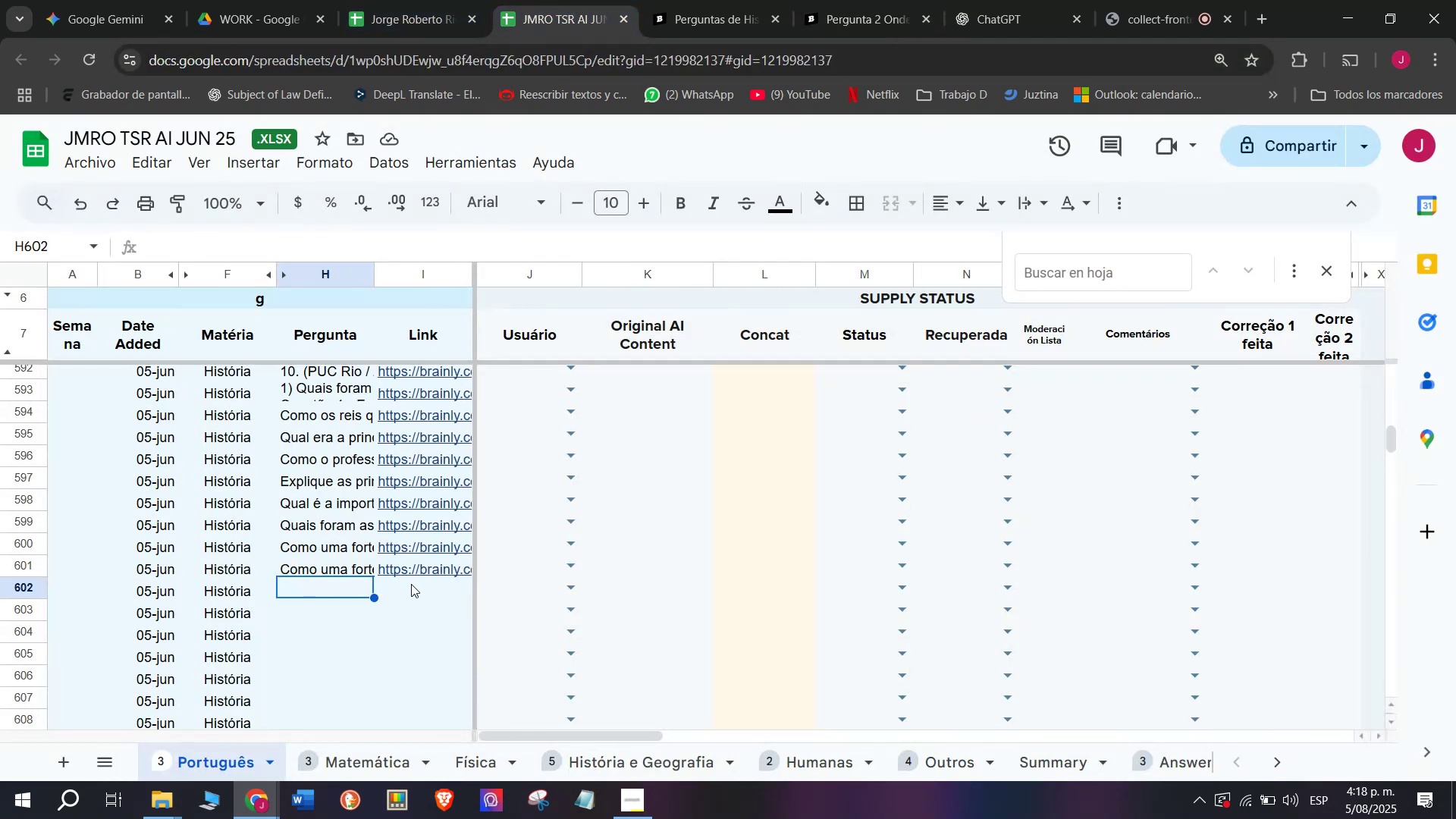 
double_click([409, 584])
 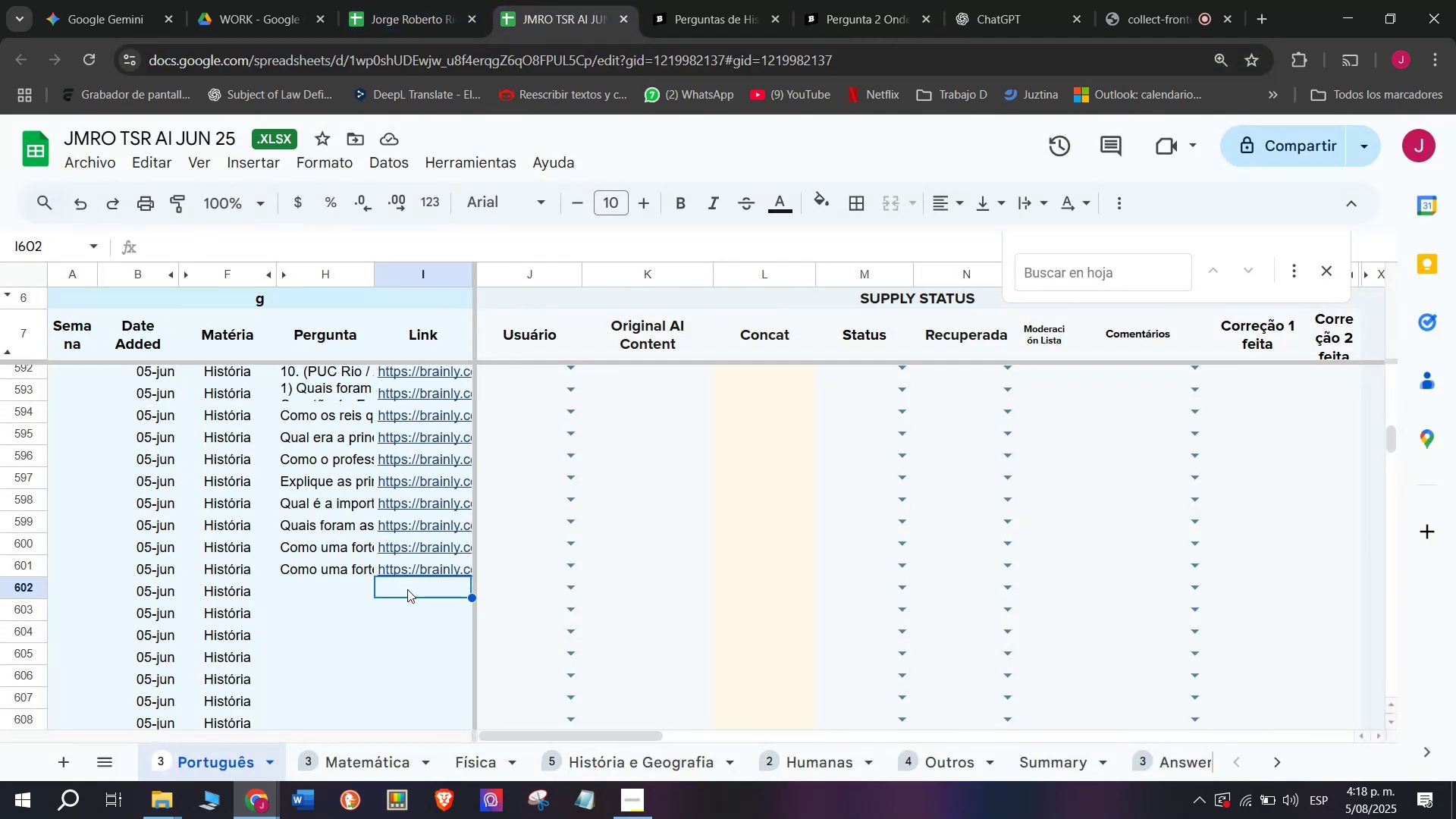 
double_click([407, 589])
 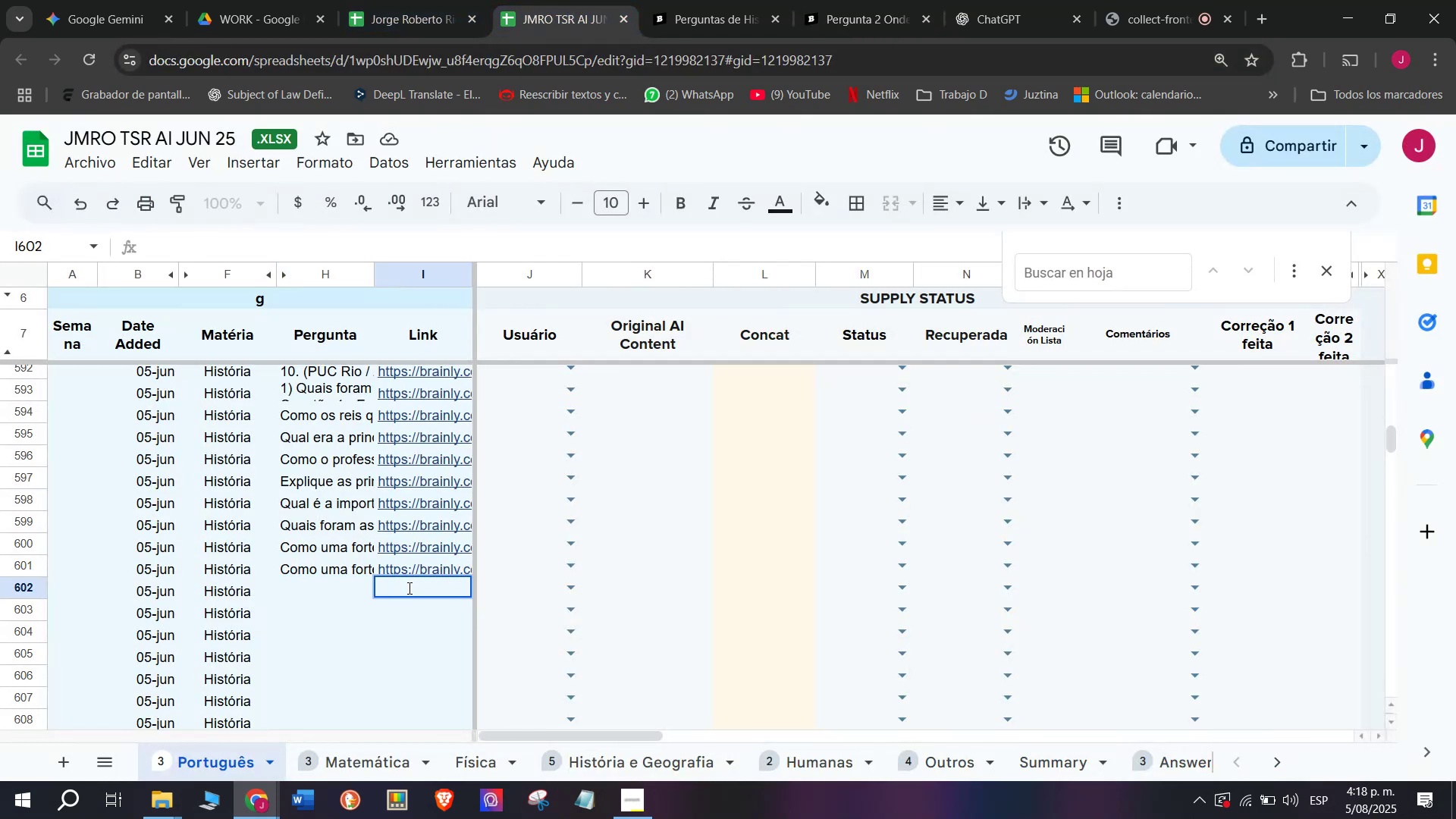 
key(Control+V)
 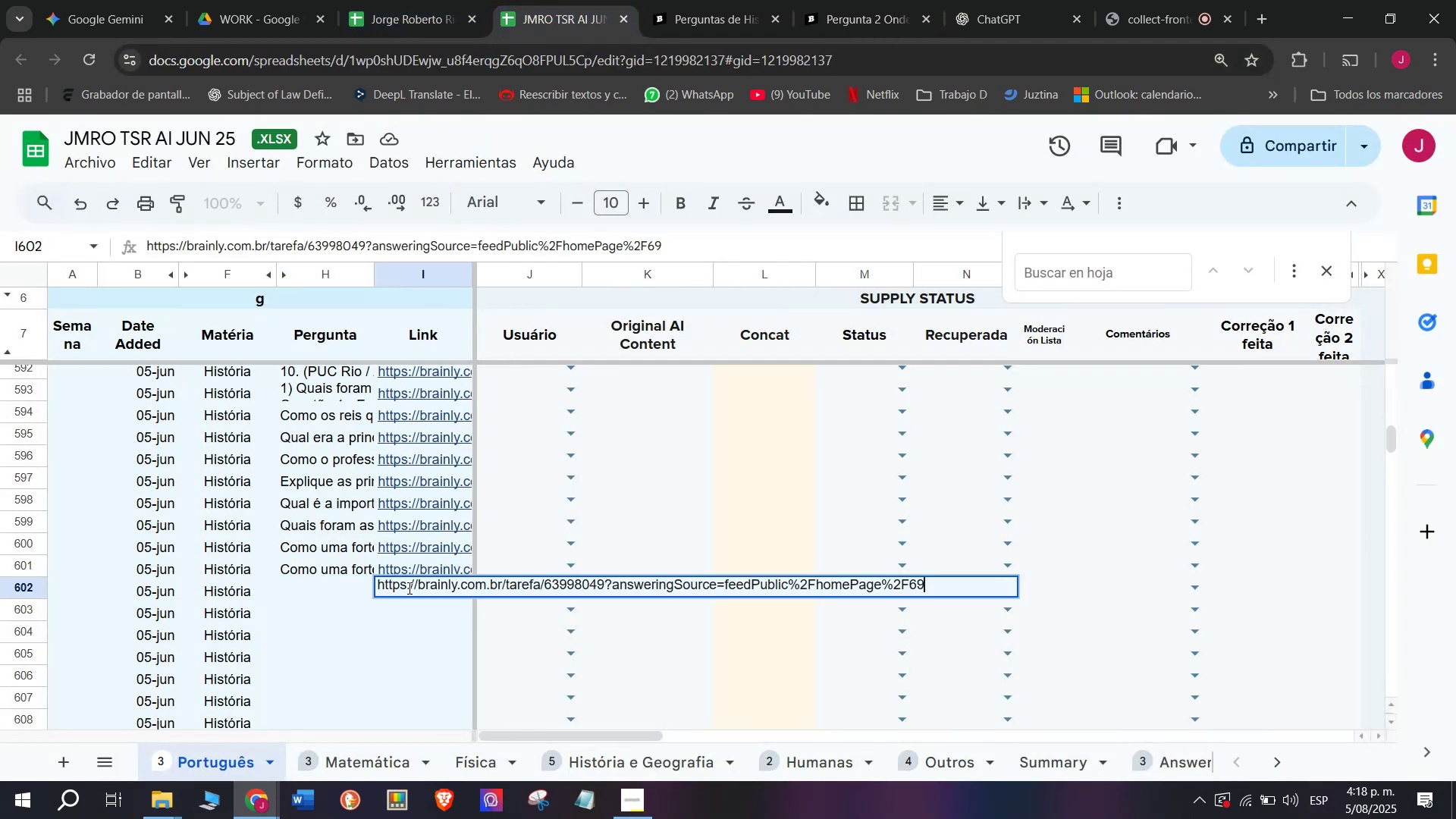 
key(Enter)
 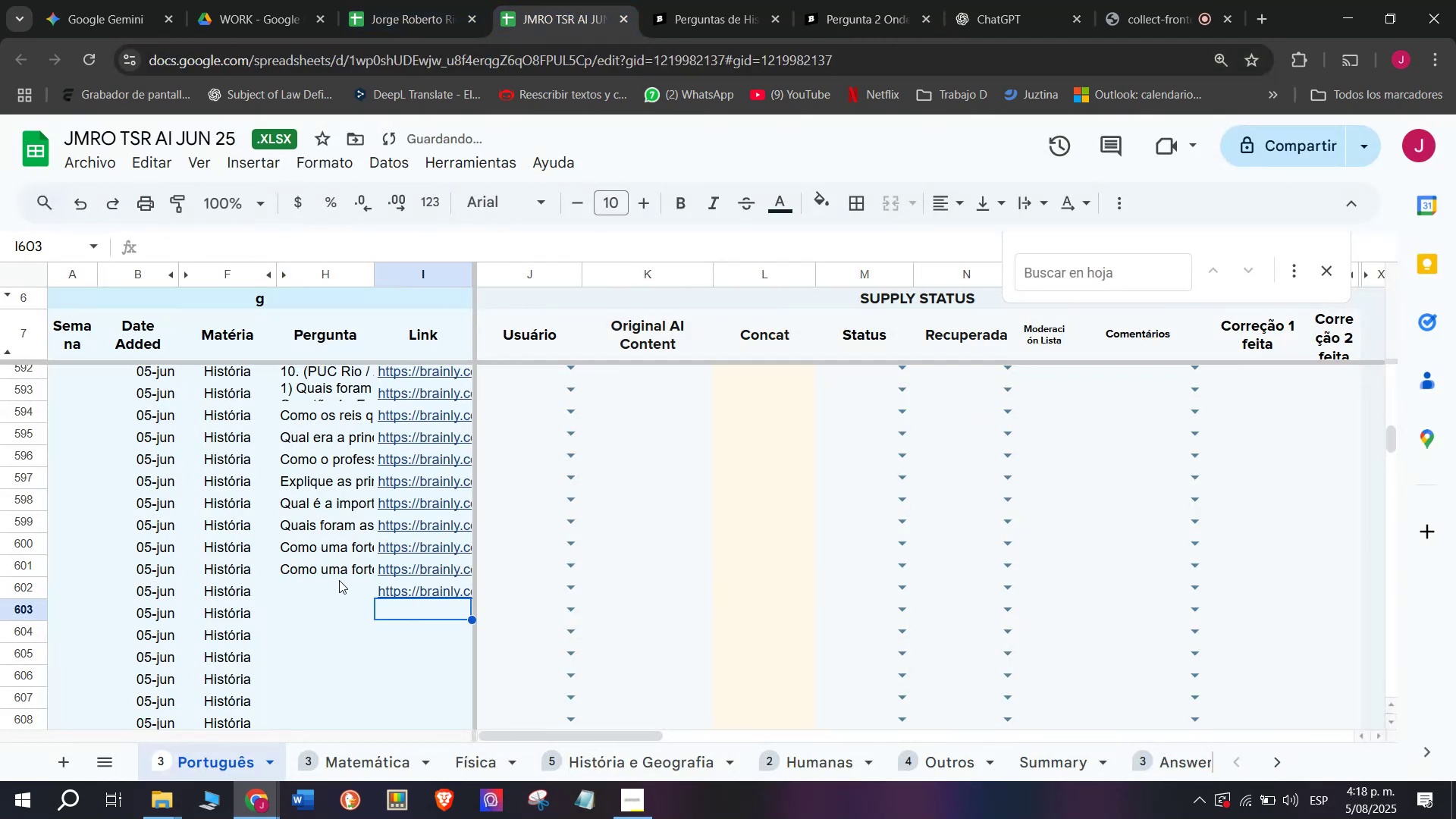 
double_click([337, 580])
 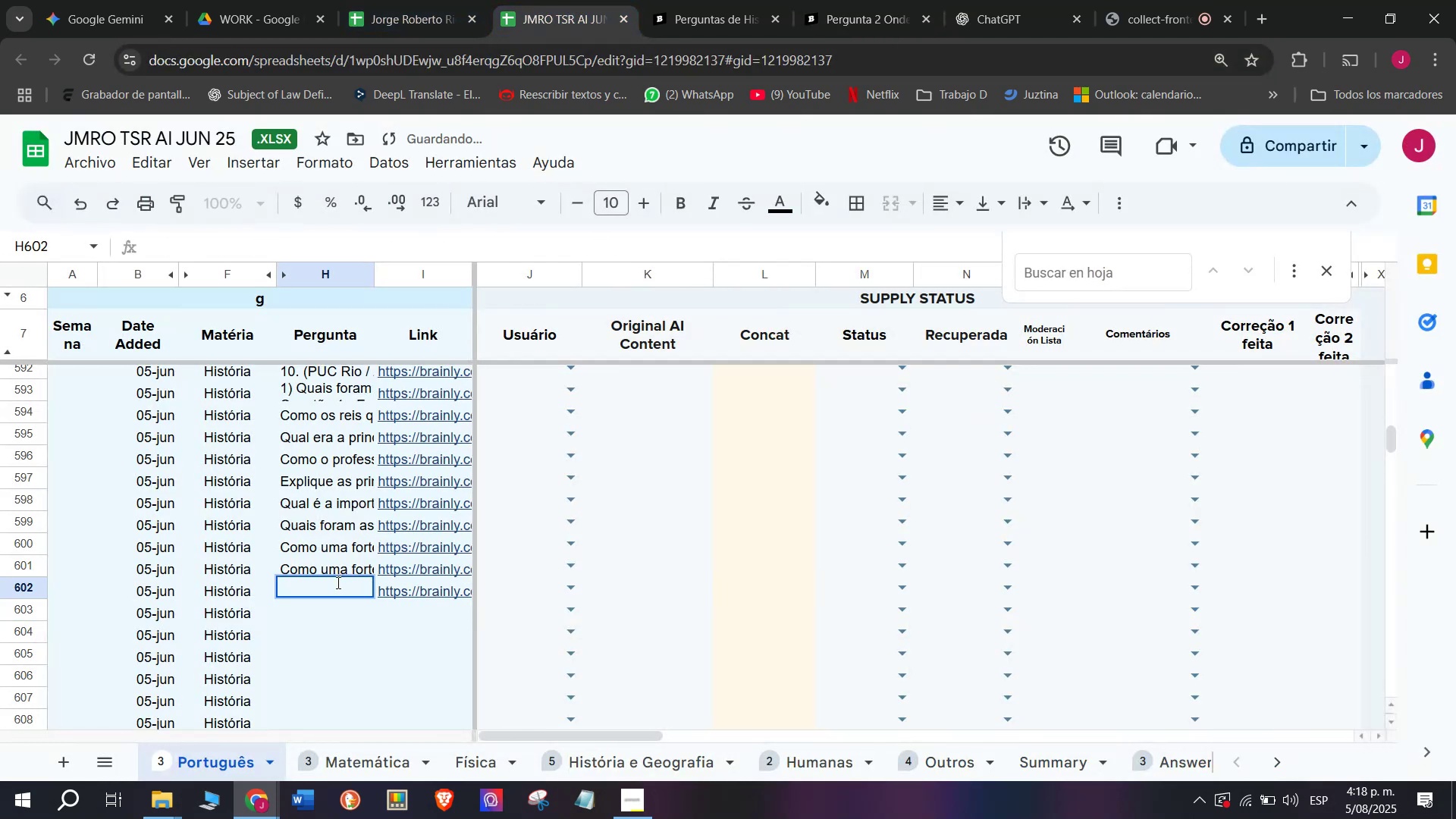 
key(Meta+V)
 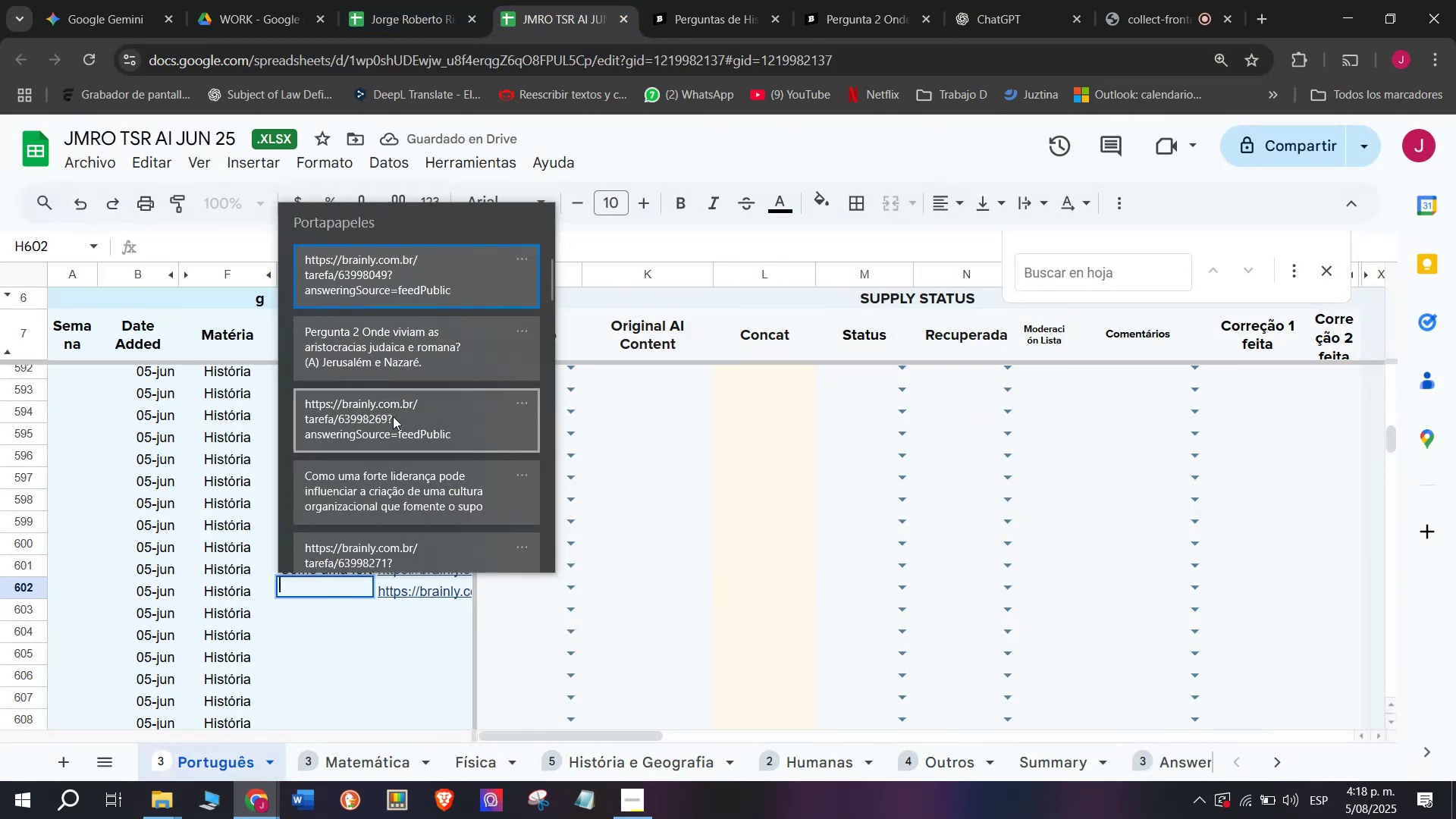 
key(Control+ControlLeft)
 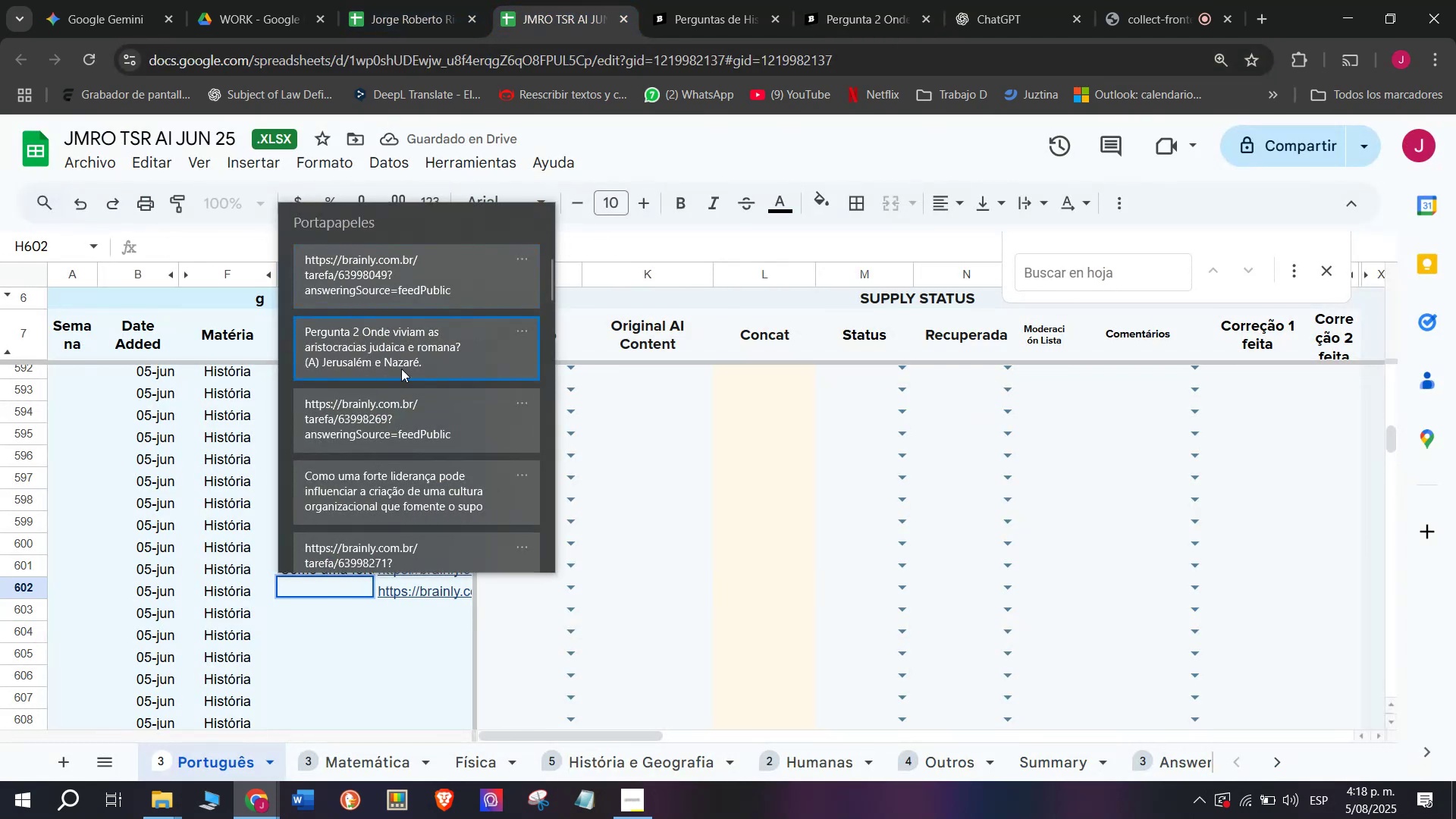 
key(Control+V)
 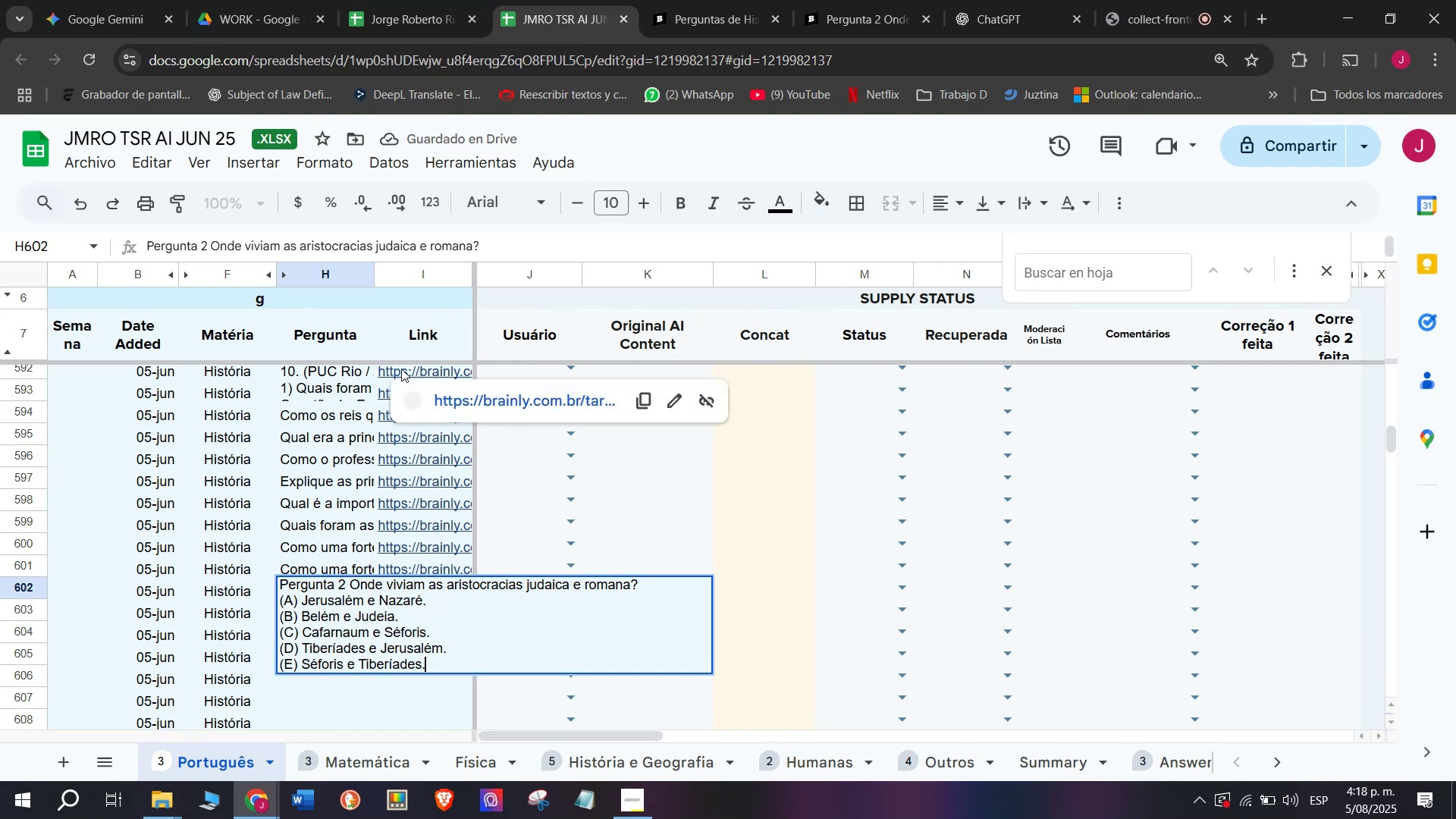 
key(Enter)
 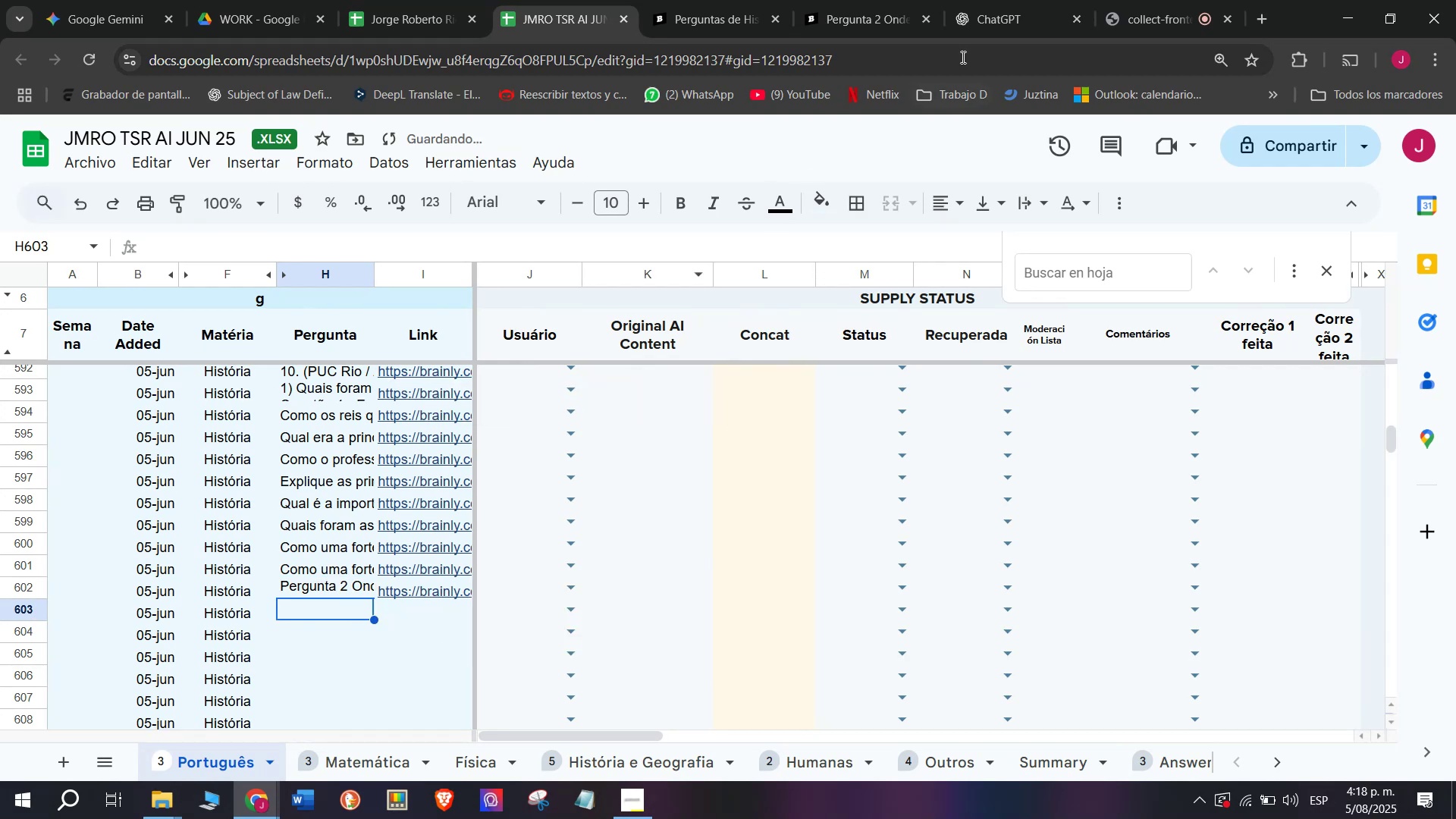 
left_click([897, 0])
 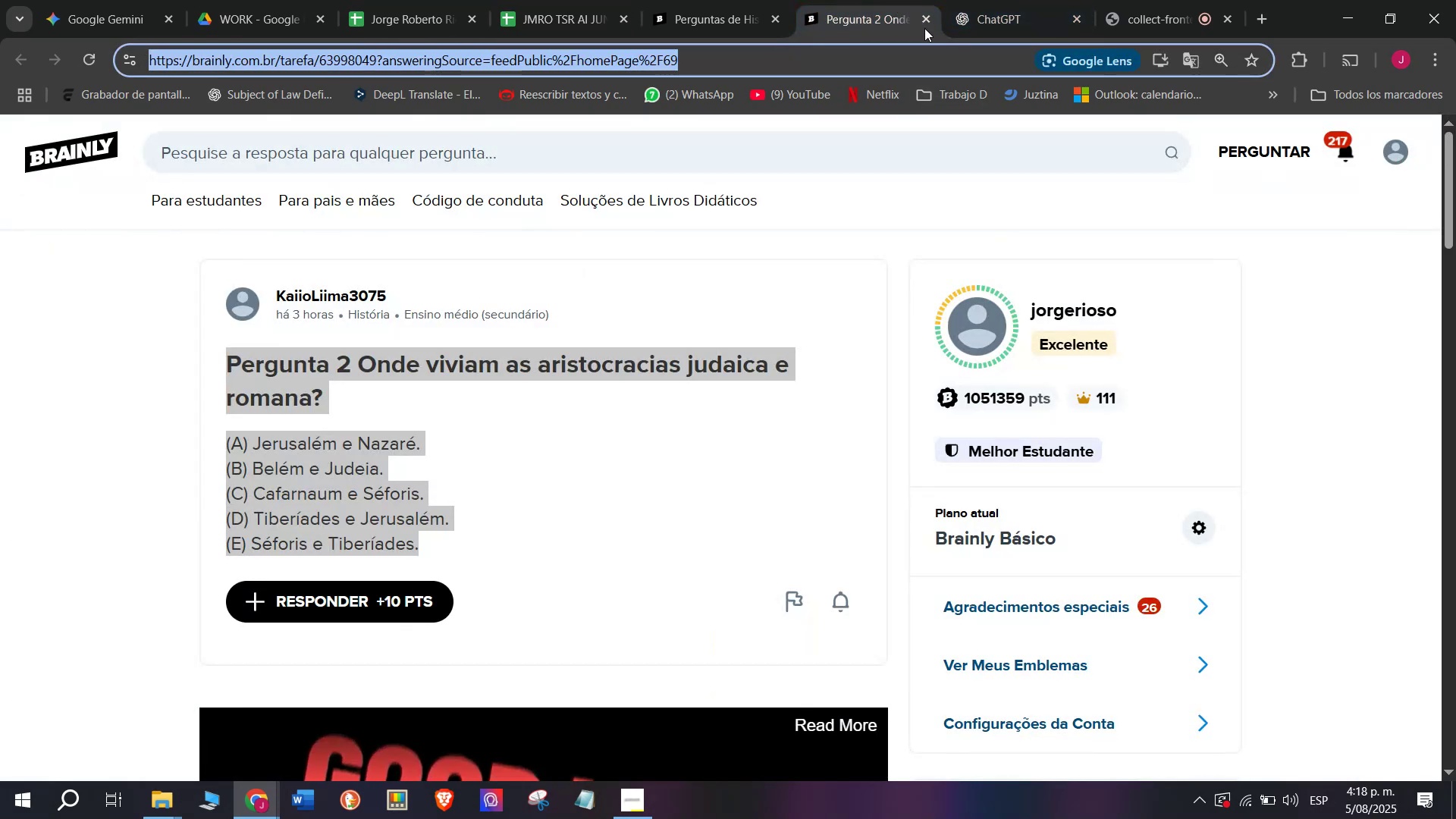 
left_click([924, 28])
 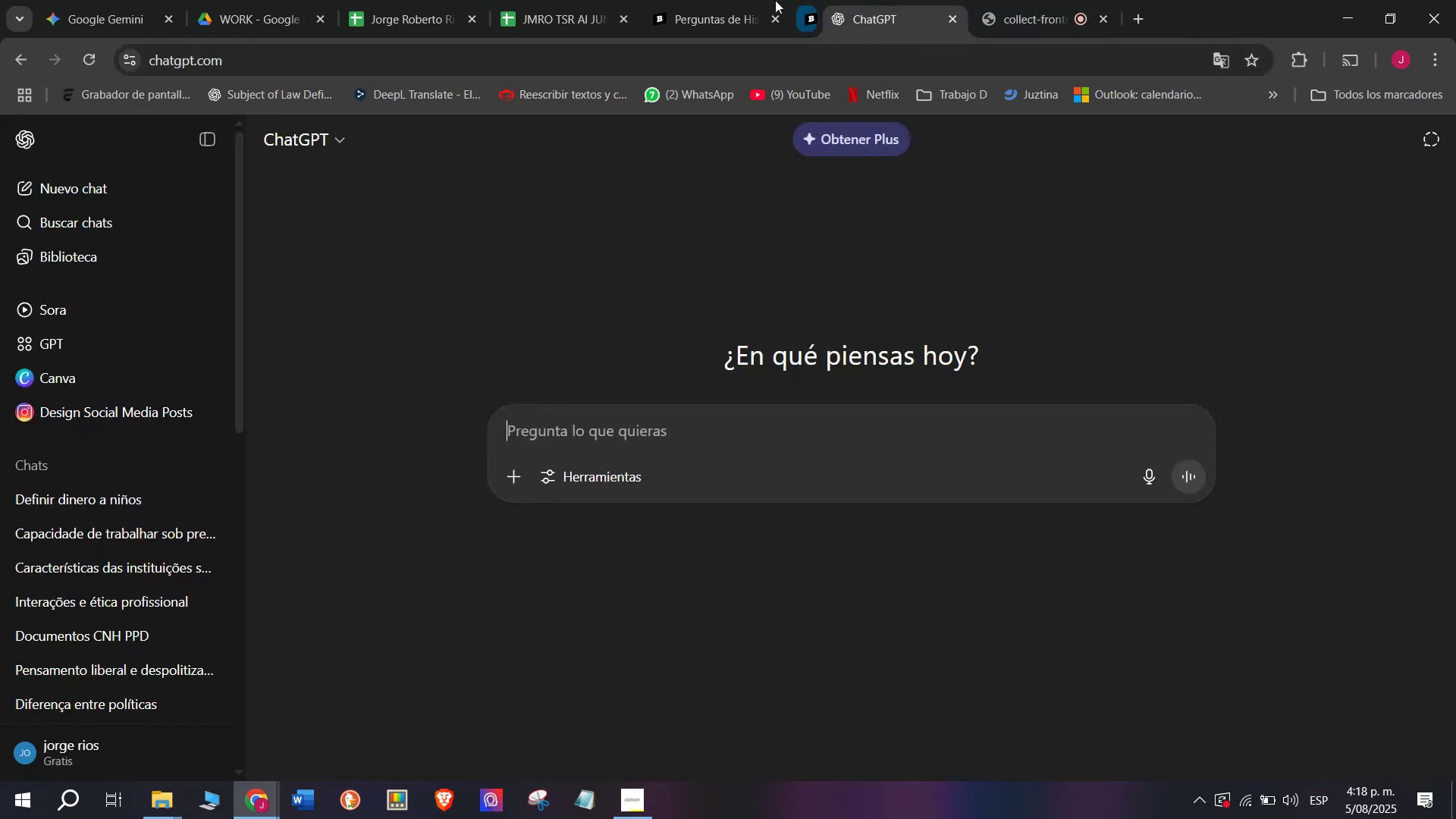 
double_click([745, 0])
 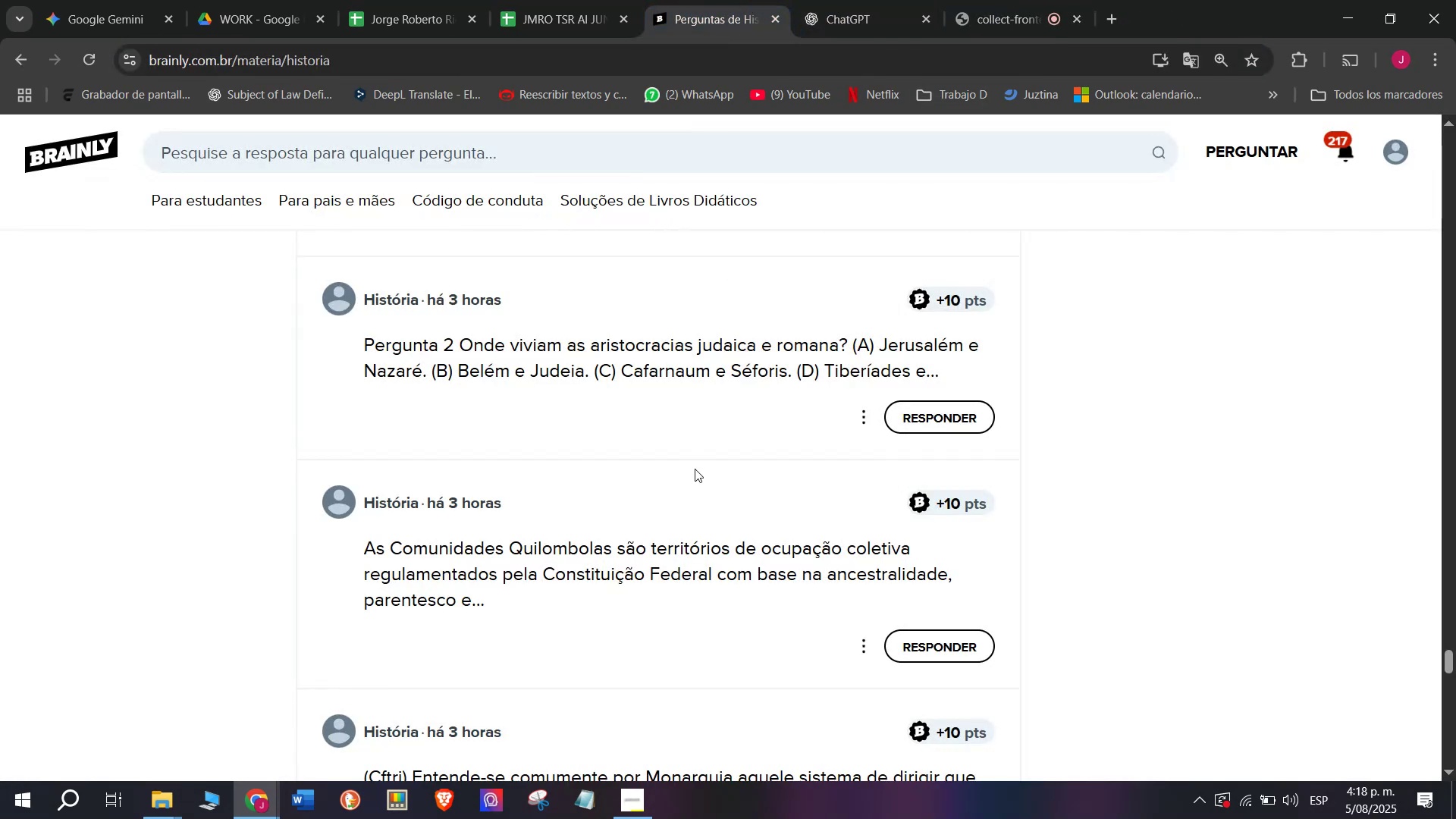 
scroll: coordinate [695, 469], scroll_direction: down, amount: 1.0
 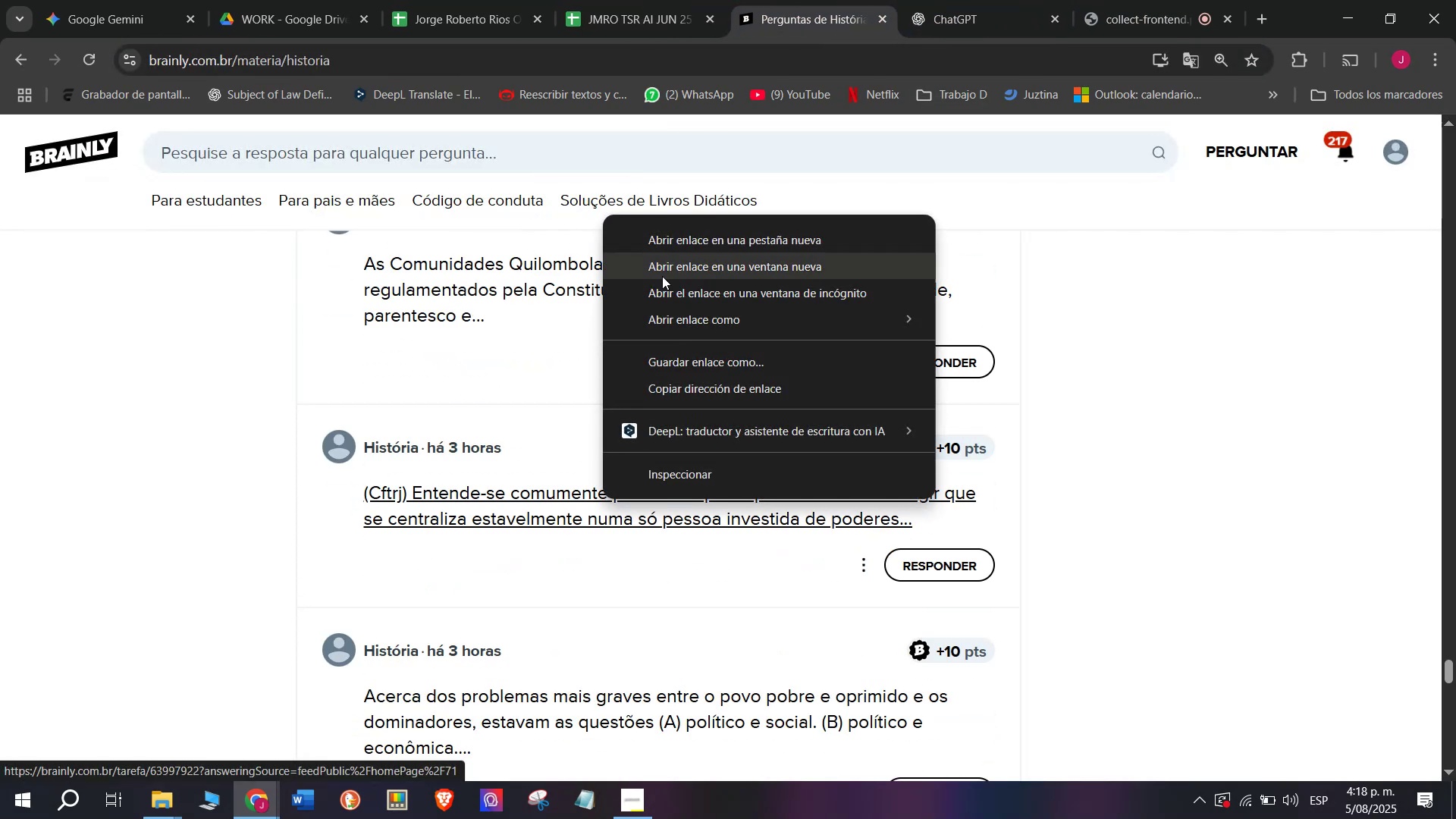 
left_click([667, 242])
 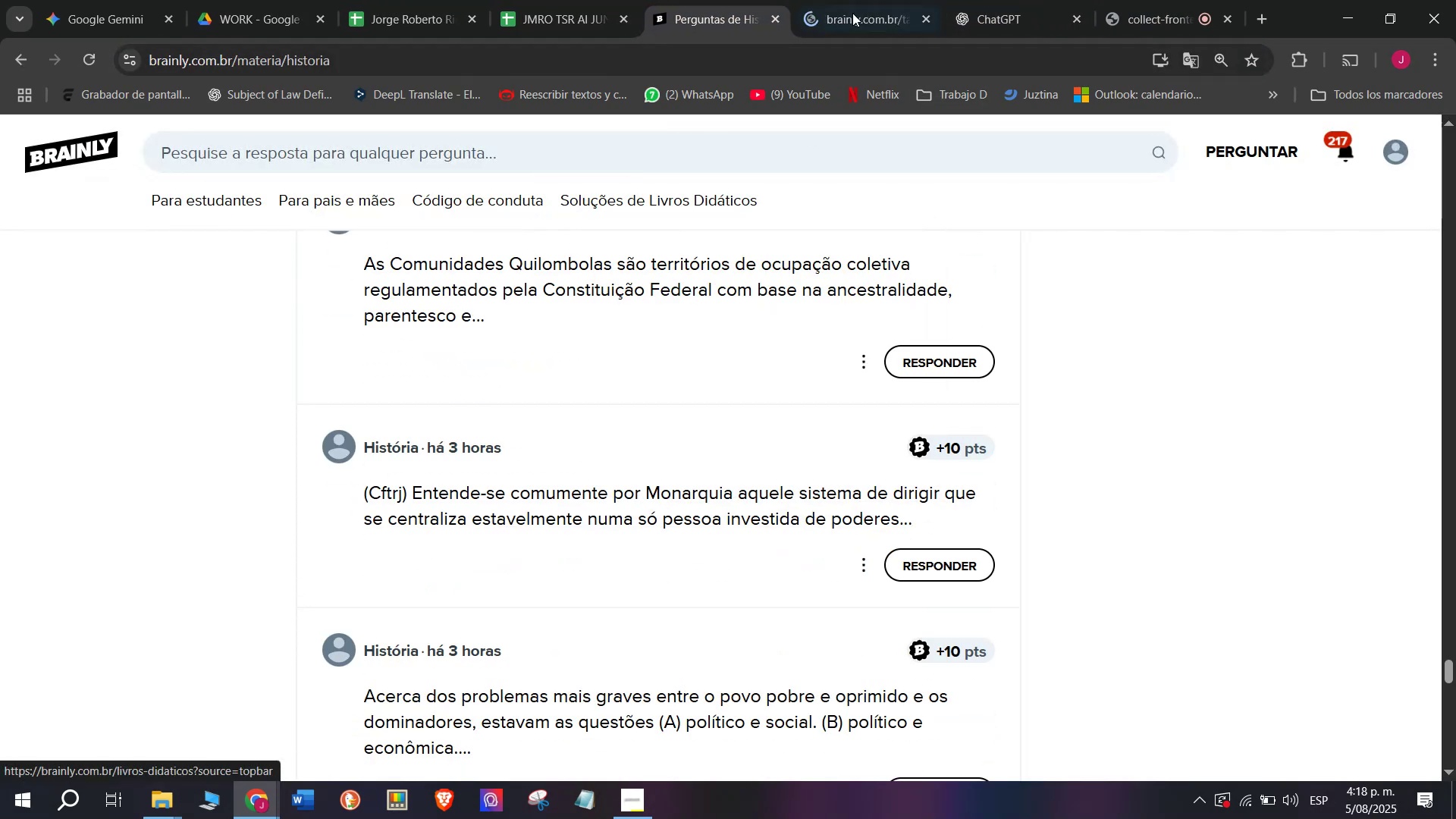 
left_click([864, 0])
 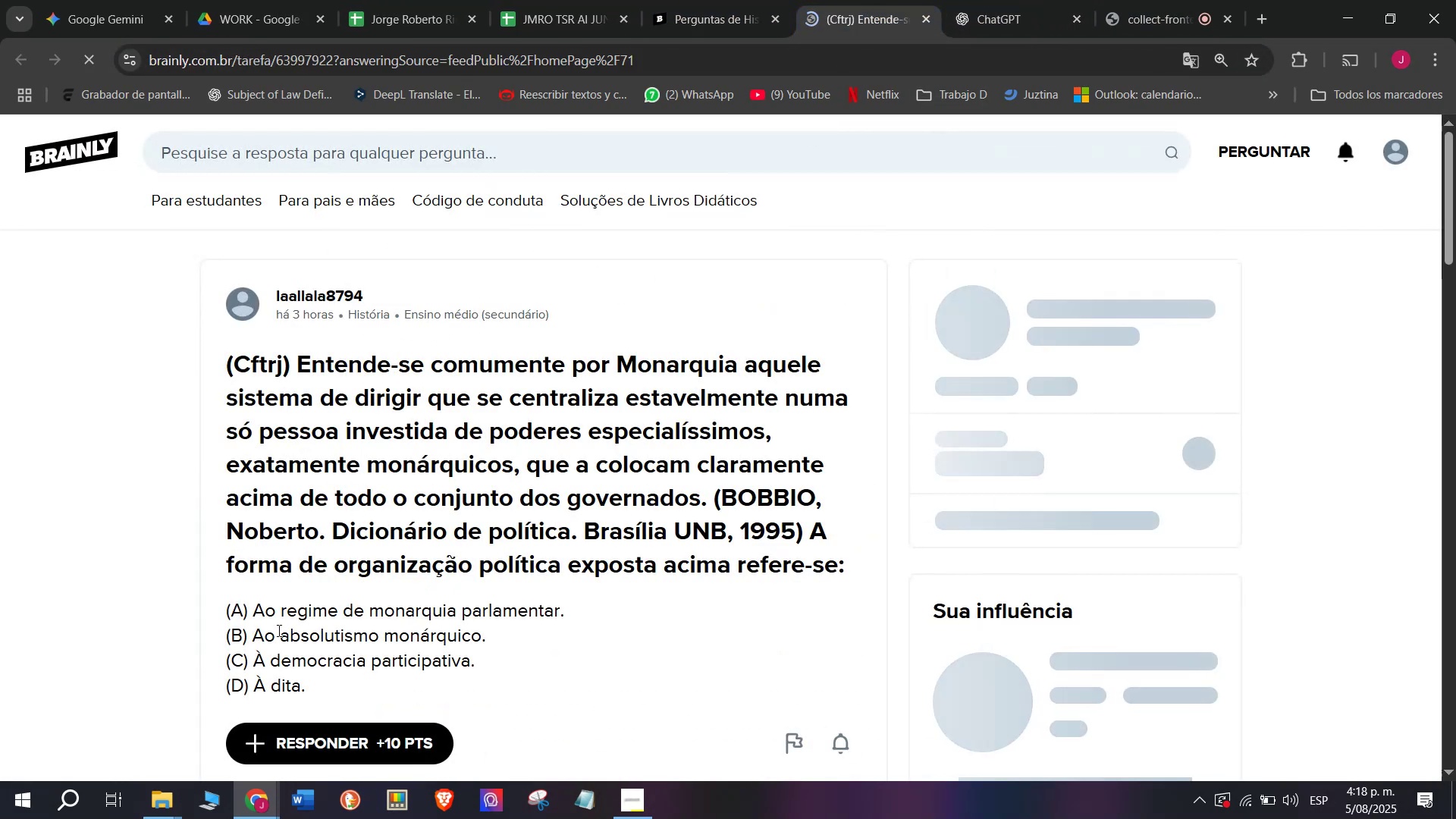 
left_click_drag(start_coordinate=[332, 697], to_coordinate=[174, 376])
 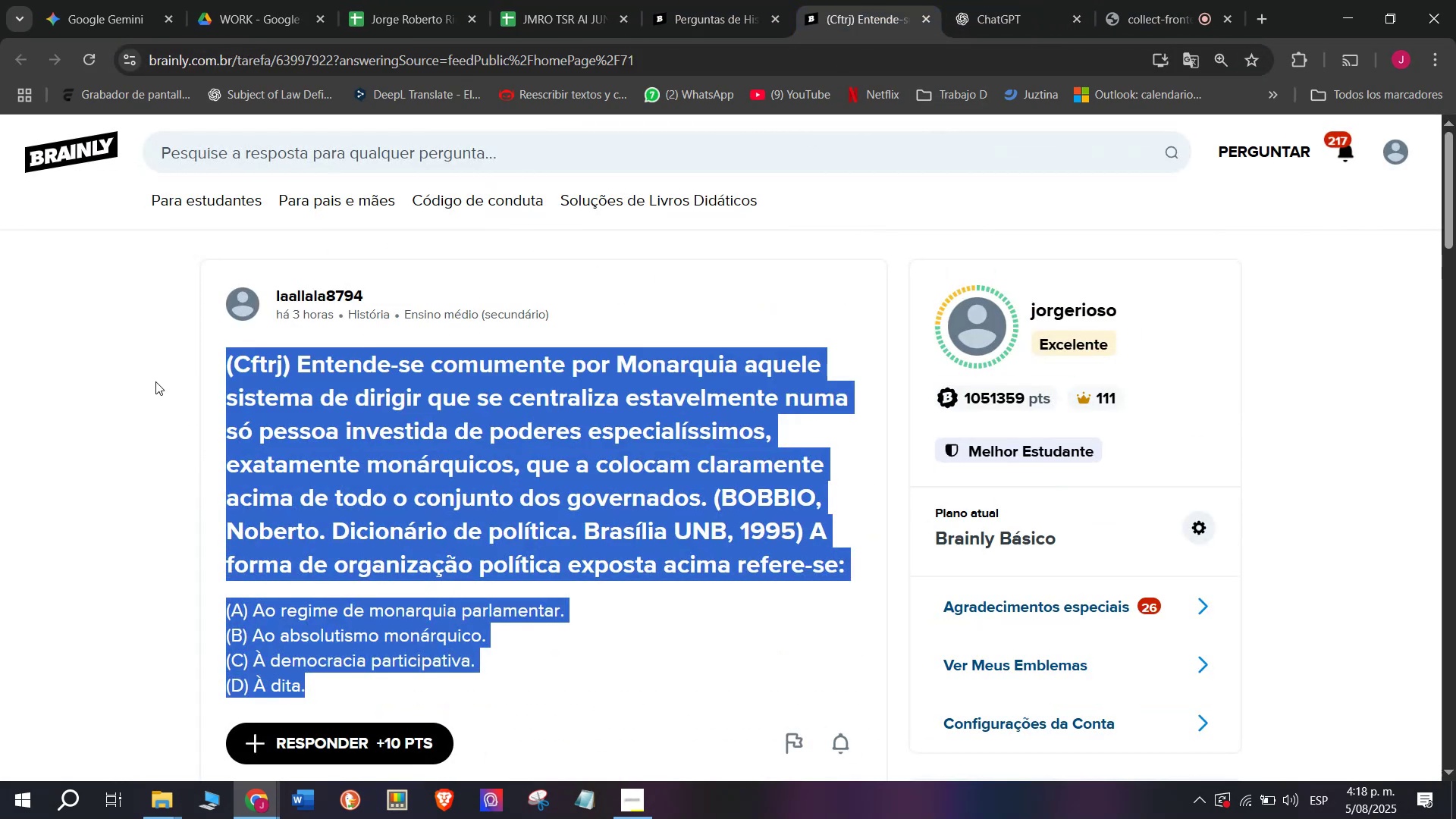 
key(Control+C)
 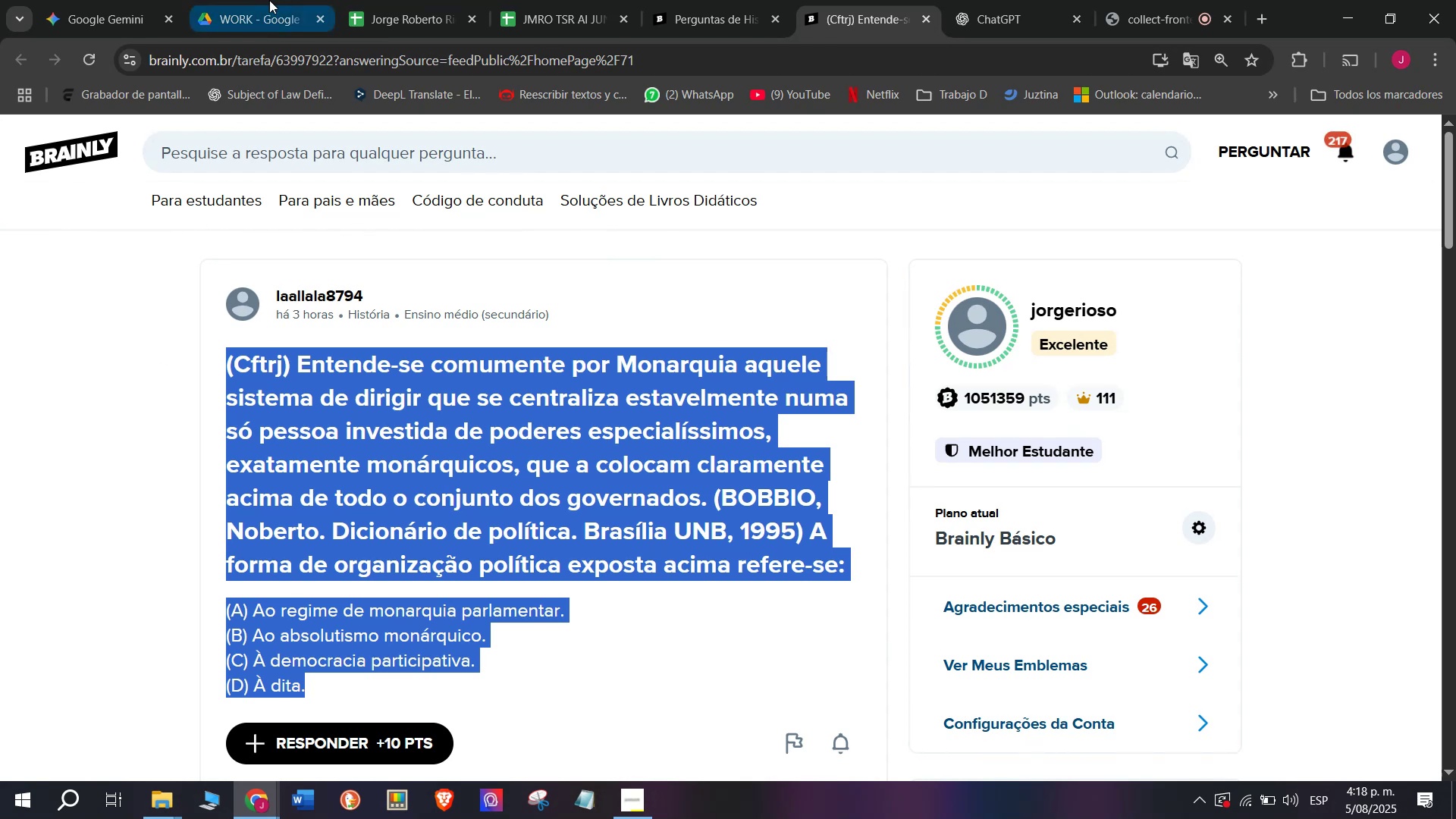 
double_click([269, 49])
 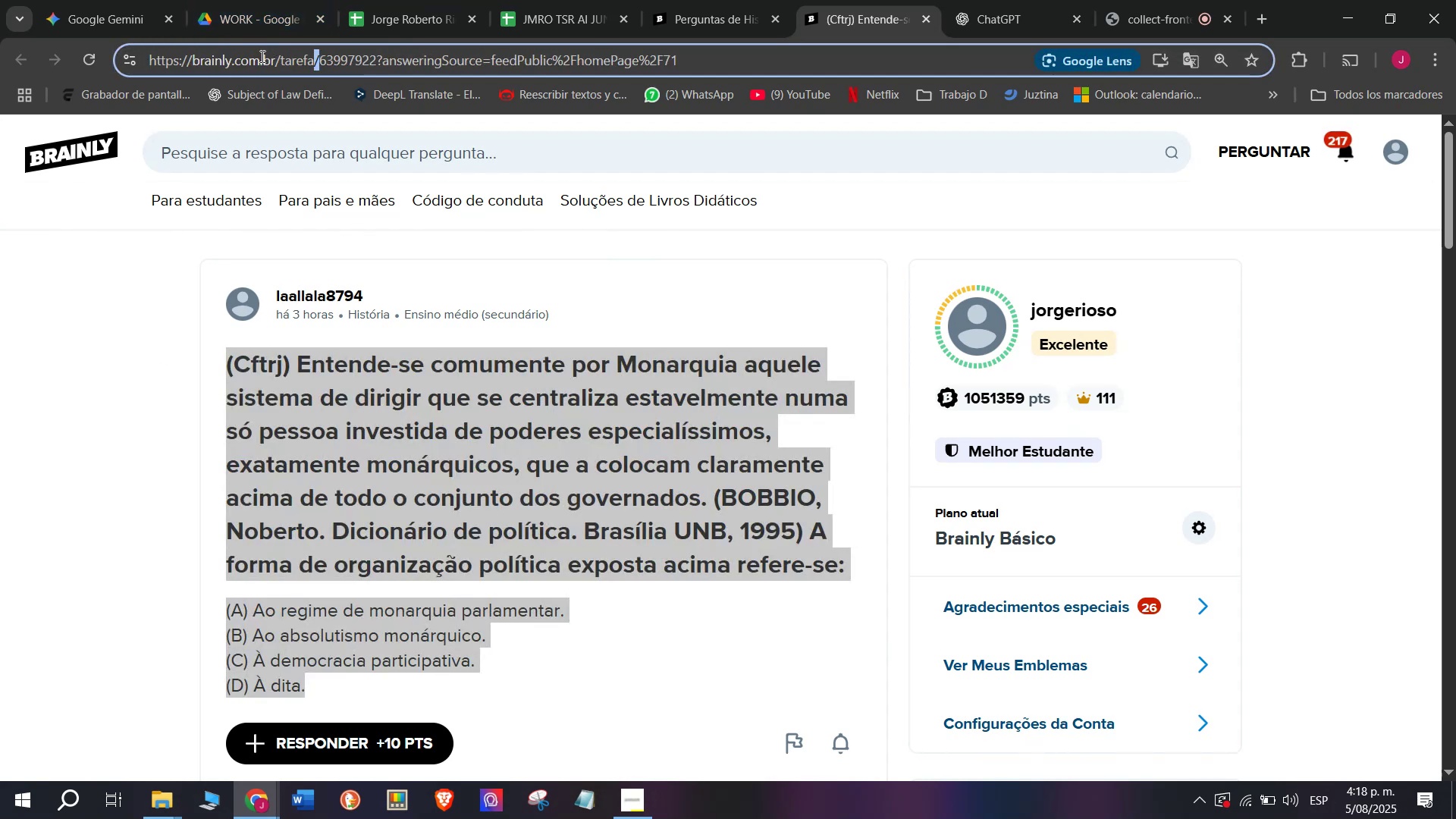 
double_click([261, 56])
 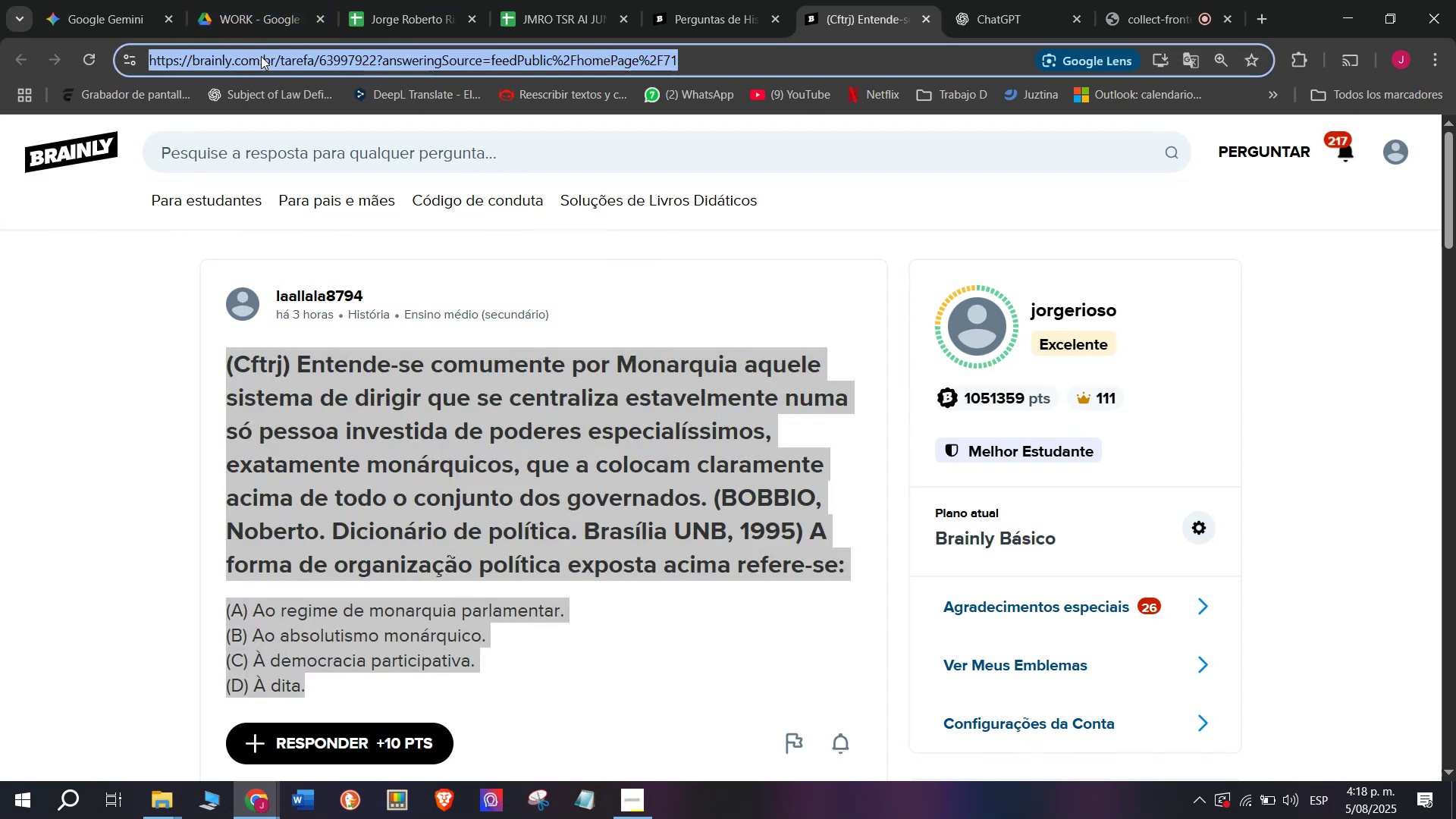 
triple_click([261, 56])
 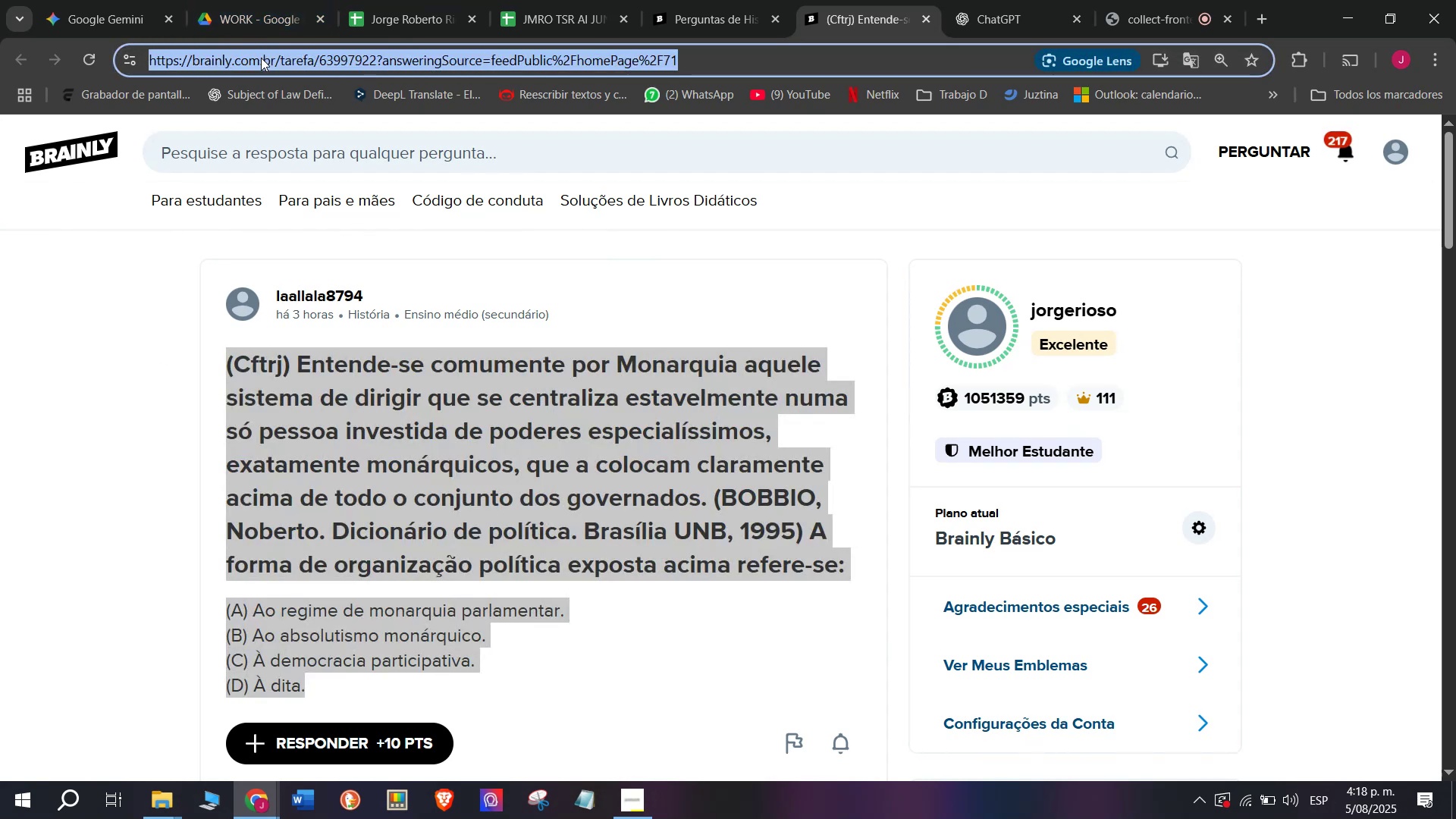 
key(Control+C)
 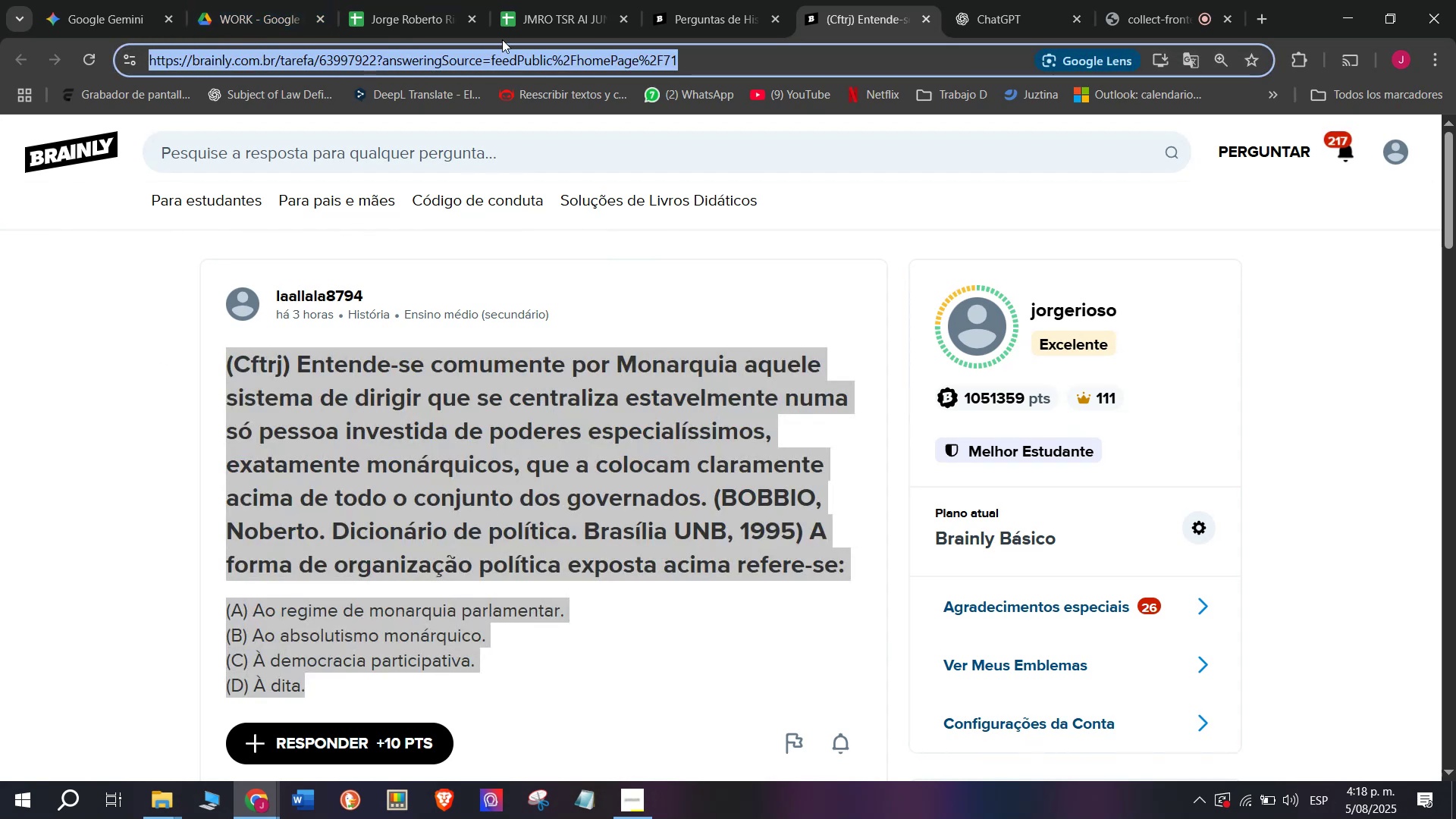 
left_click([555, 0])
 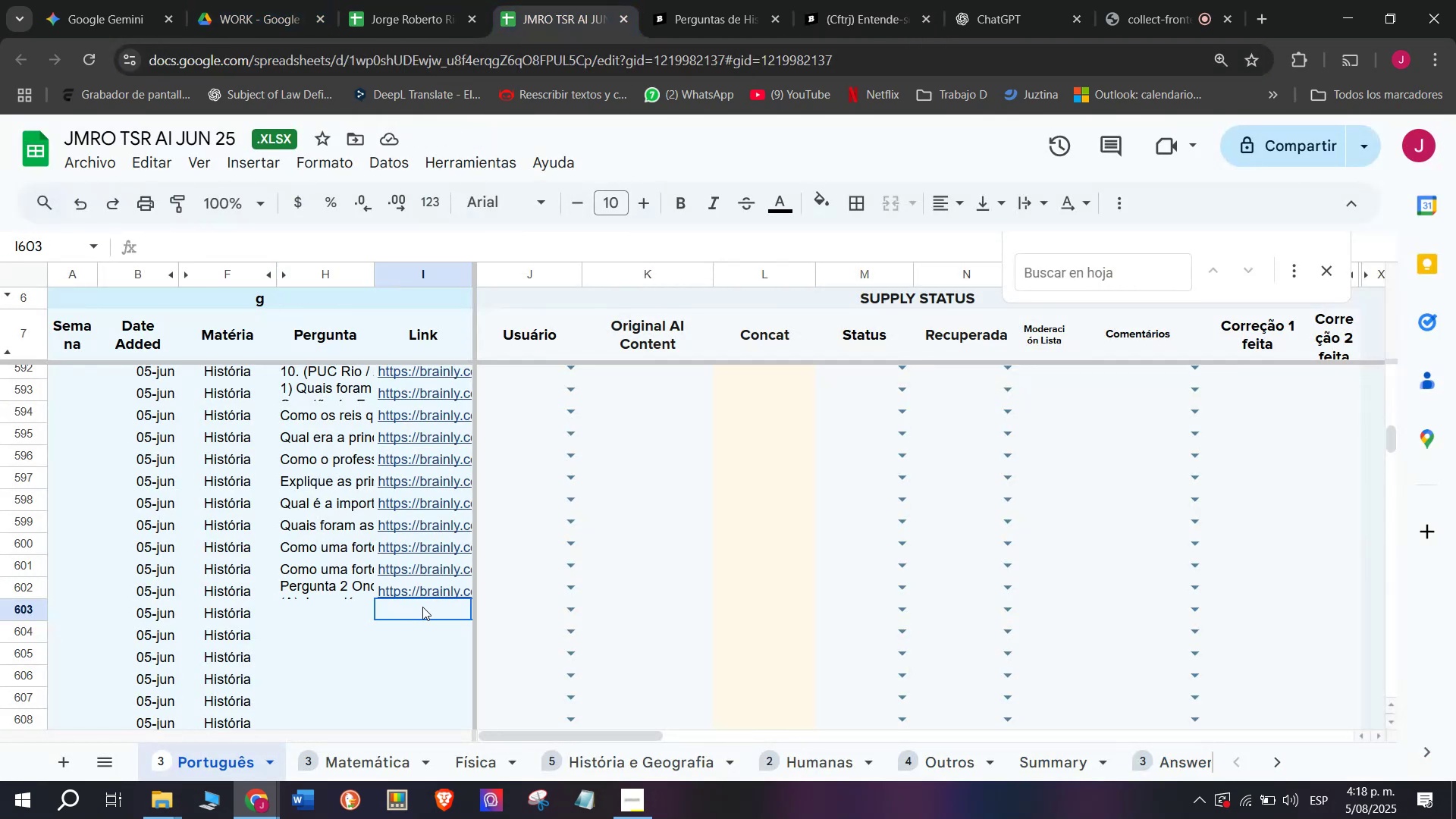 
double_click([422, 607])
 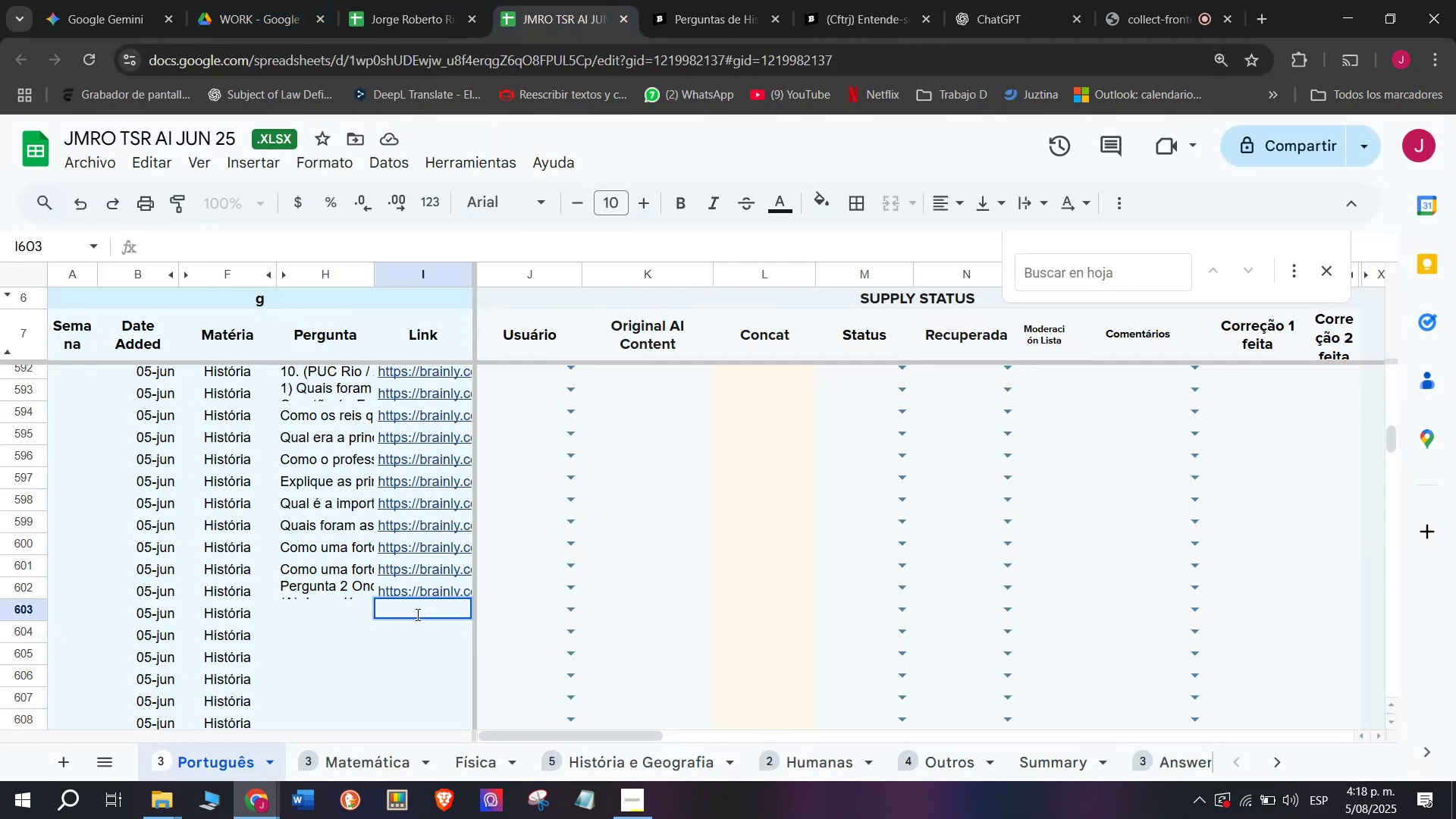 
key(Control+V)
 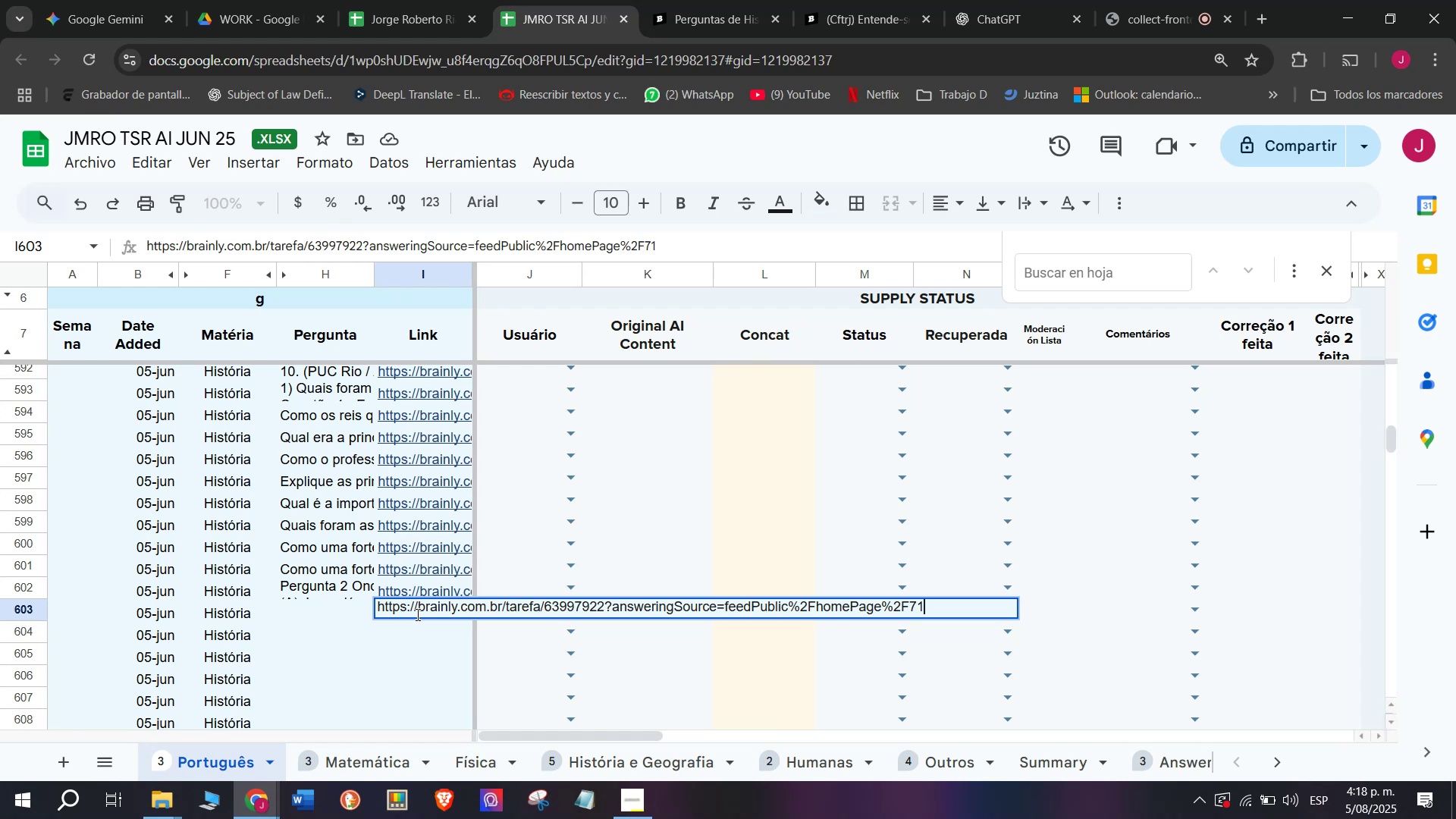 
key(Enter)
 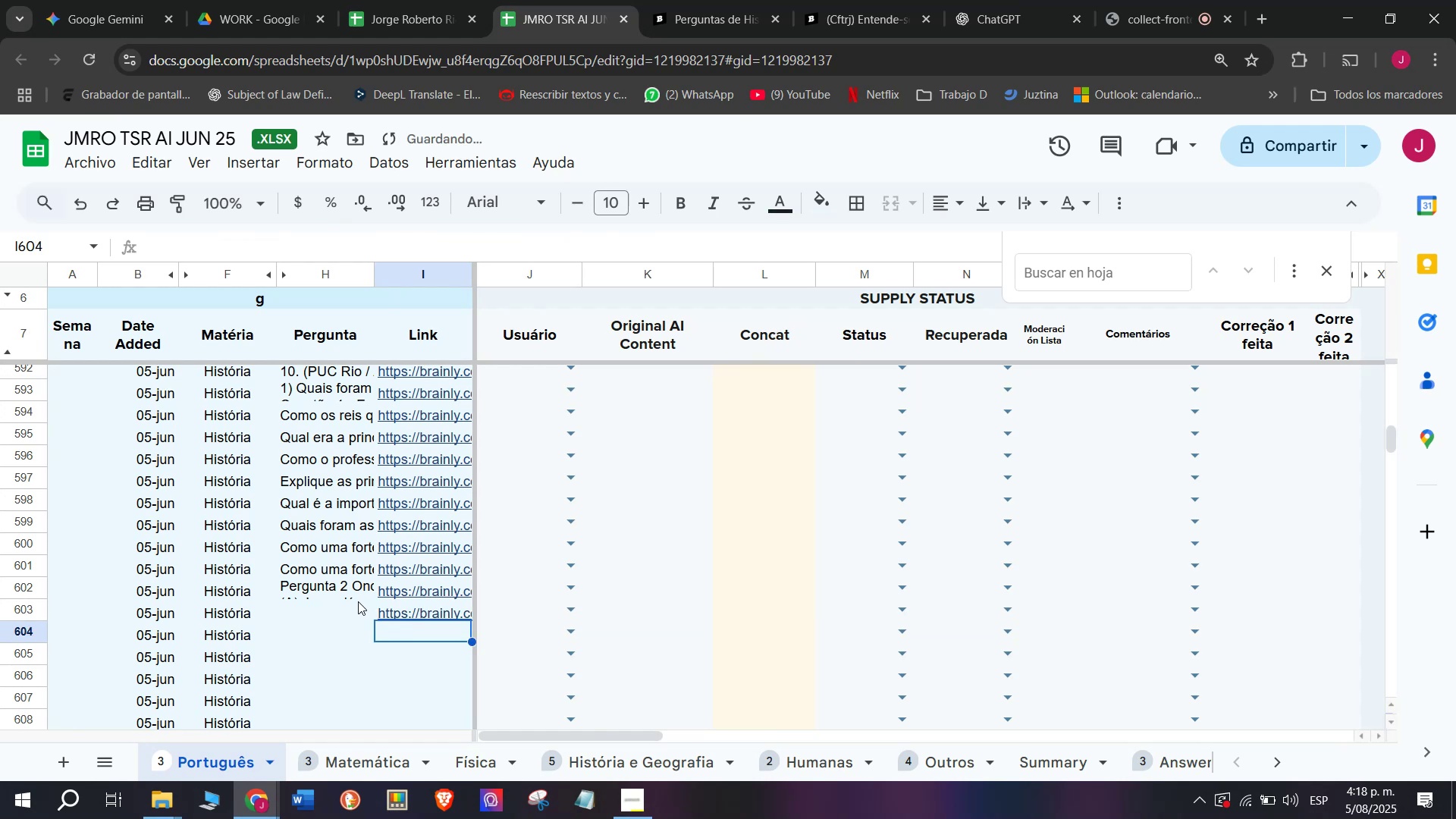 
double_click([350, 607])
 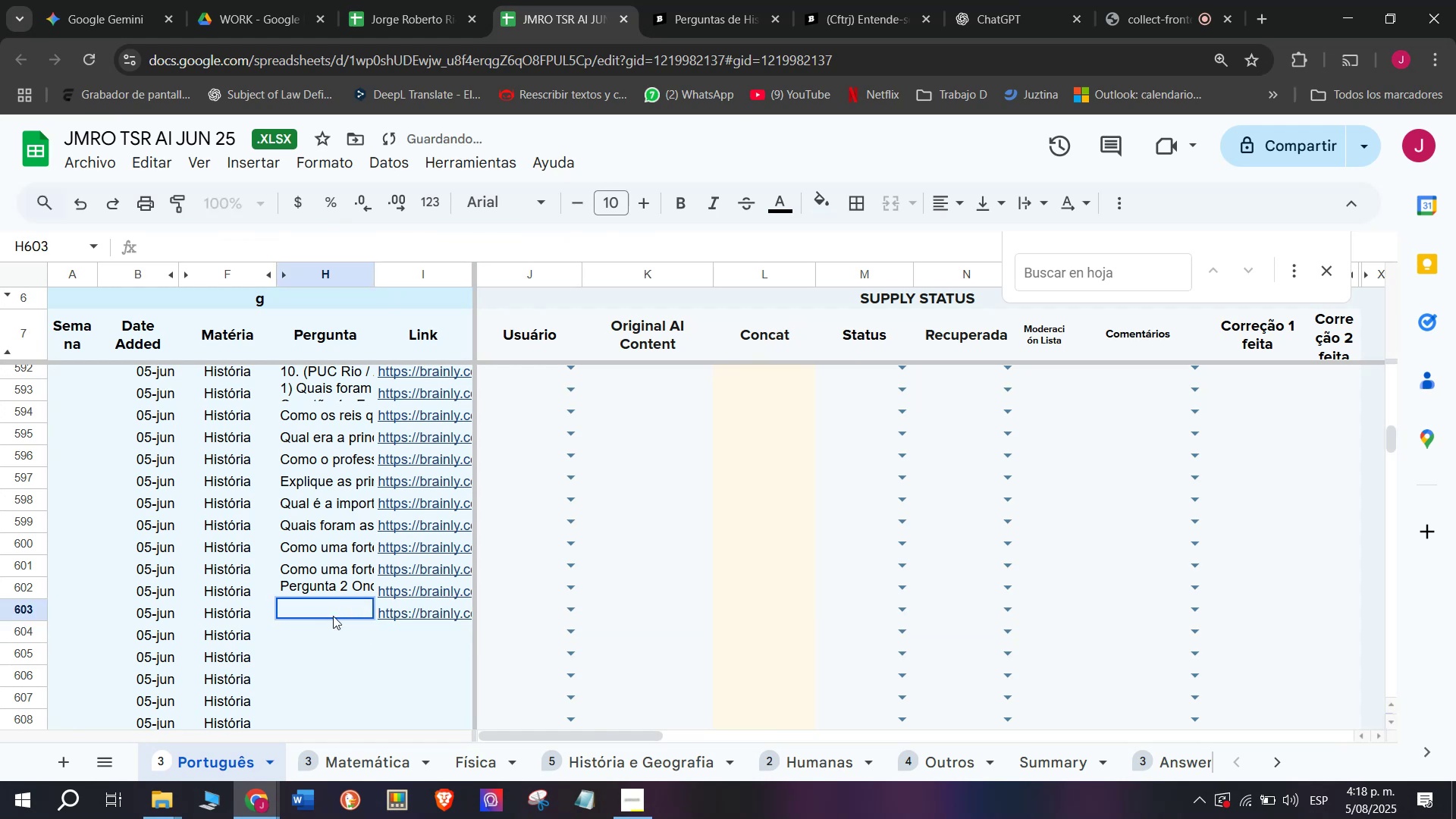 
key(Meta+V)
 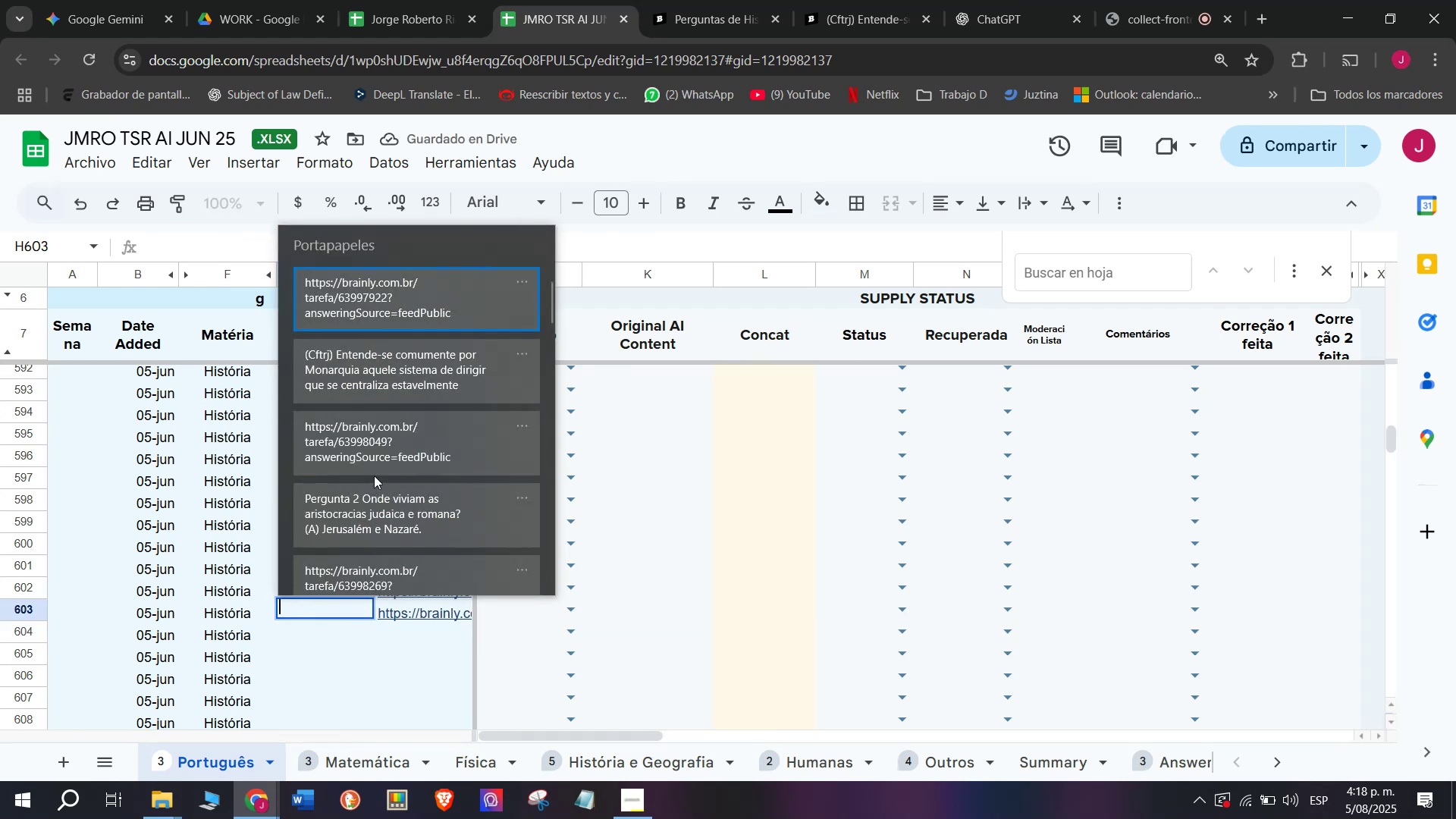 
key(Control+ControlLeft)
 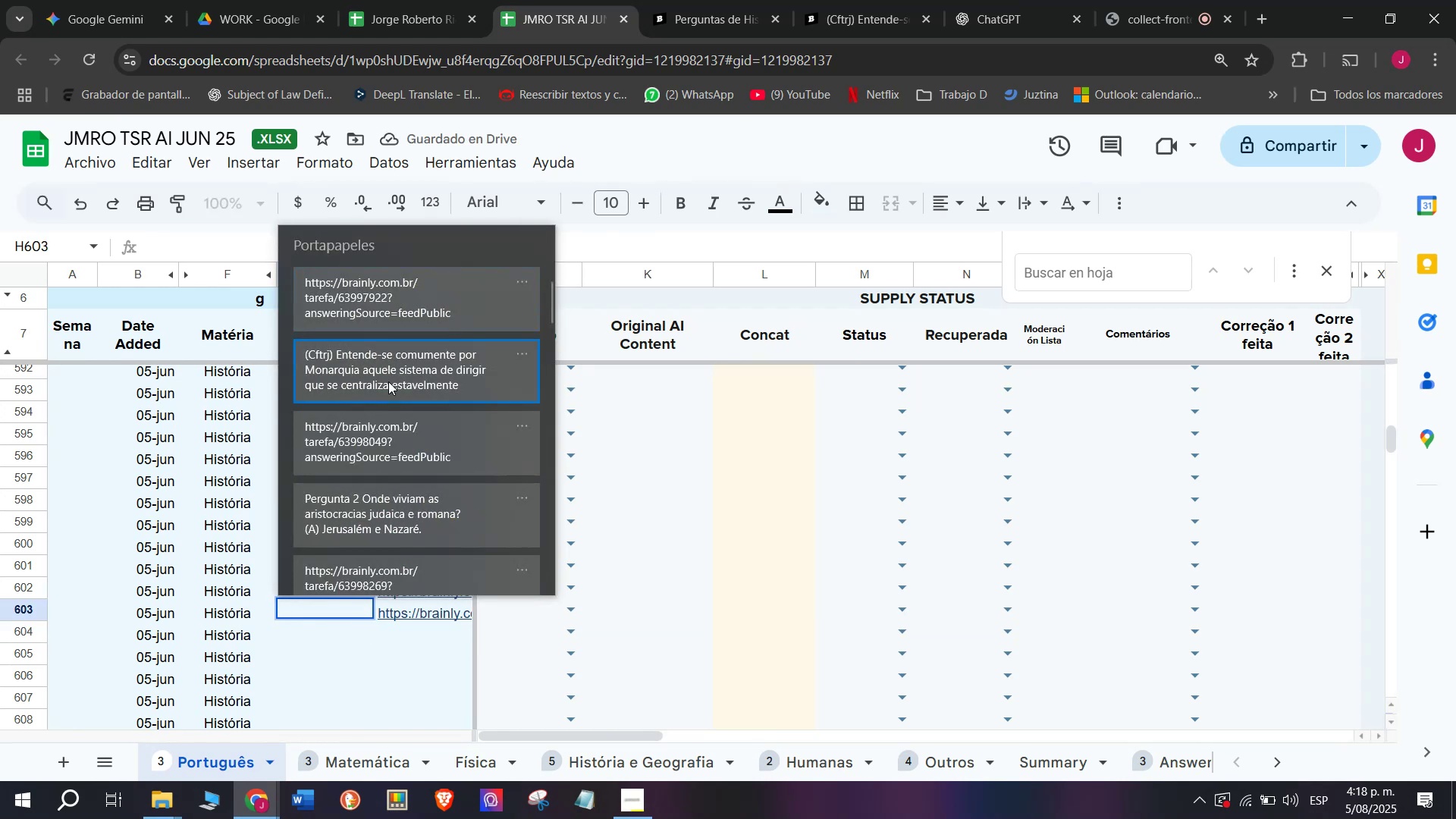 
key(Control+V)
 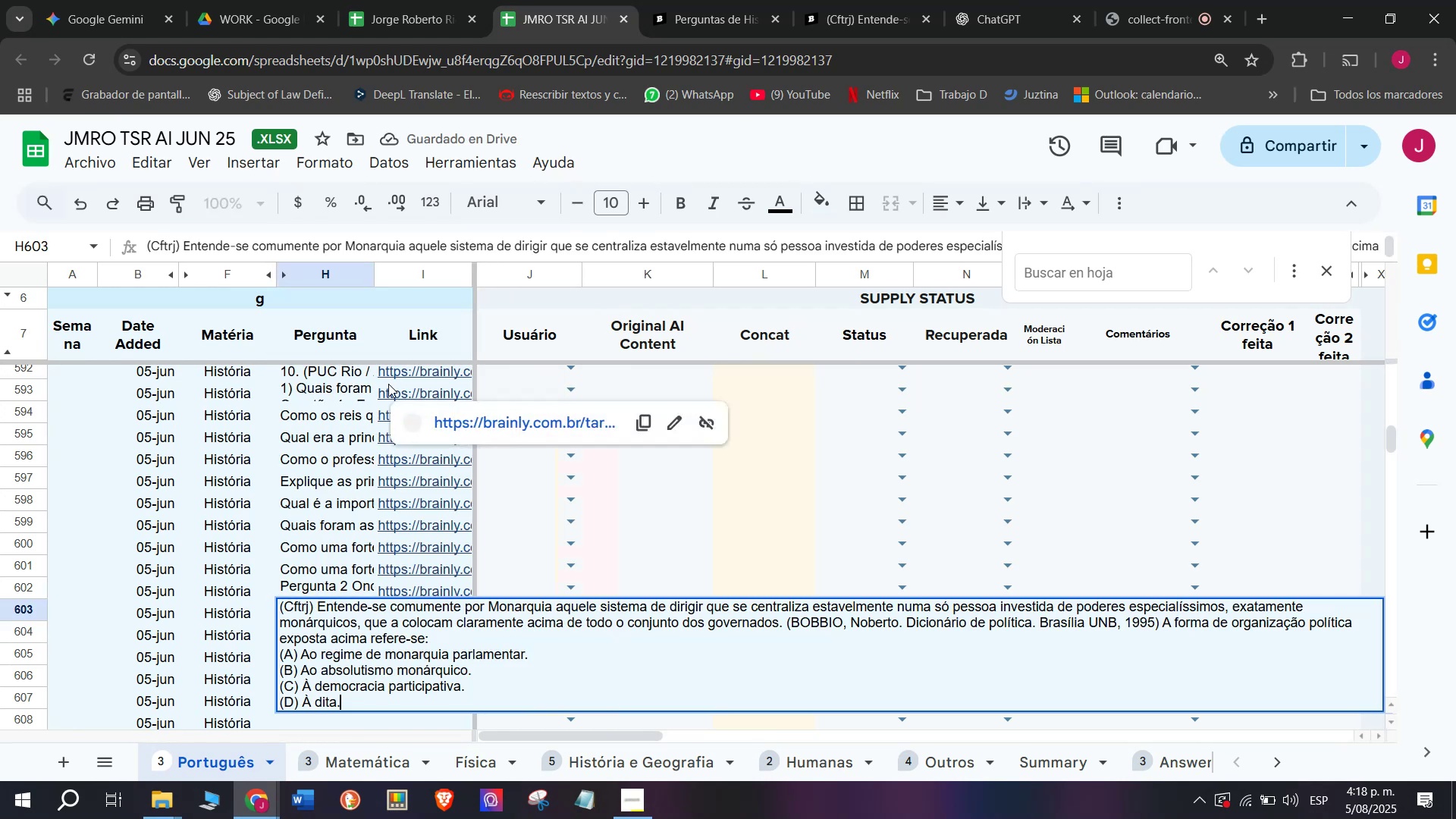 
key(Enter)
 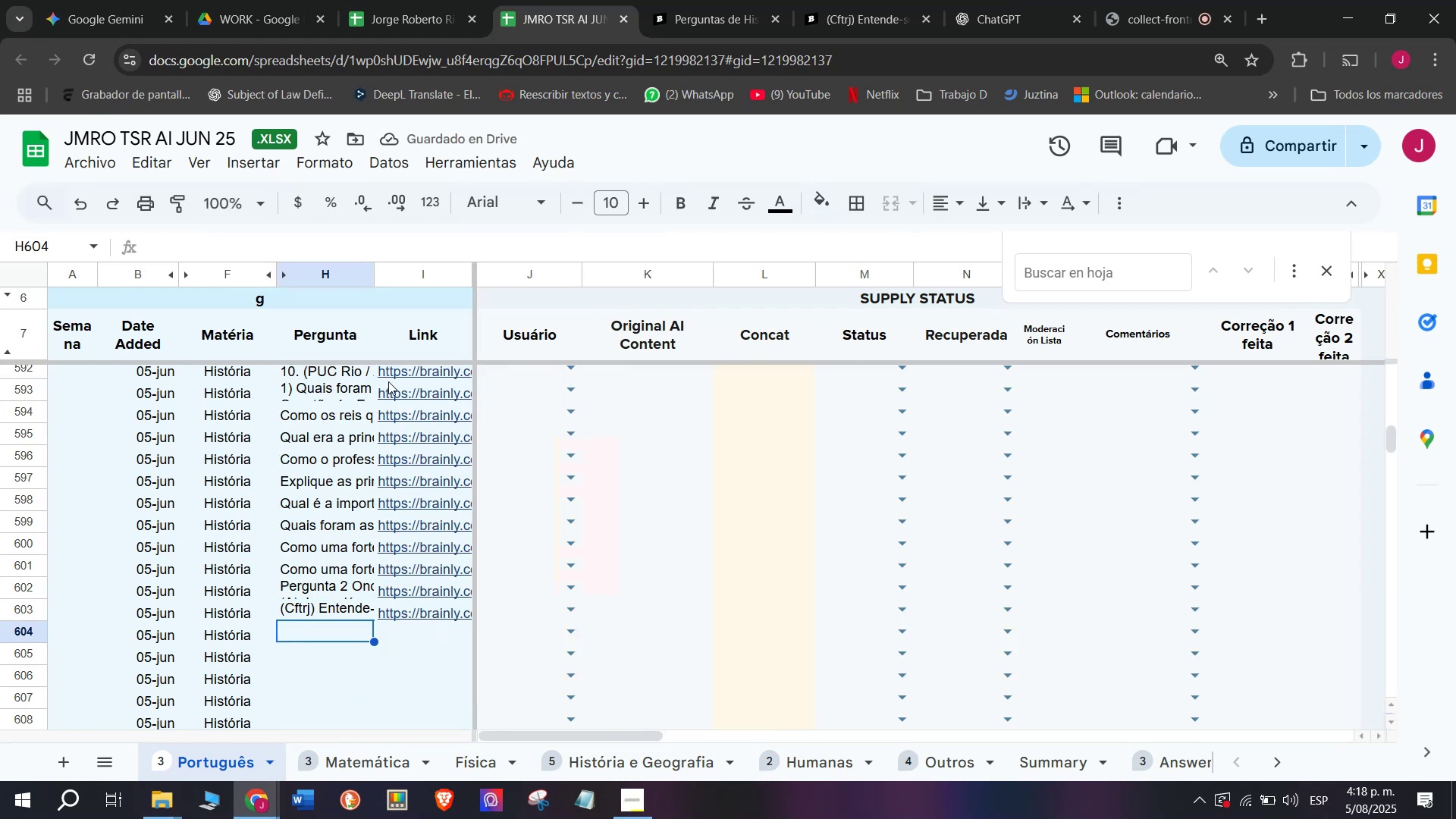 
left_click([846, 0])
 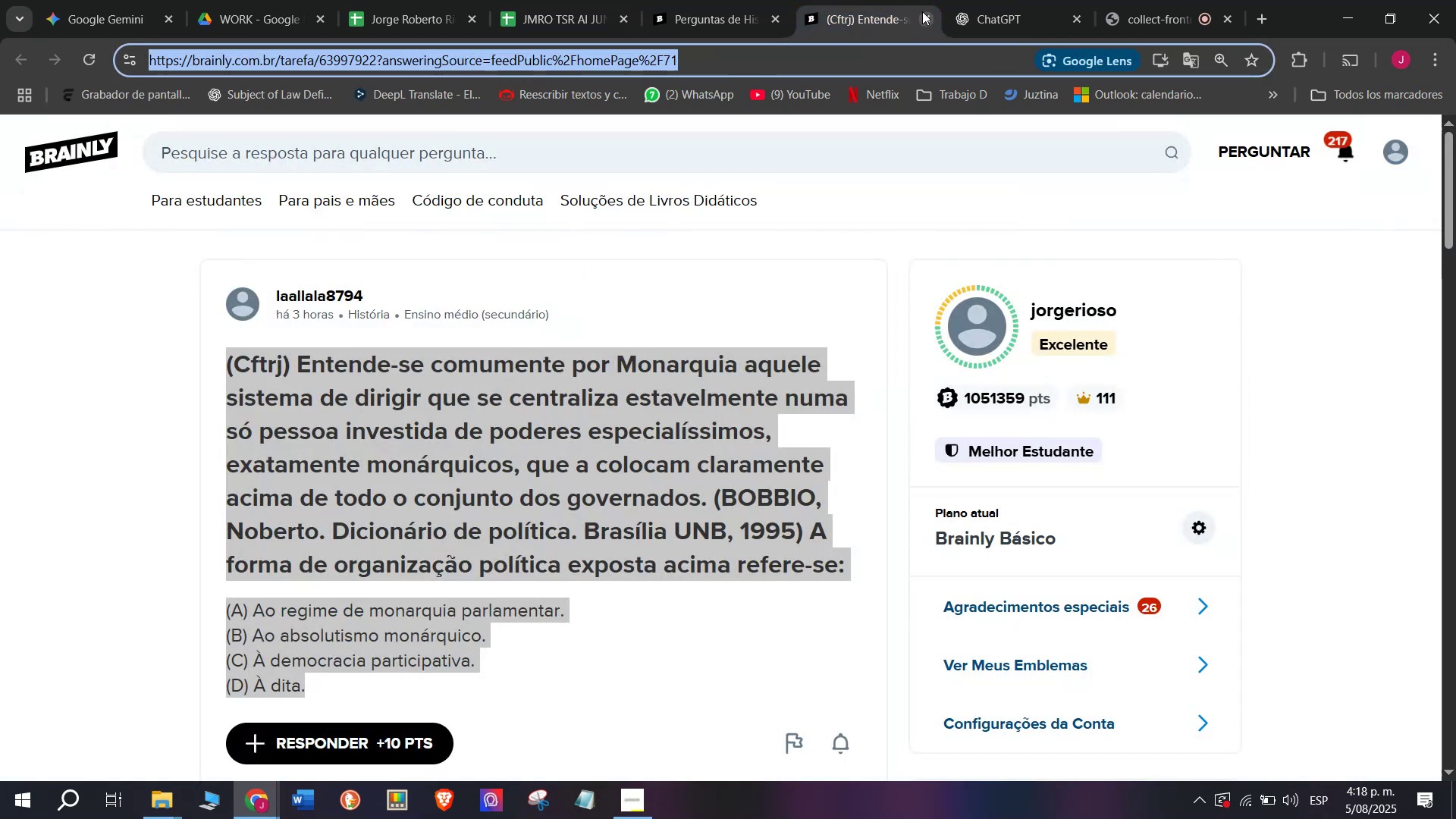 
left_click([922, 15])
 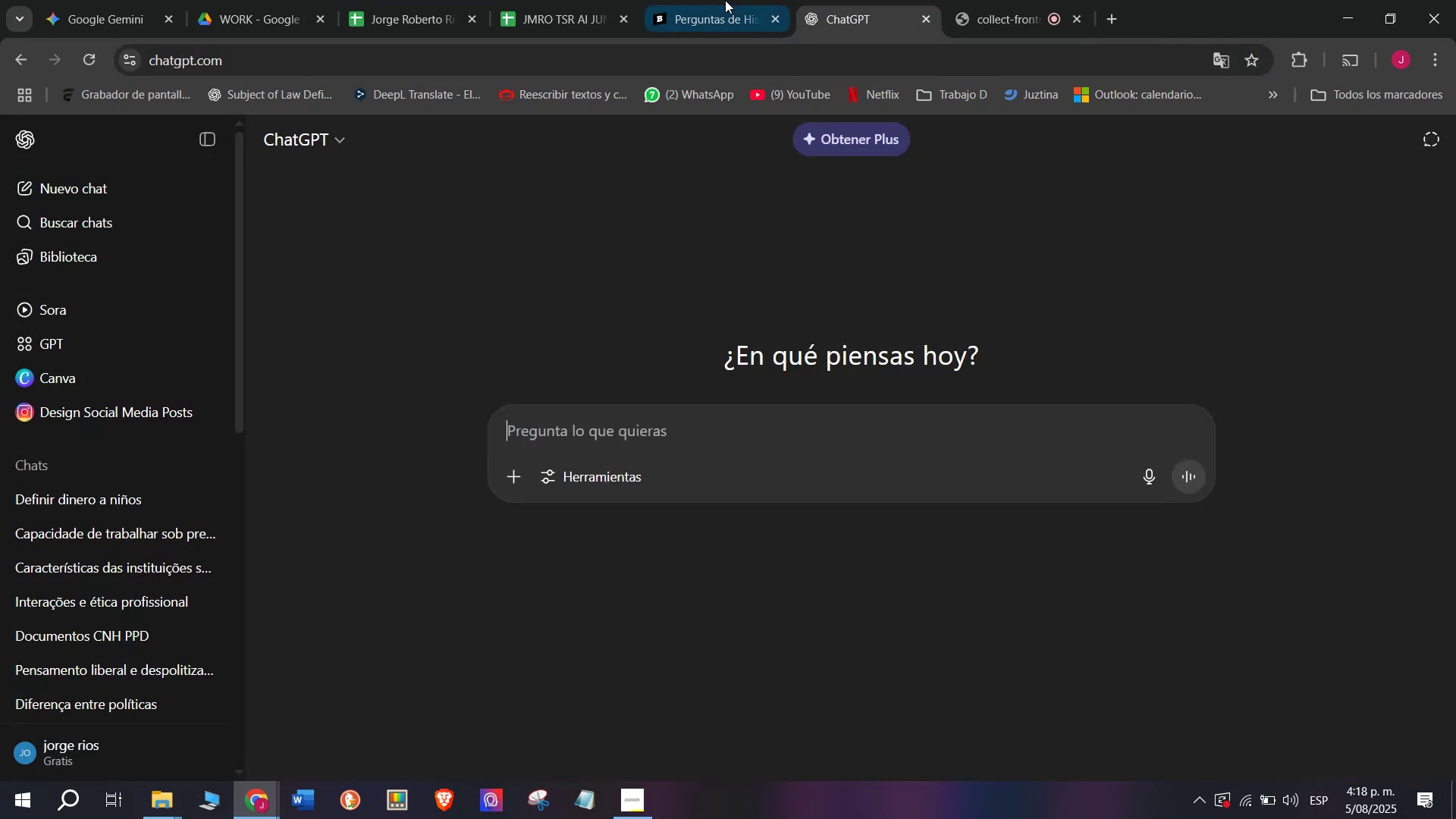 
double_click([725, 0])
 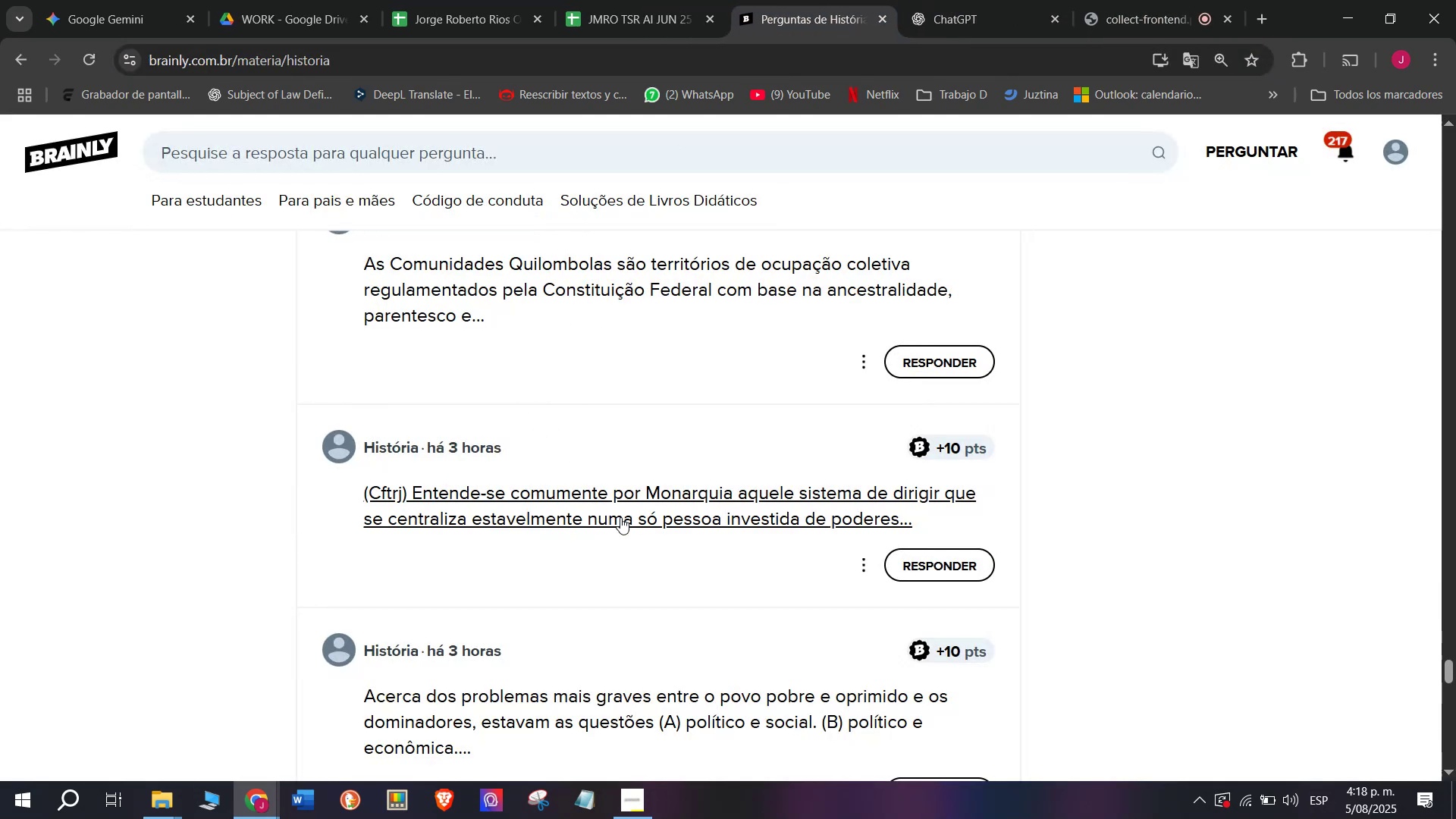 
scroll: coordinate [623, 521], scroll_direction: down, amount: 1.0
 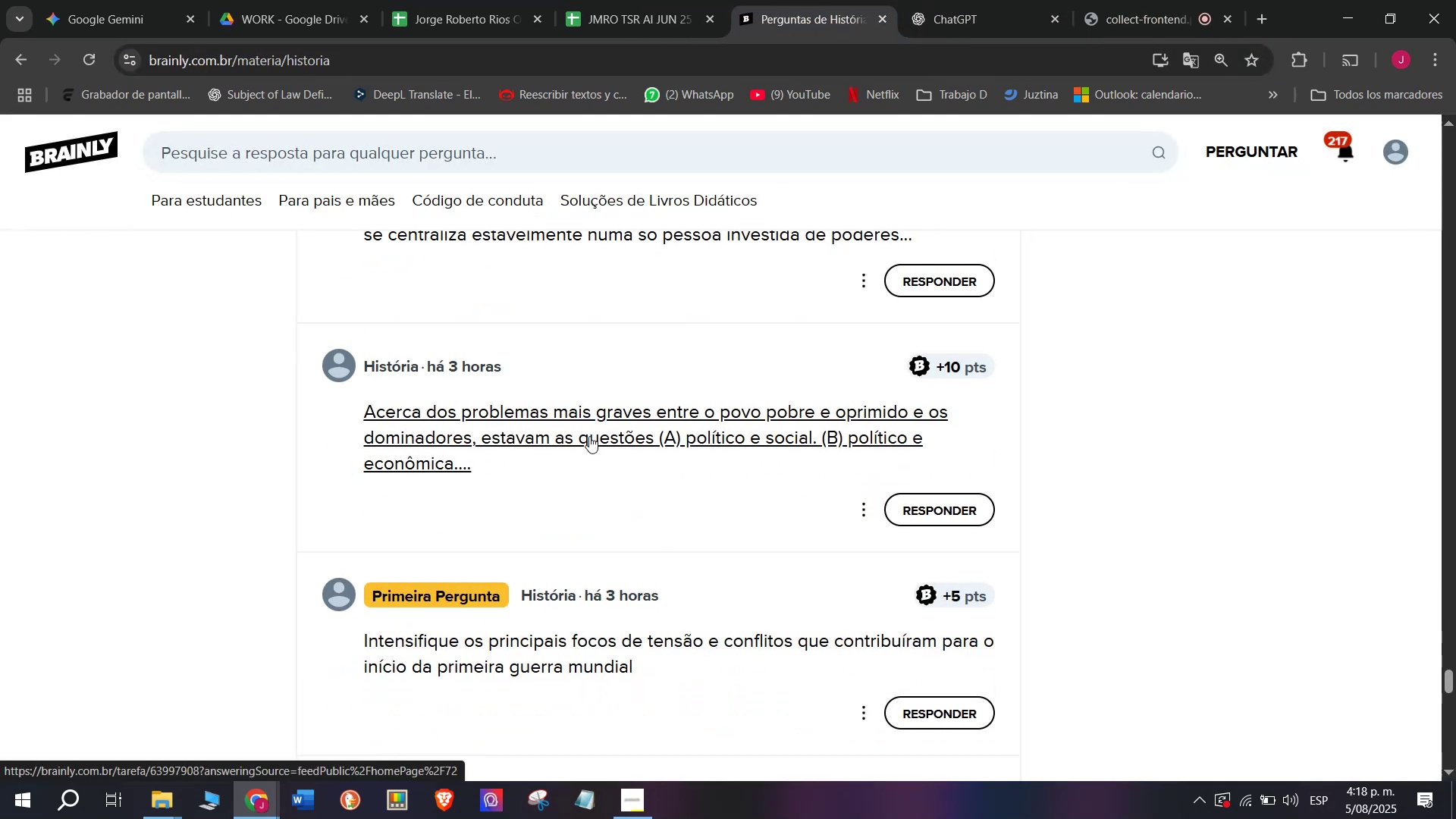 
right_click([587, 429])
 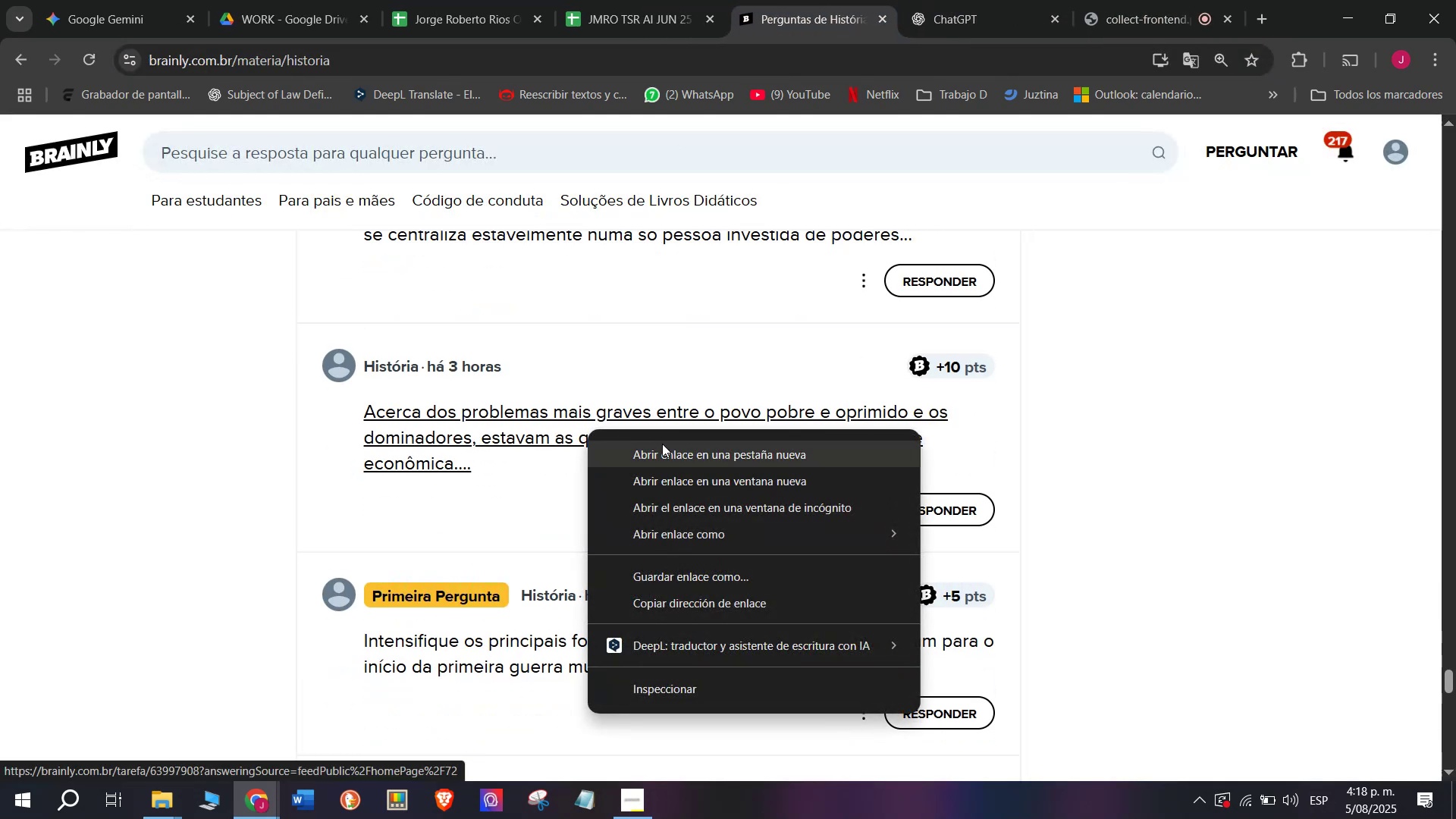 
left_click([662, 444])
 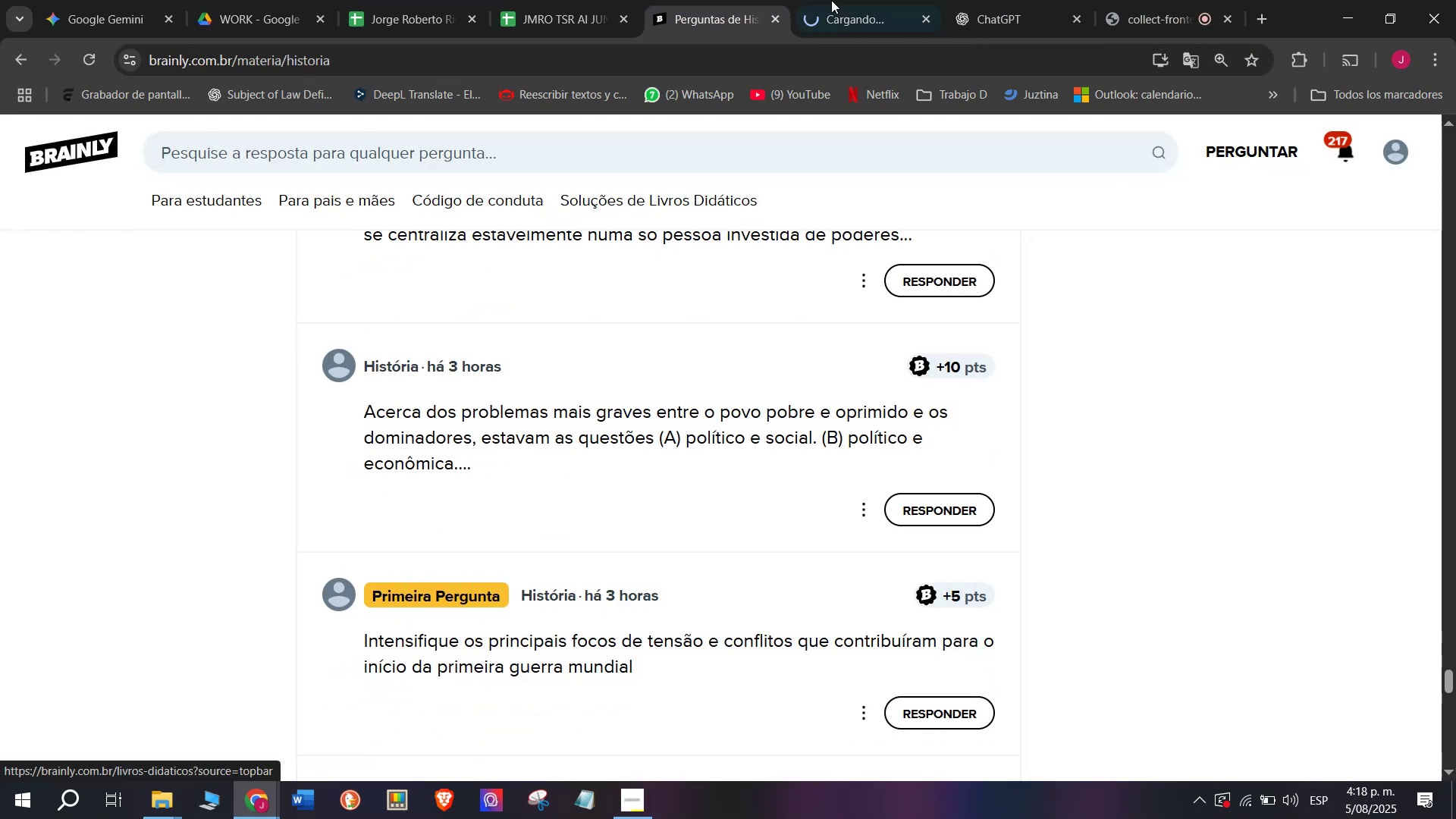 
left_click([835, 0])
 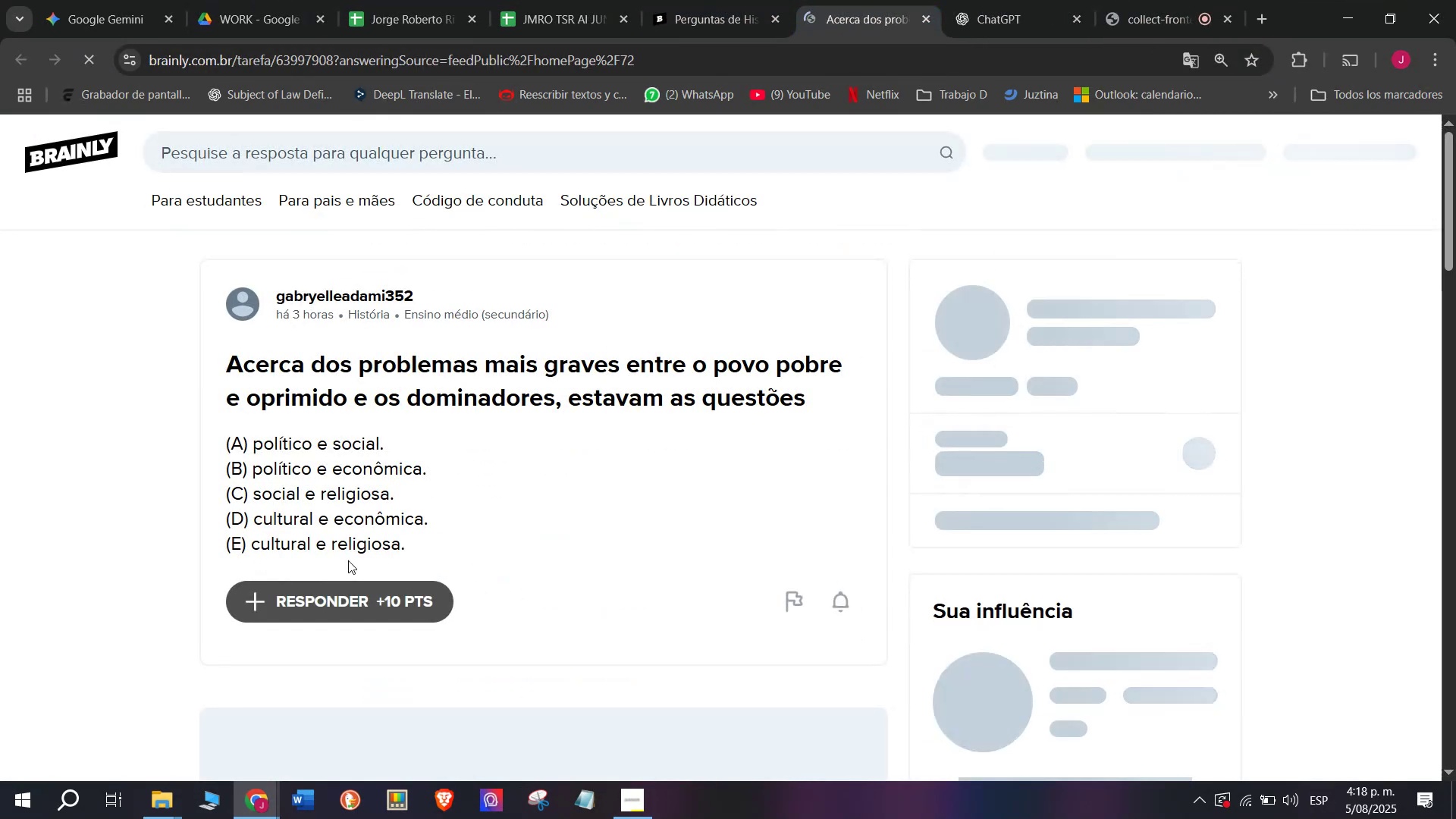 
left_click_drag(start_coordinate=[401, 550], to_coordinate=[186, 351])
 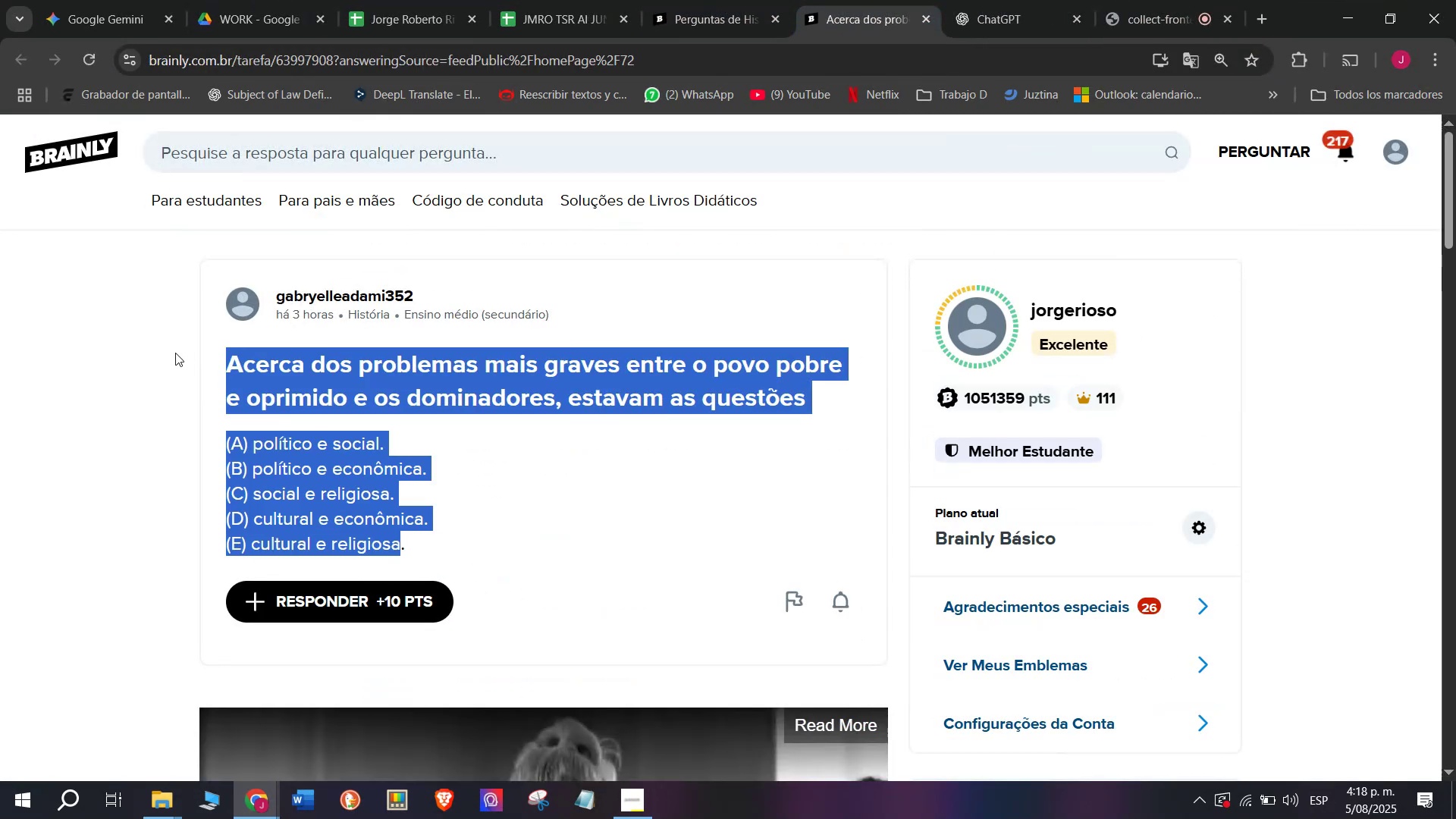 
key(Control+C)
 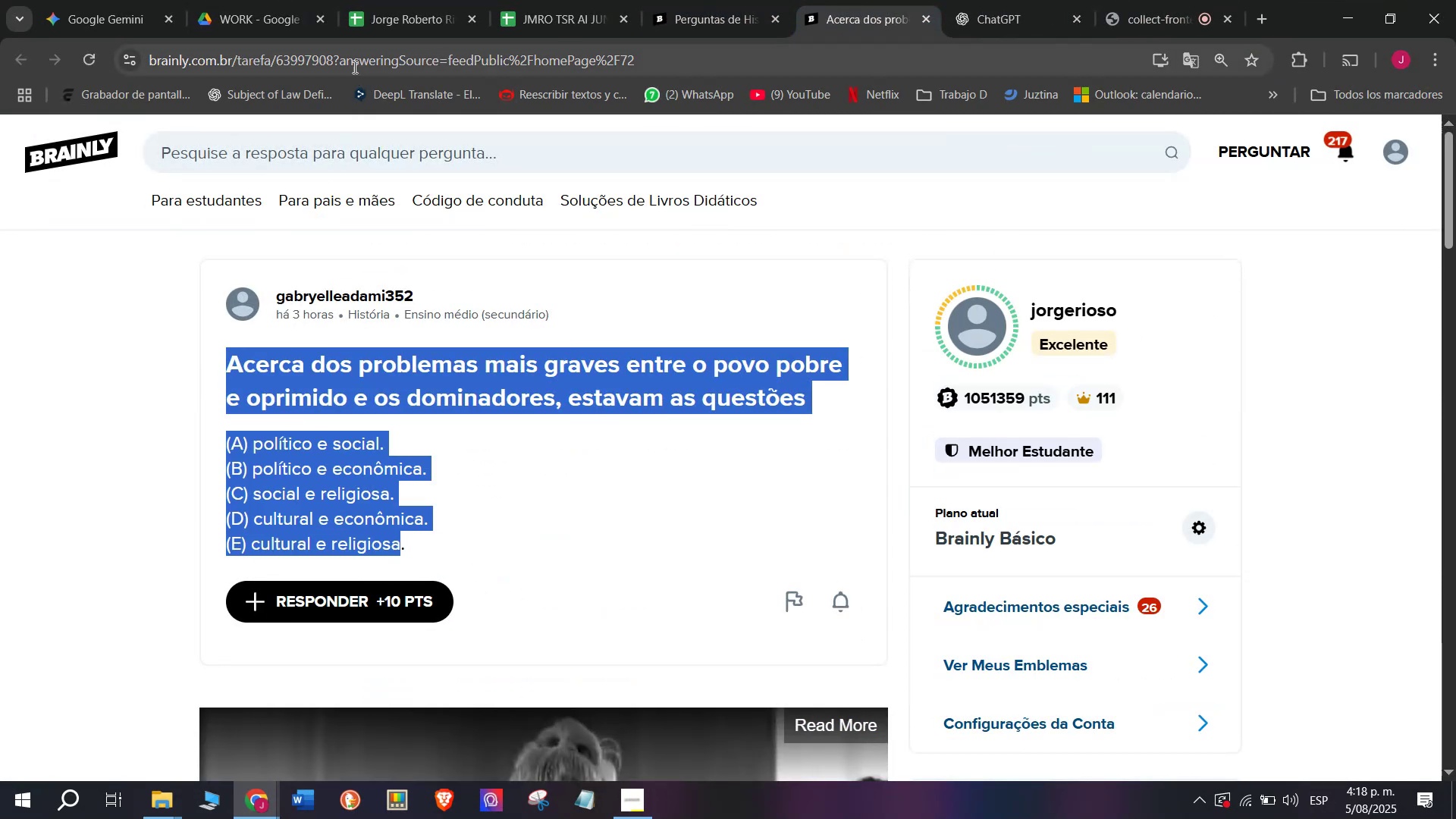 
double_click([353, 52])
 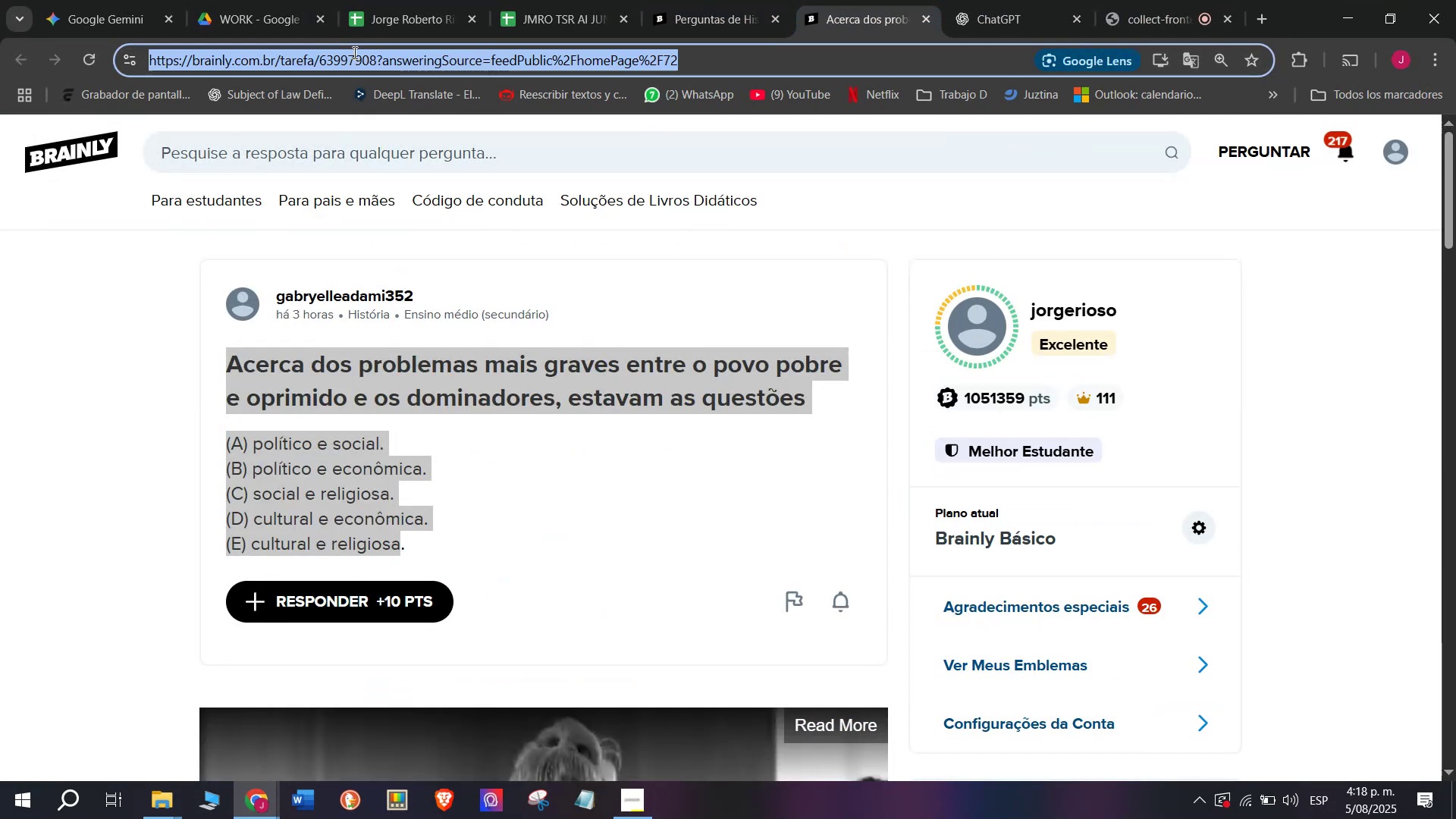 
triple_click([353, 52])
 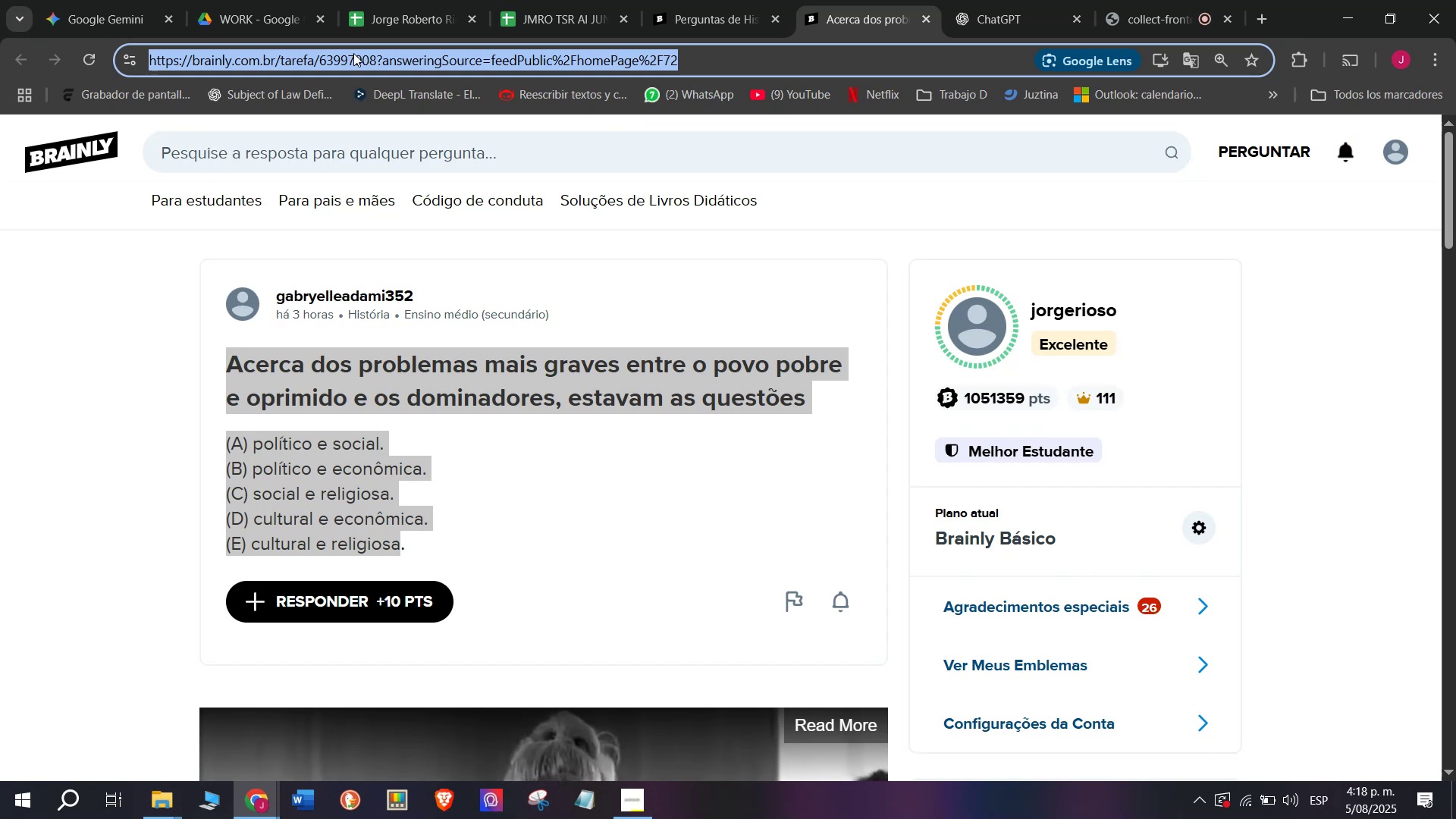 
key(Control+C)
 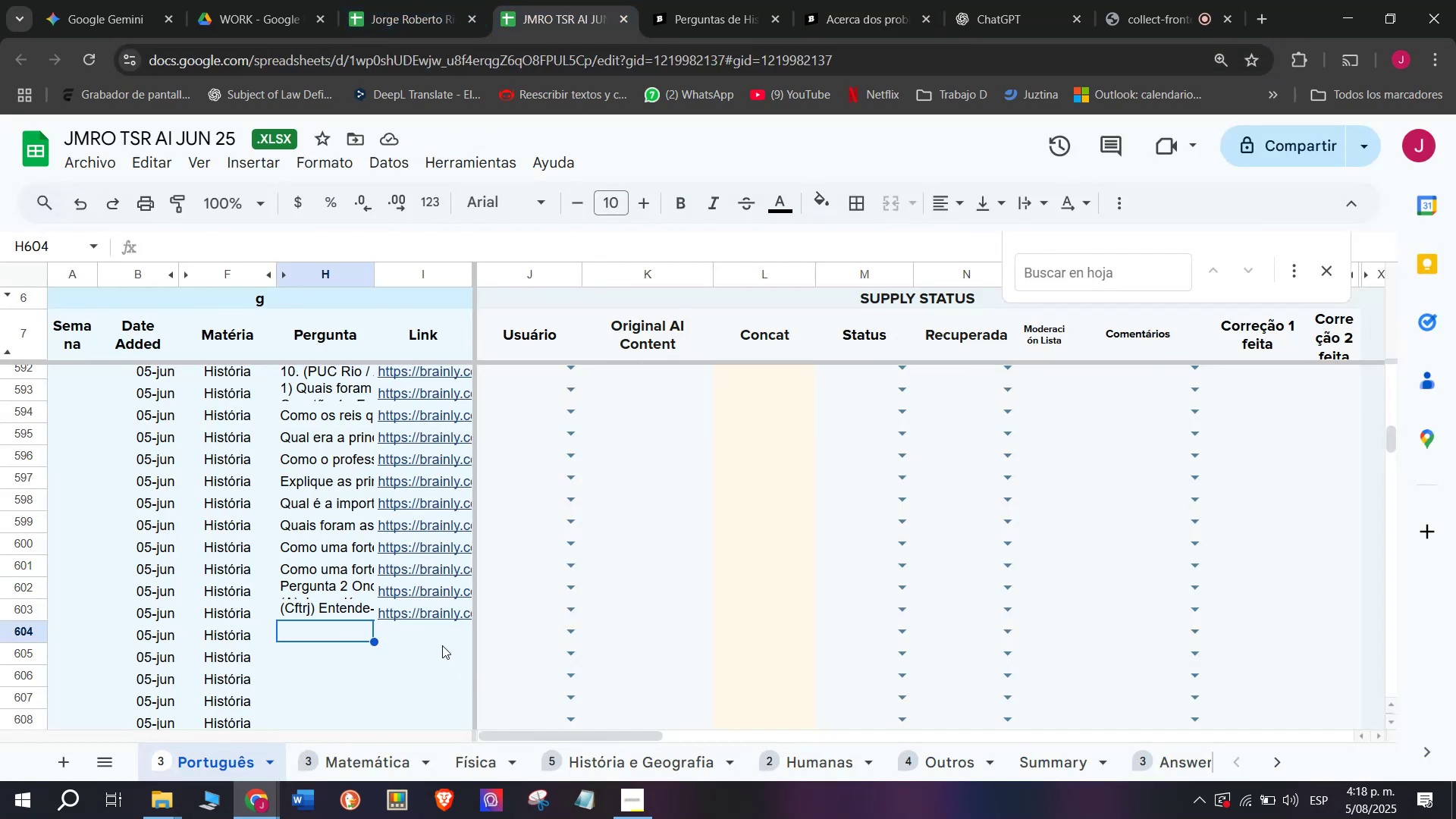 
double_click([435, 626])
 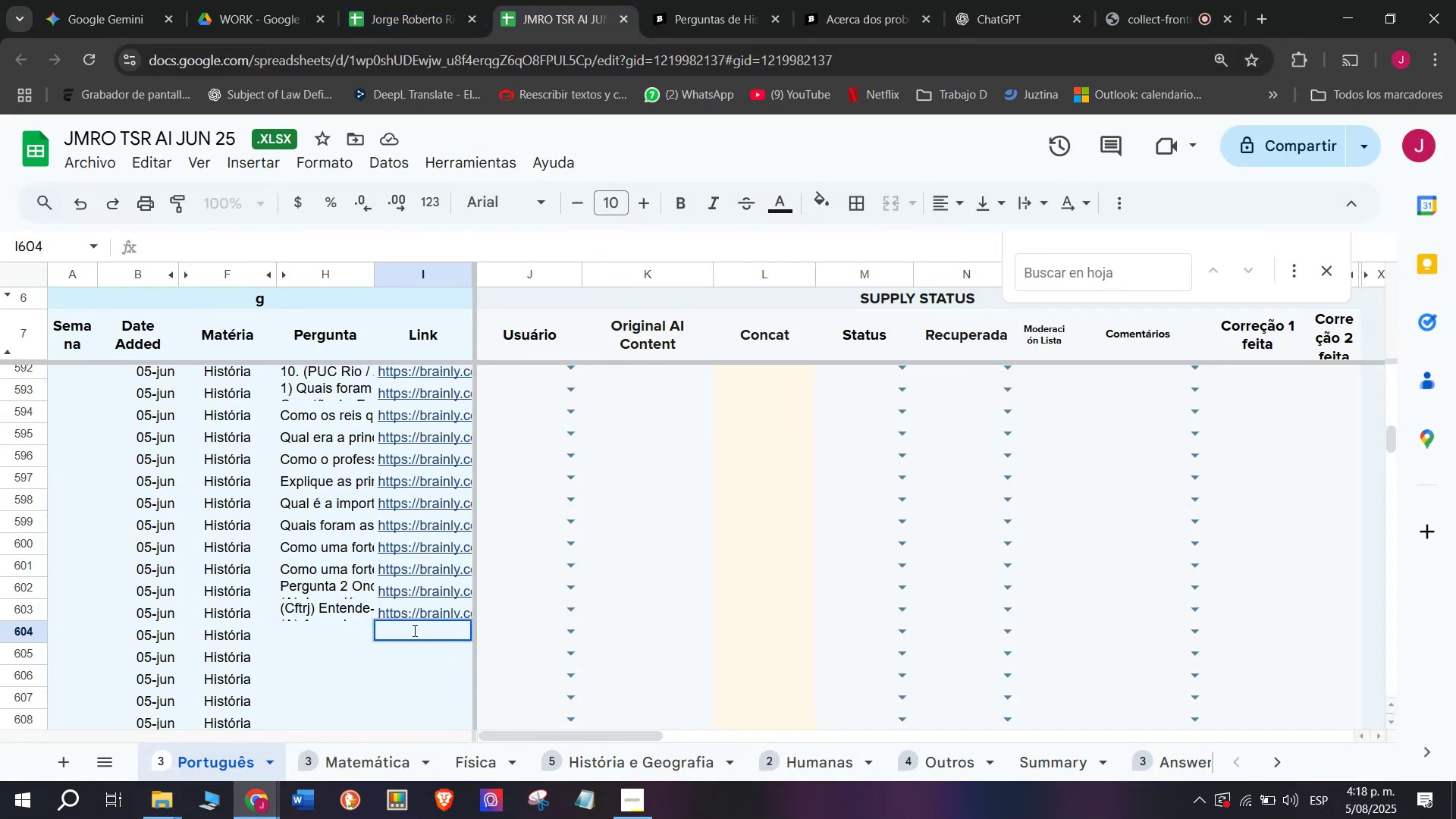 
key(Control+V)
 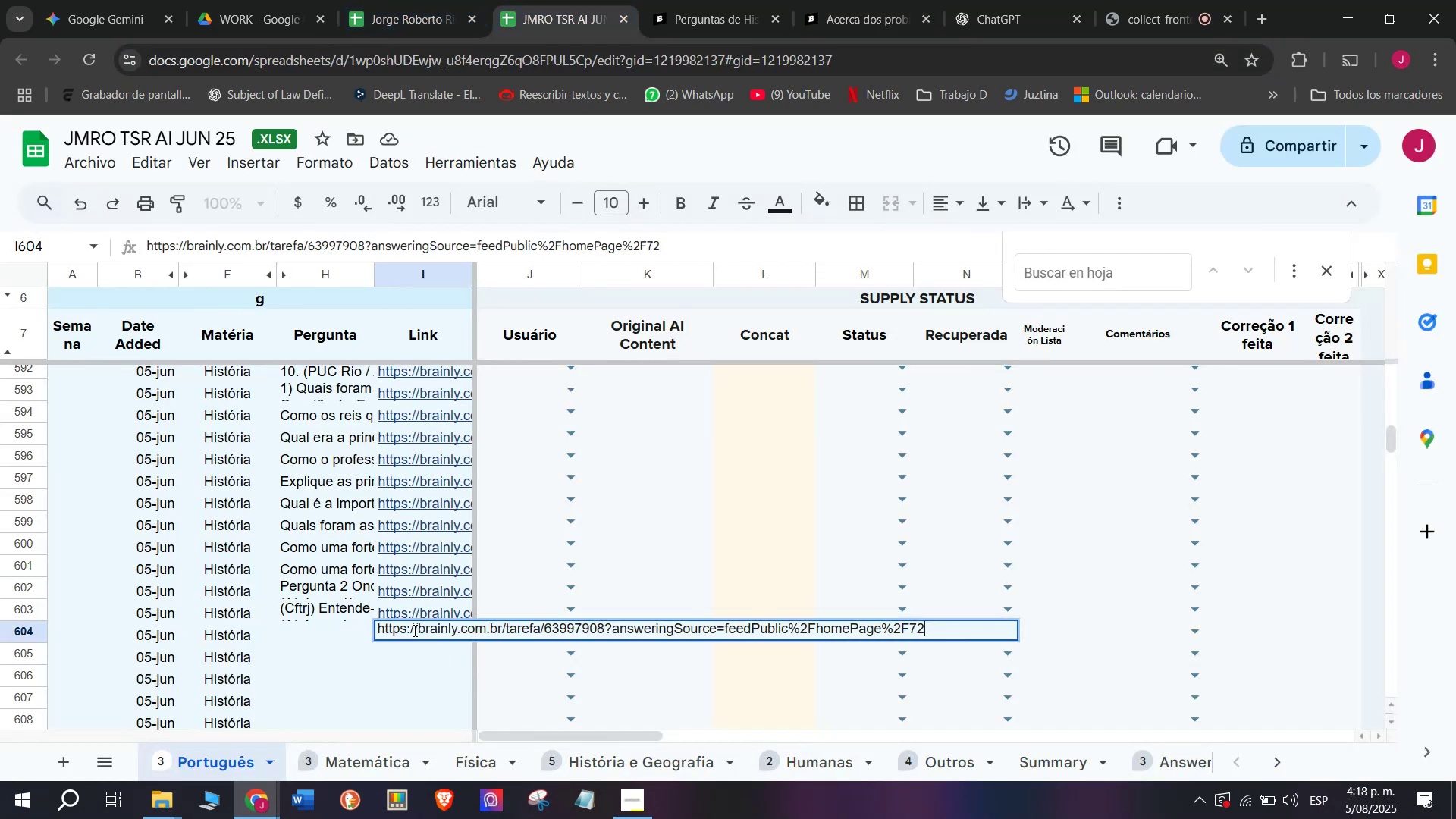 
key(Enter)
 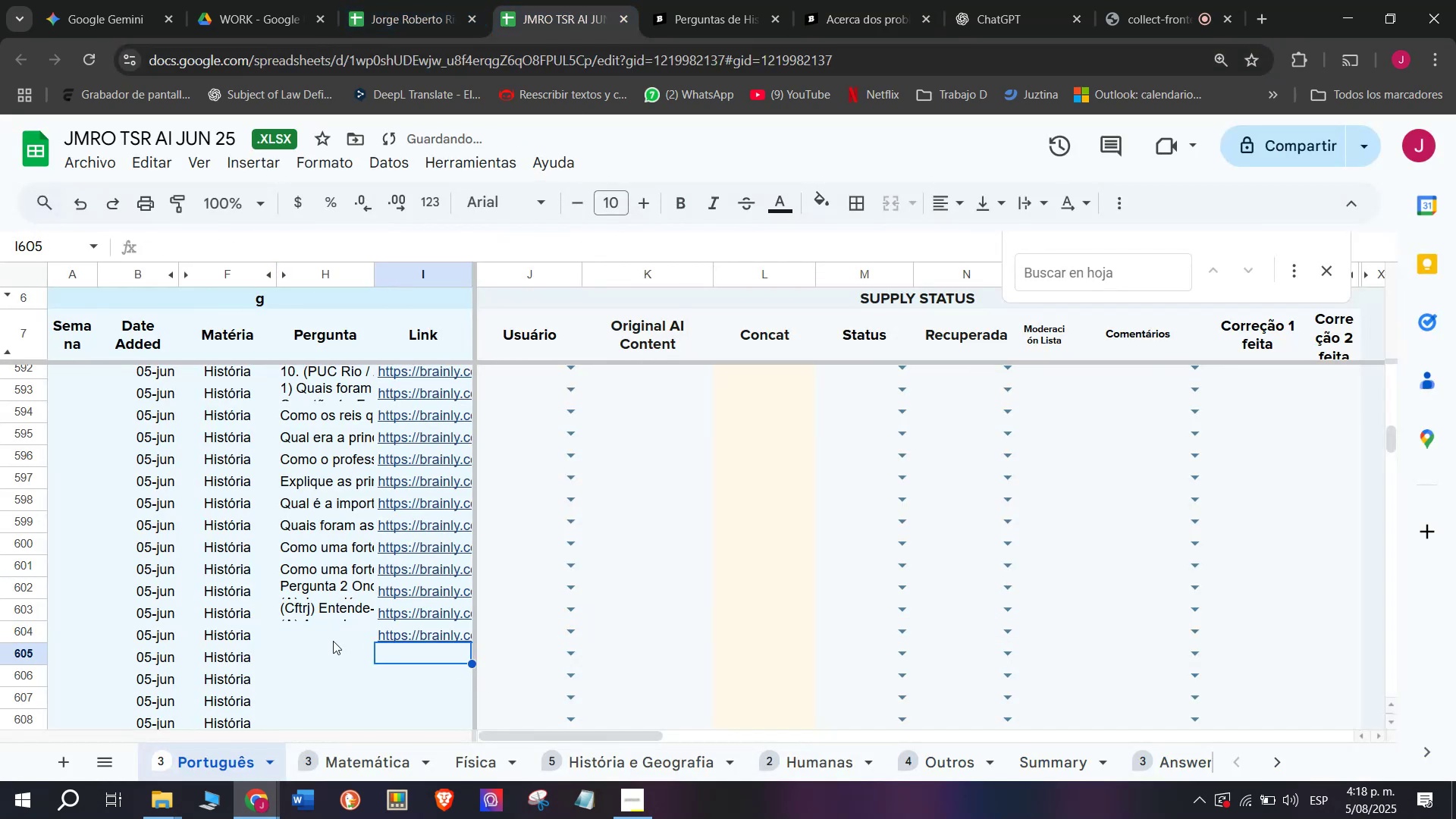 
double_click([332, 634])
 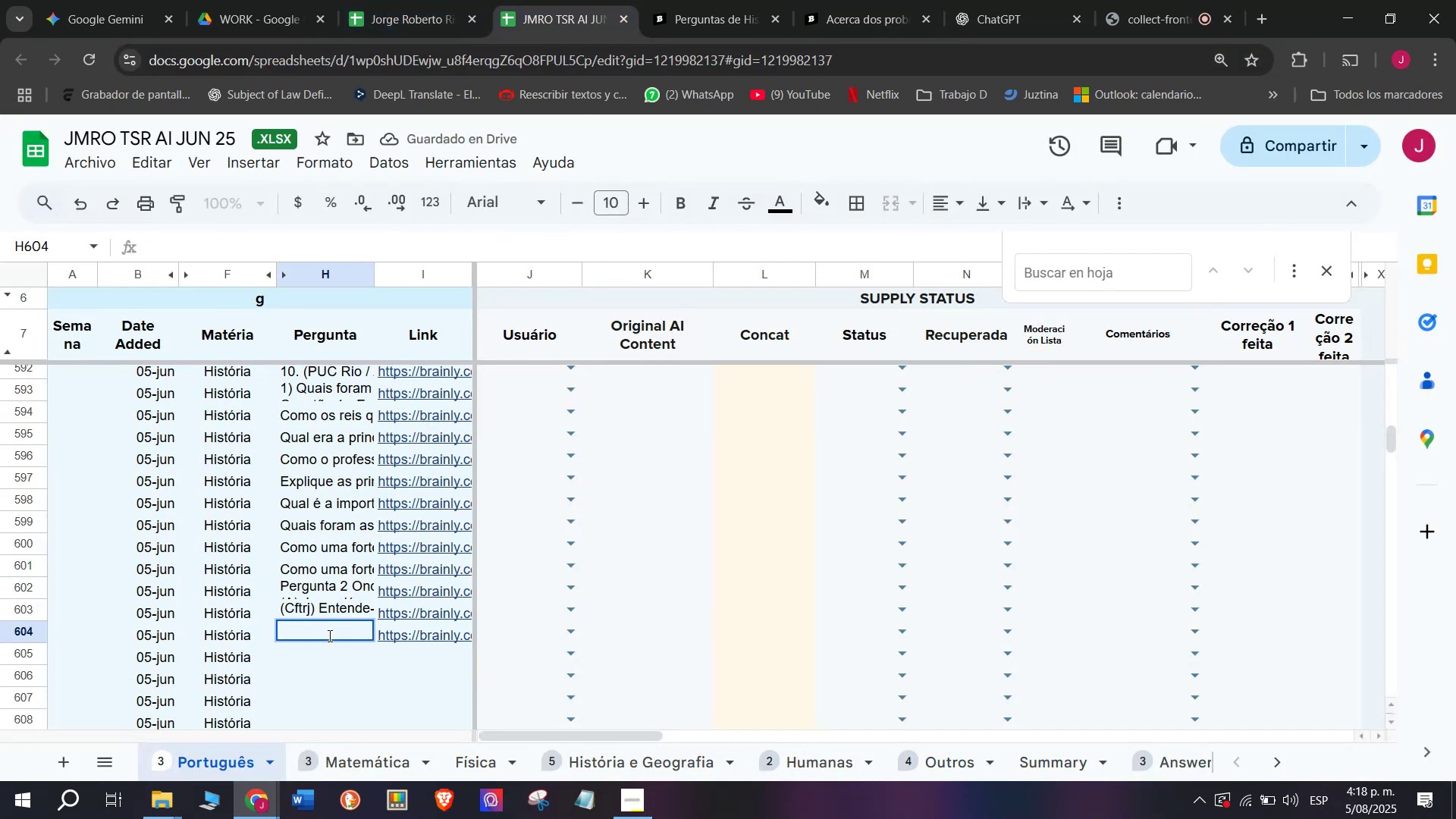 
key(Meta+V)
 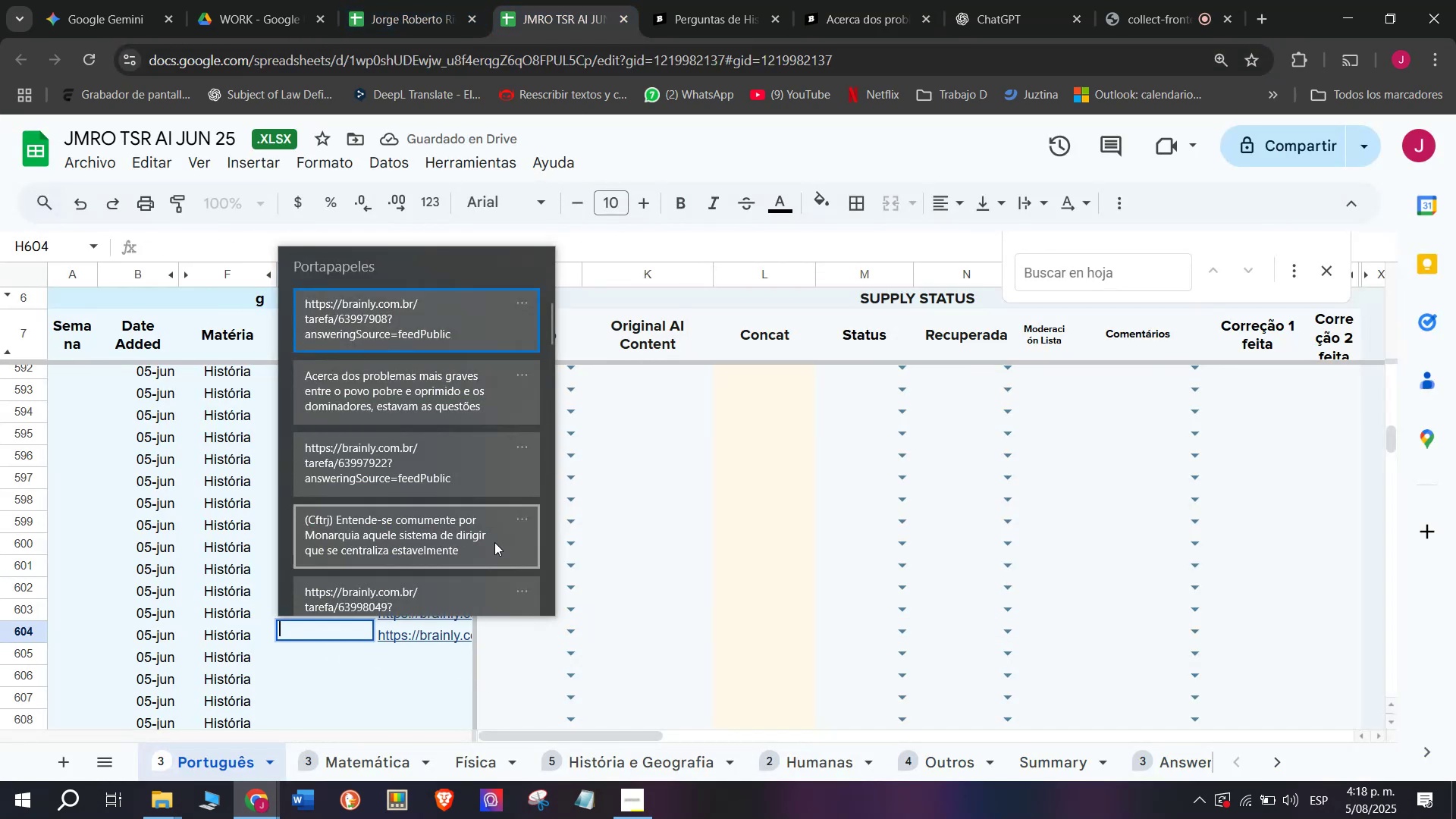 
left_click([481, 384])
 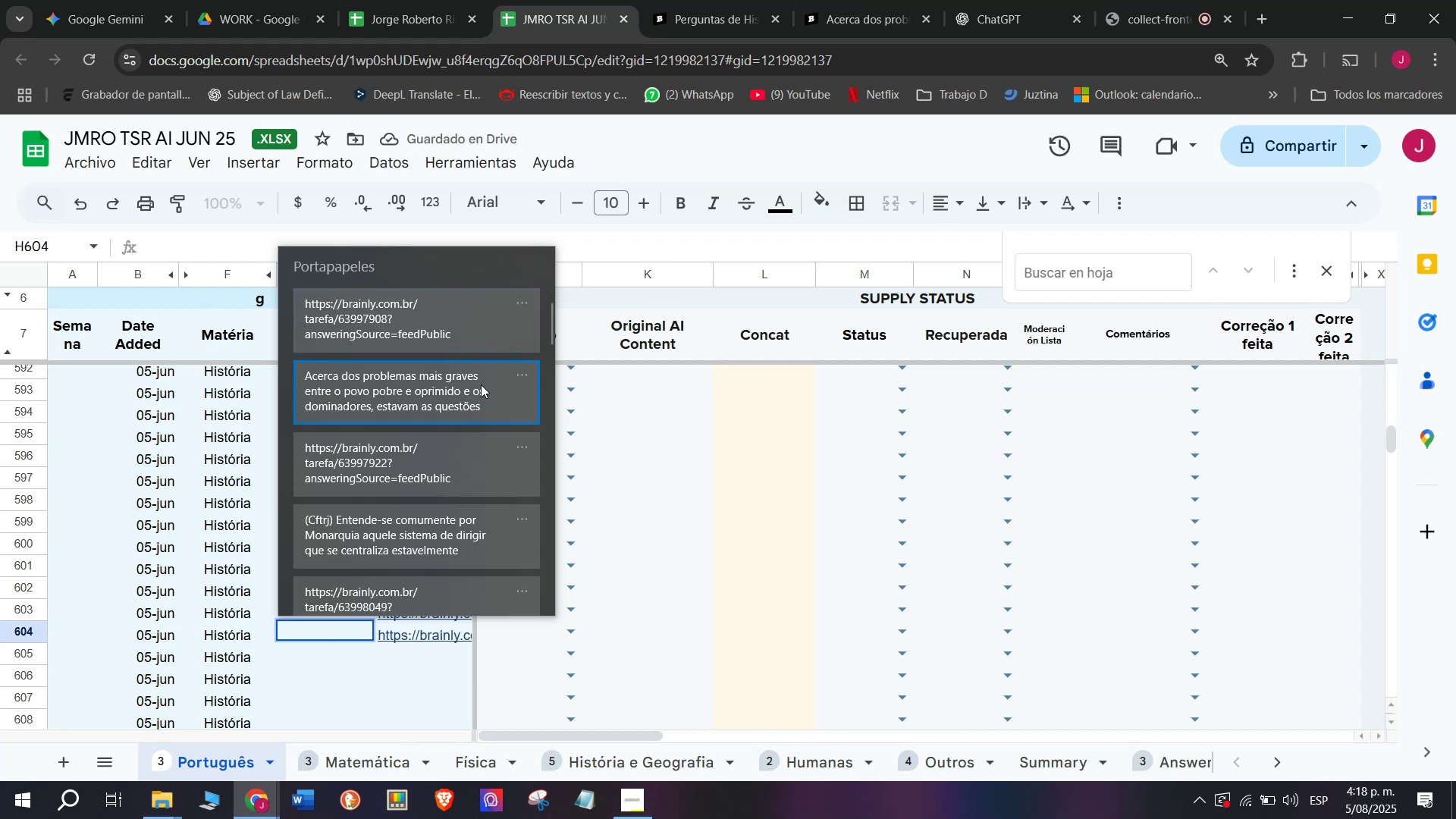 
key(Control+ControlLeft)
 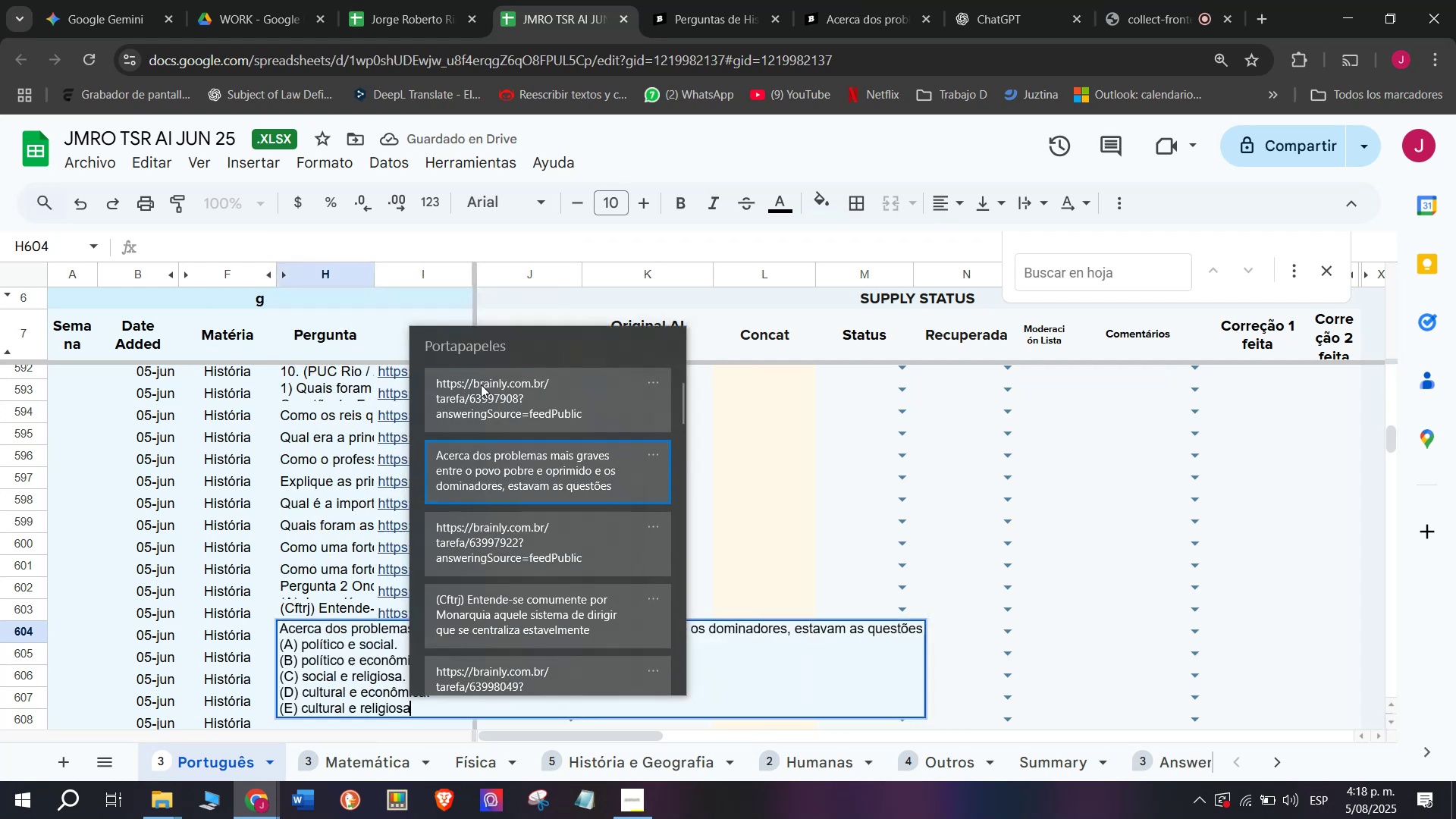 
key(Control+V)
 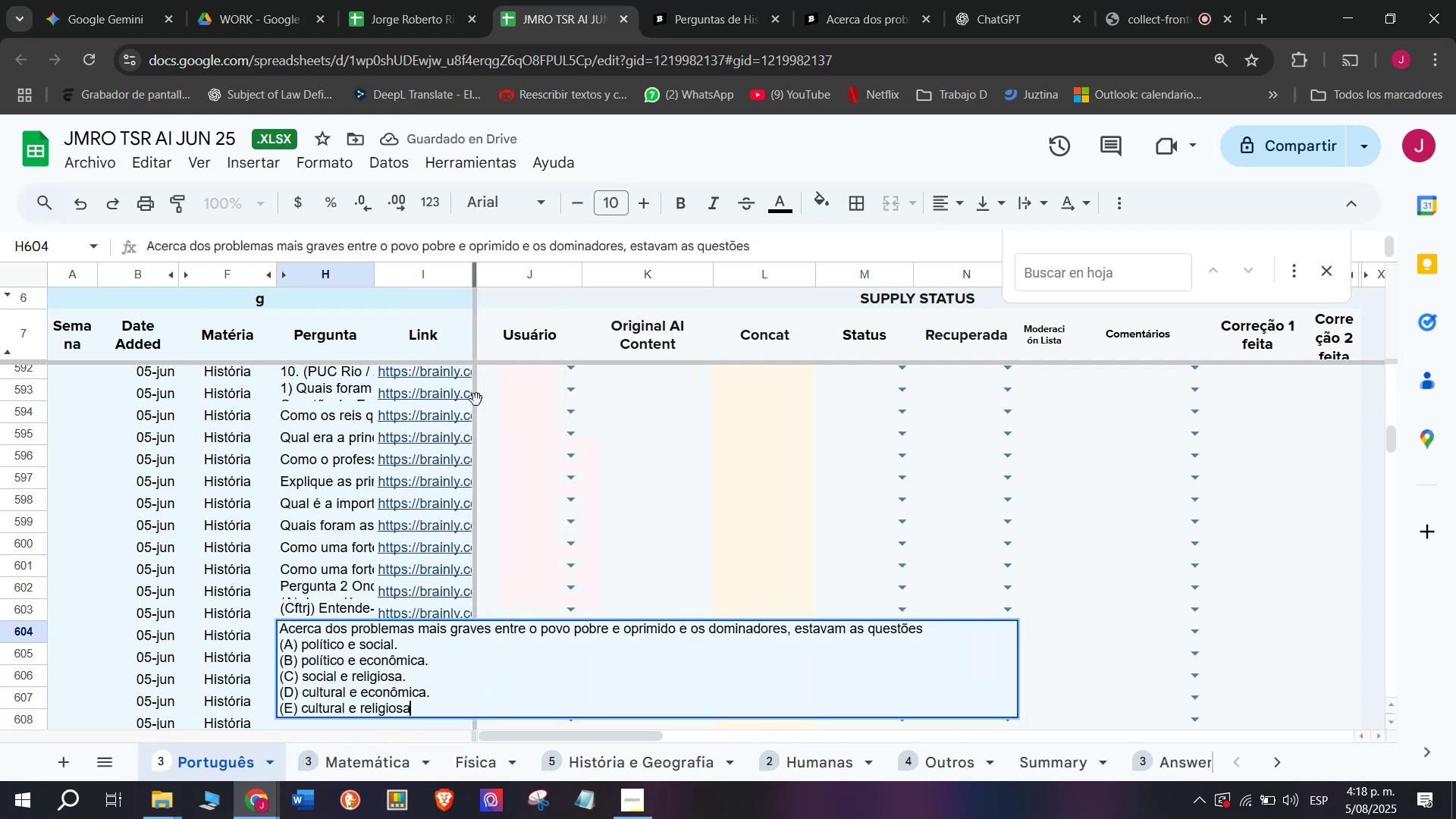 
key(Enter)
 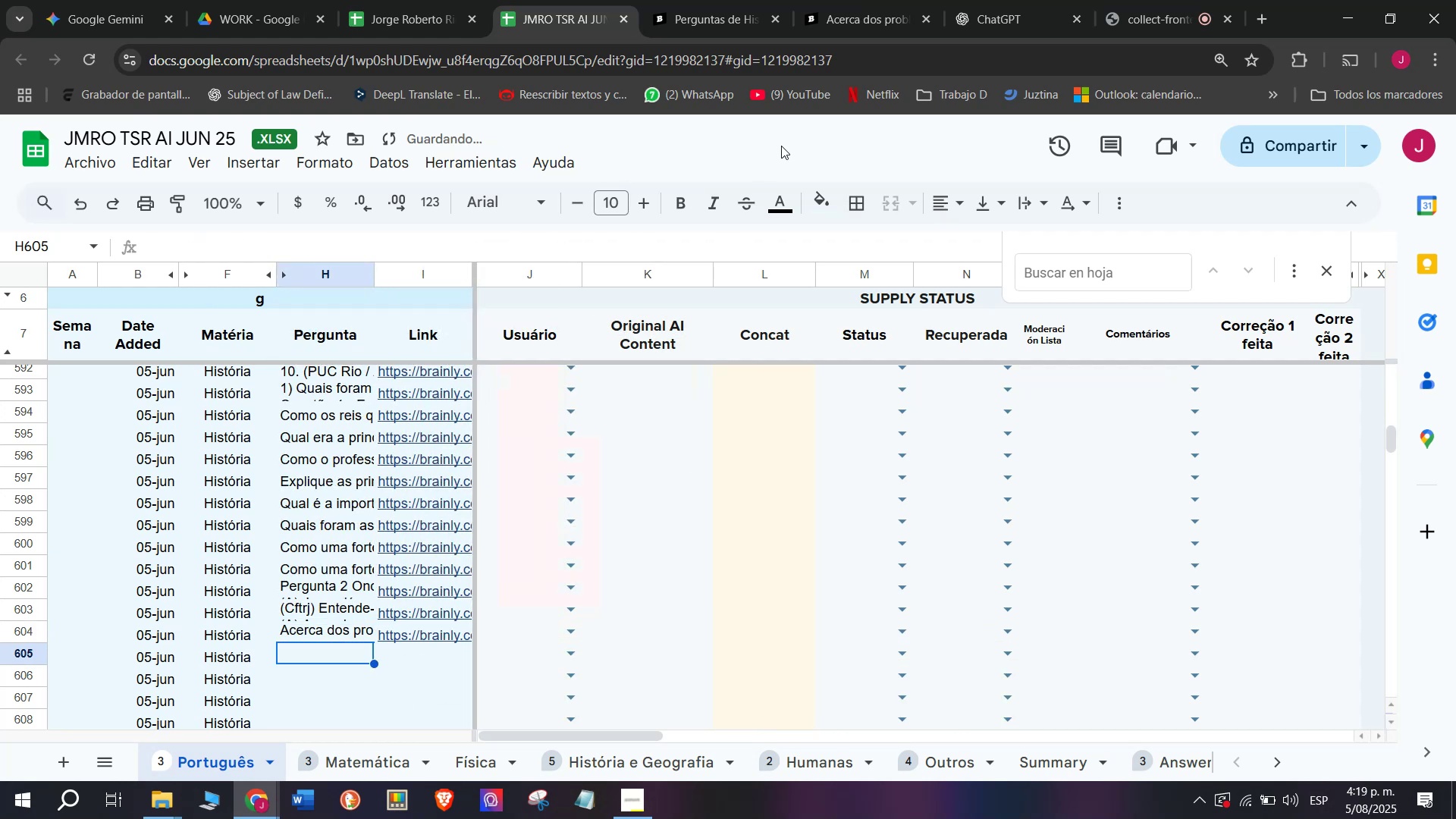 
left_click([867, 0])
 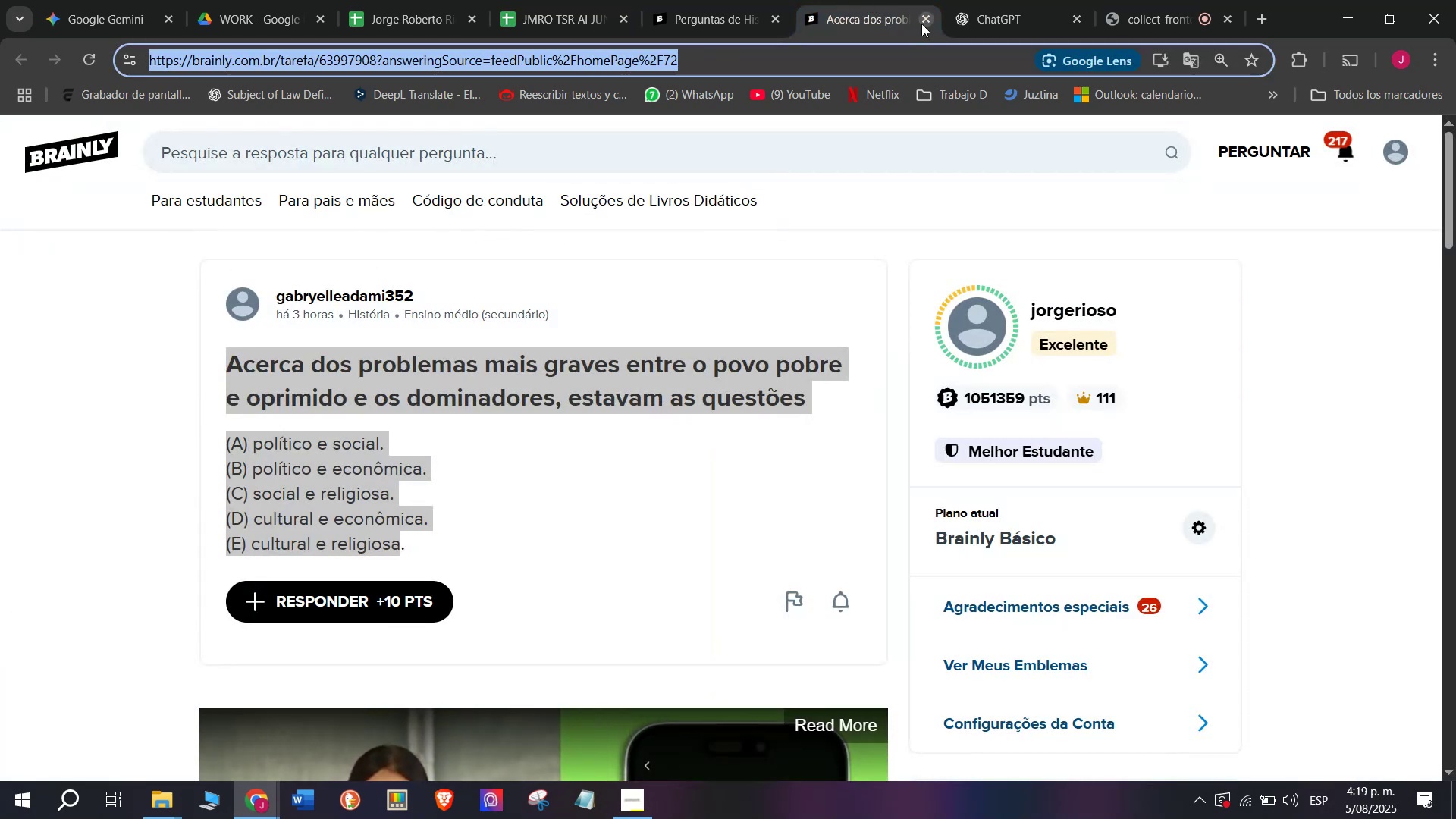 
left_click([887, 0])
 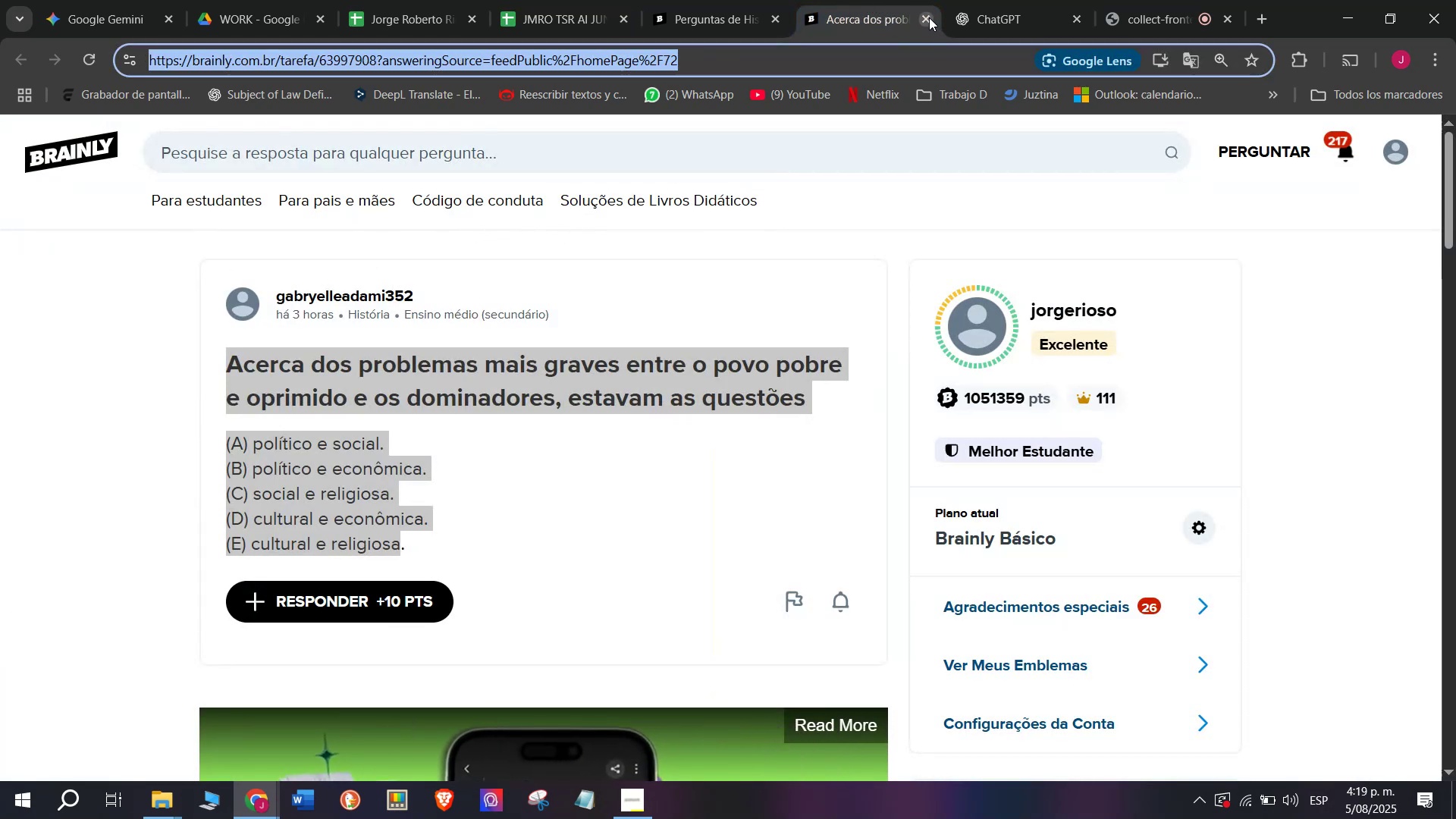 
double_click([729, 0])
 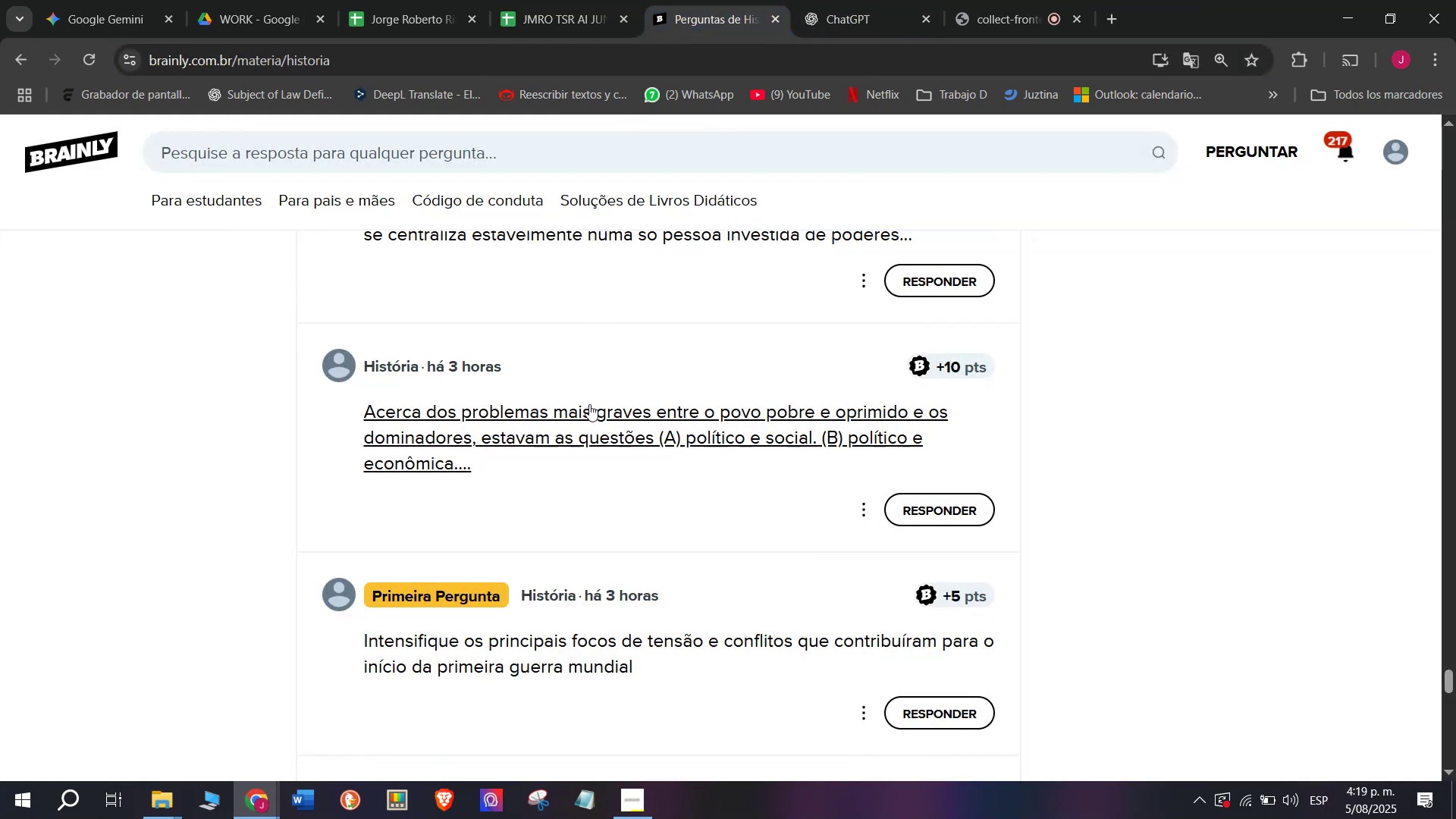 
scroll: coordinate [549, 468], scroll_direction: down, amount: 4.0
 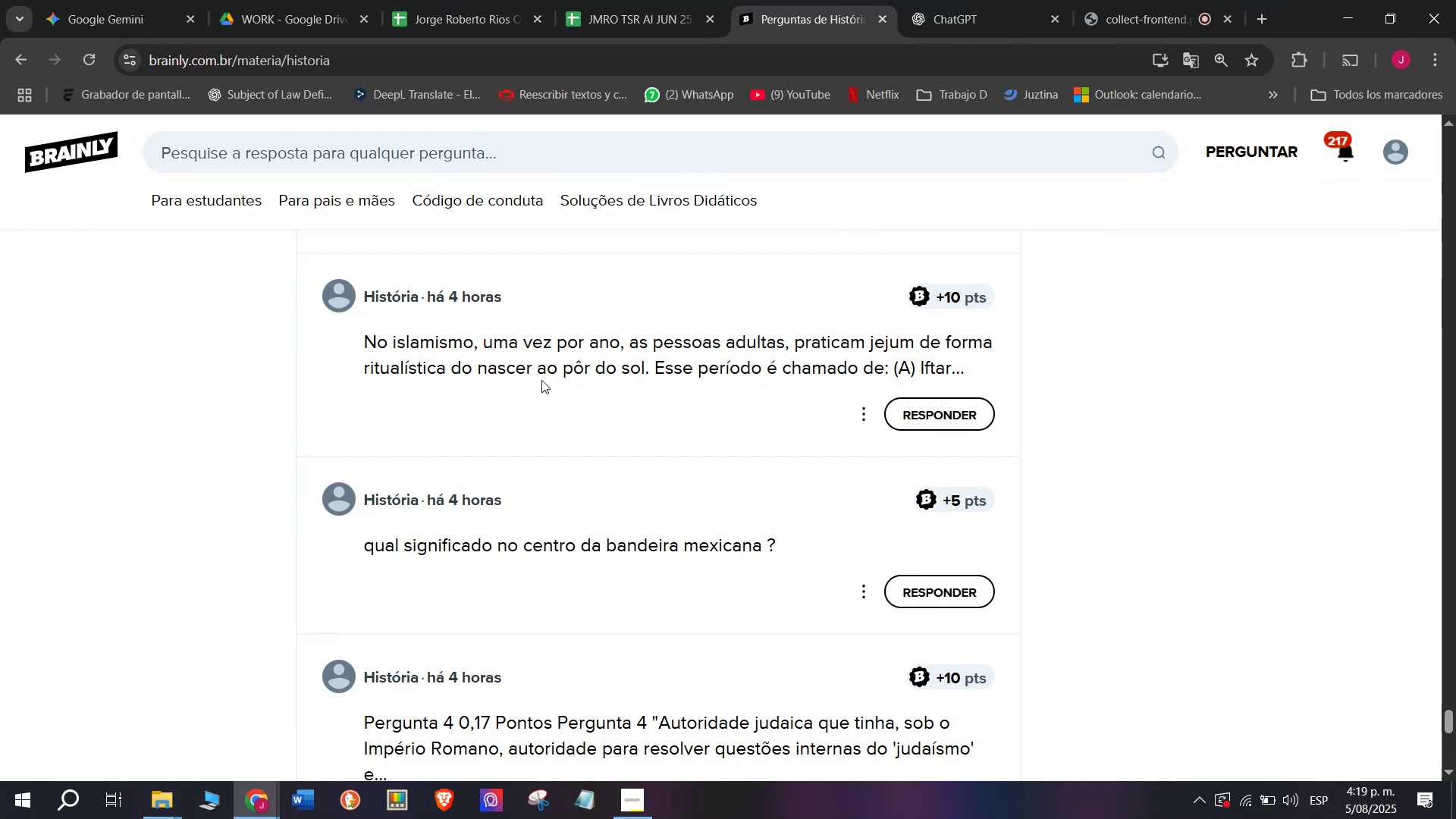 
right_click([541, 366])
 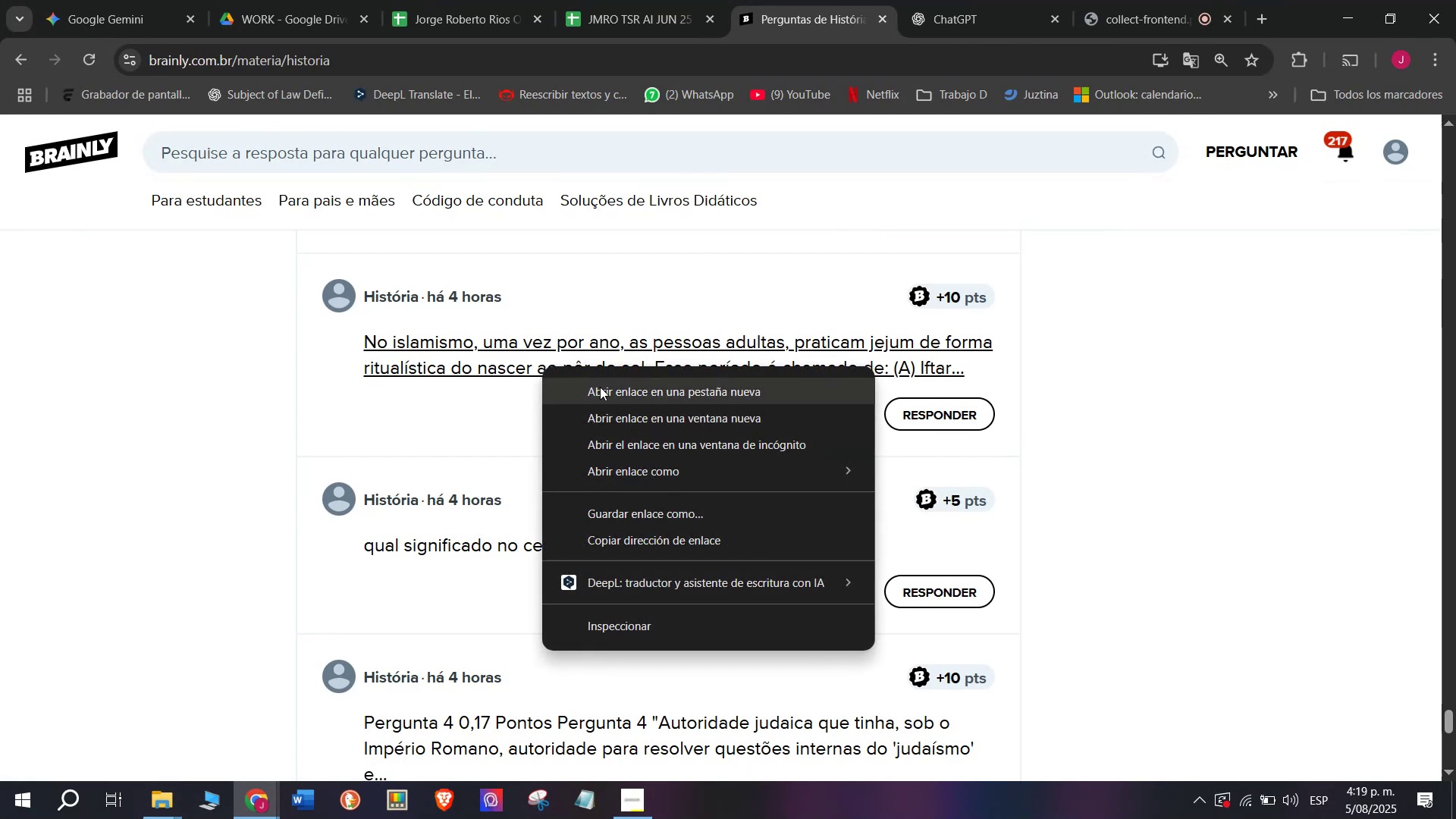 
left_click([600, 387])
 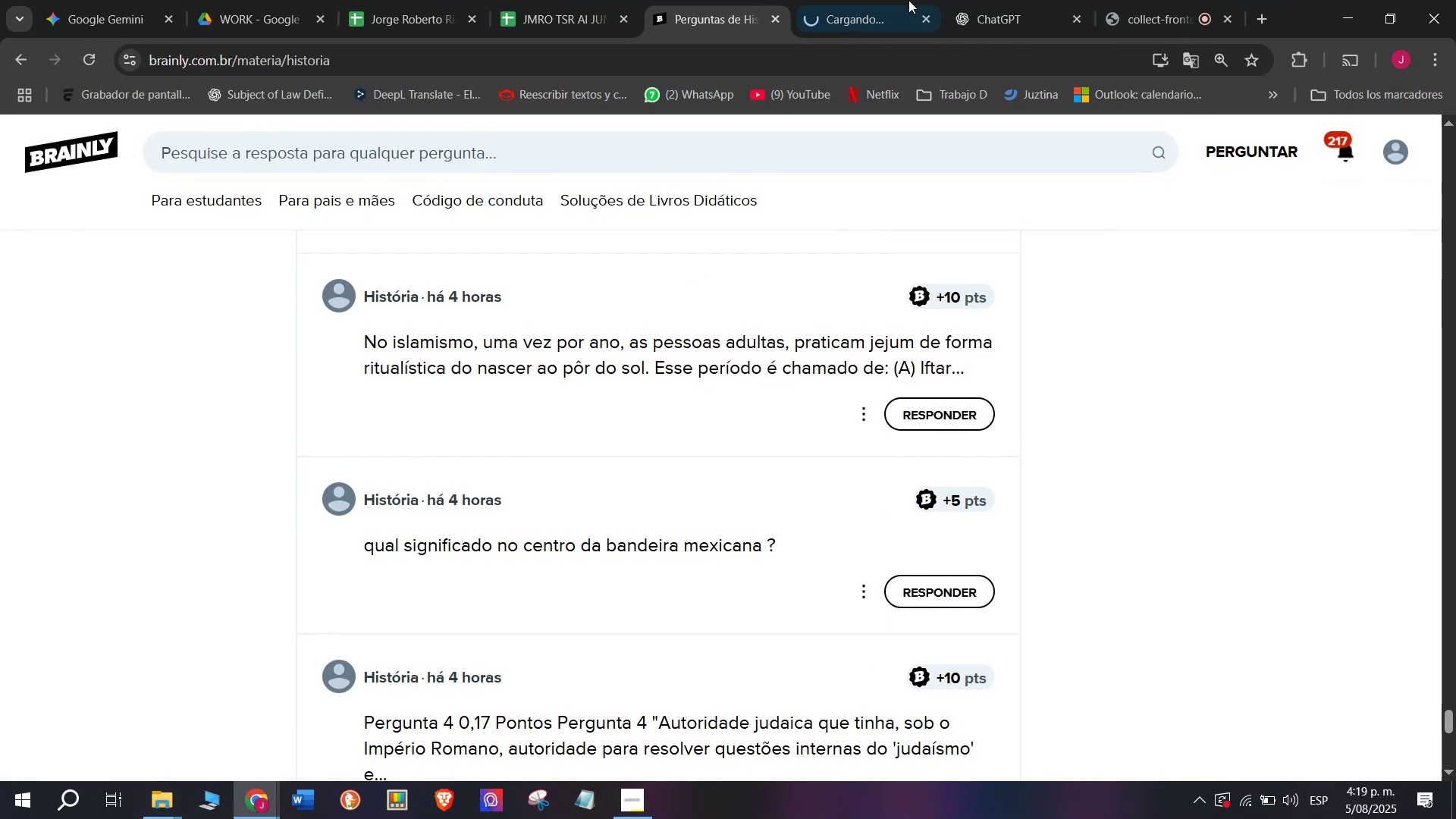 
left_click([909, 0])
 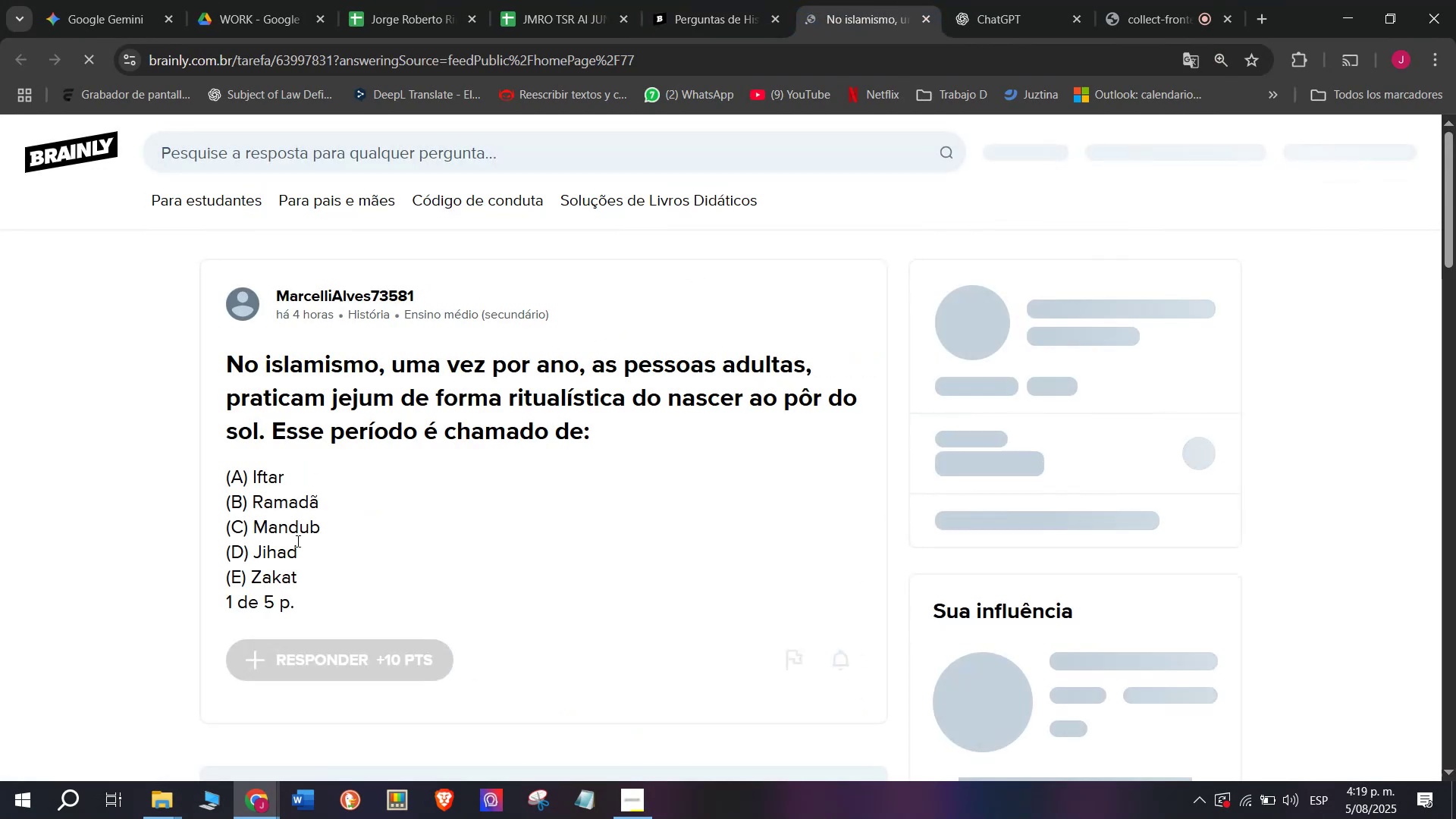 
left_click_drag(start_coordinate=[313, 595], to_coordinate=[189, 379])
 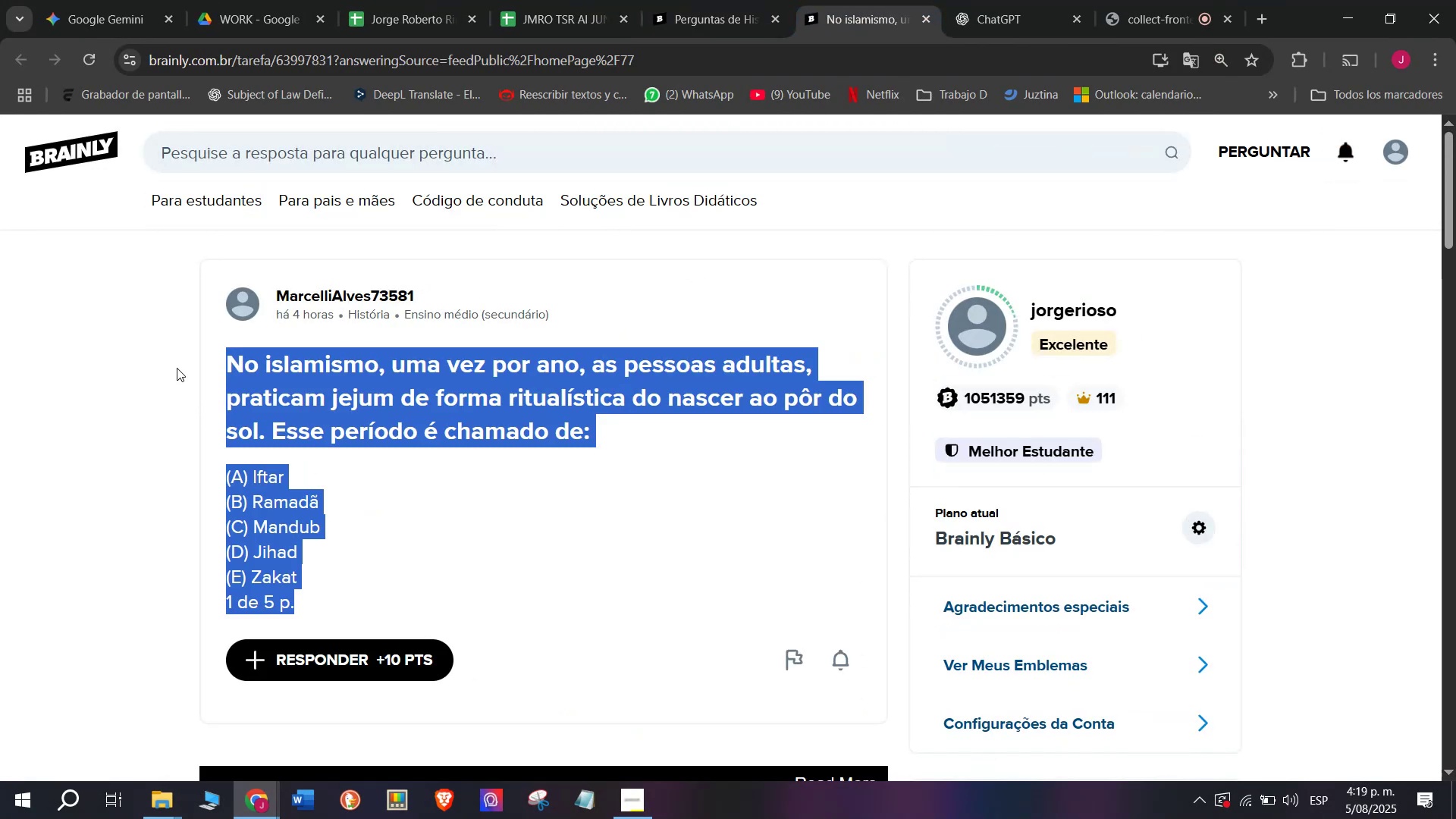 
key(Control+C)
 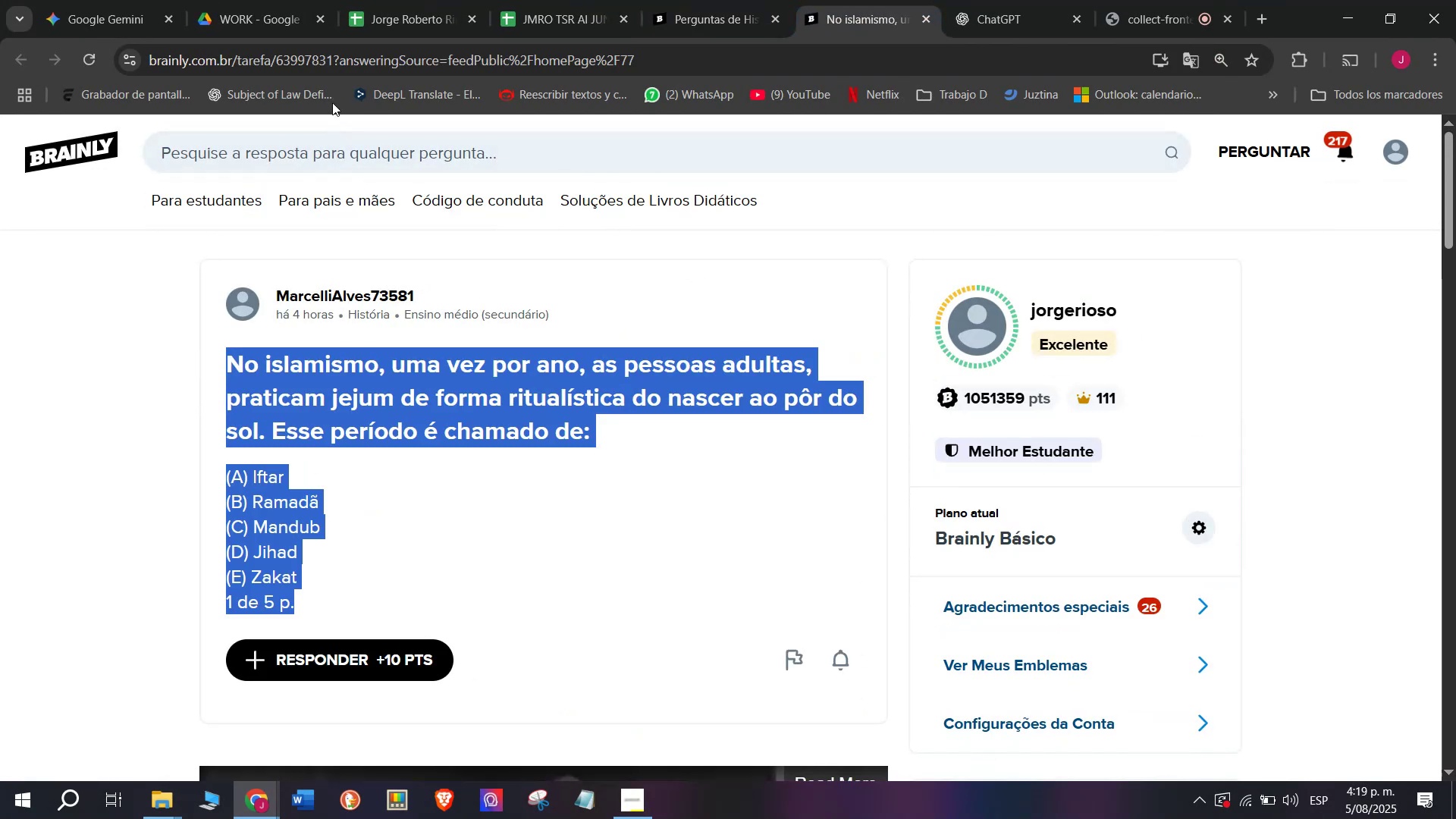 
double_click([348, 57])
 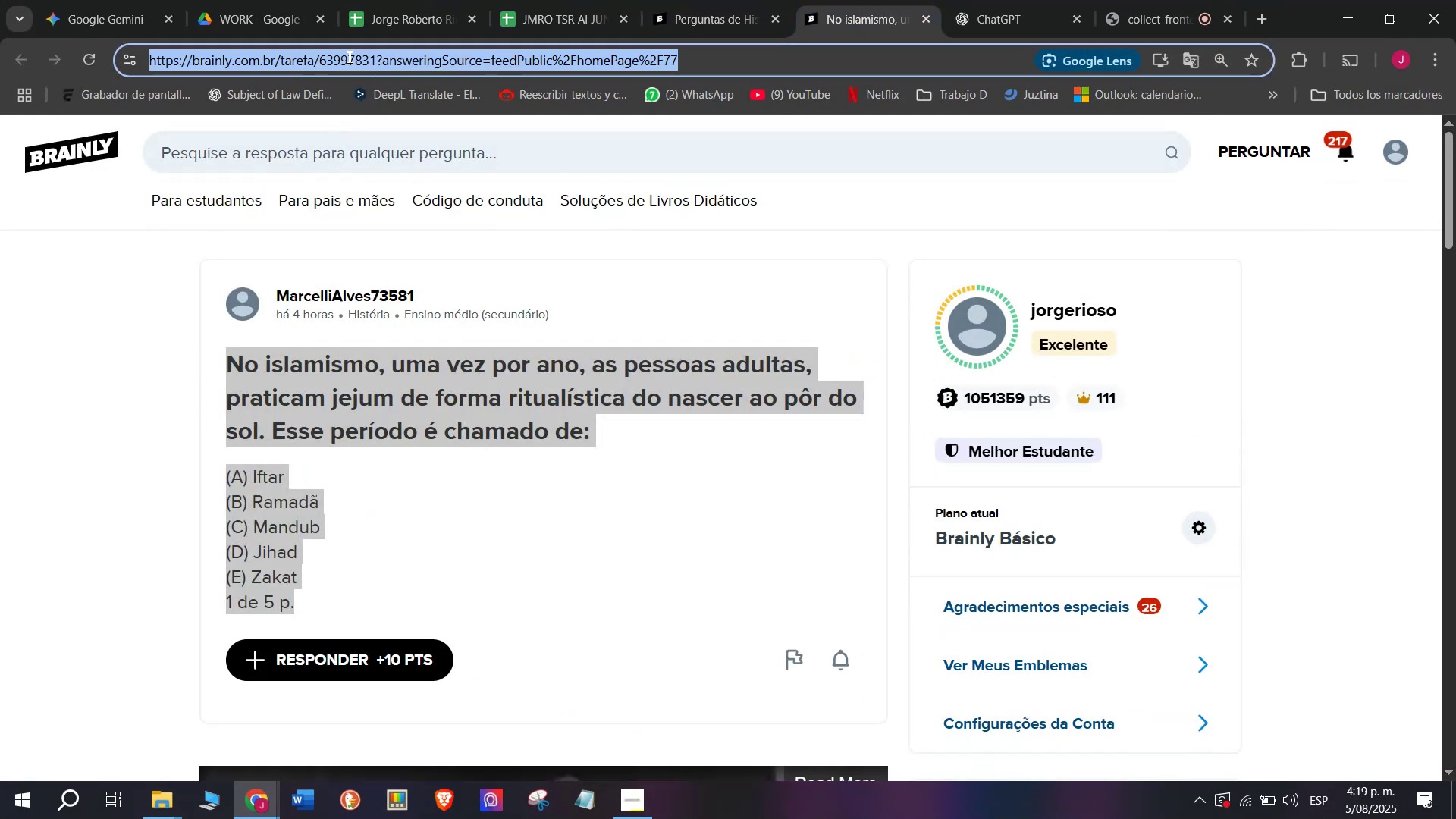 
triple_click([348, 57])
 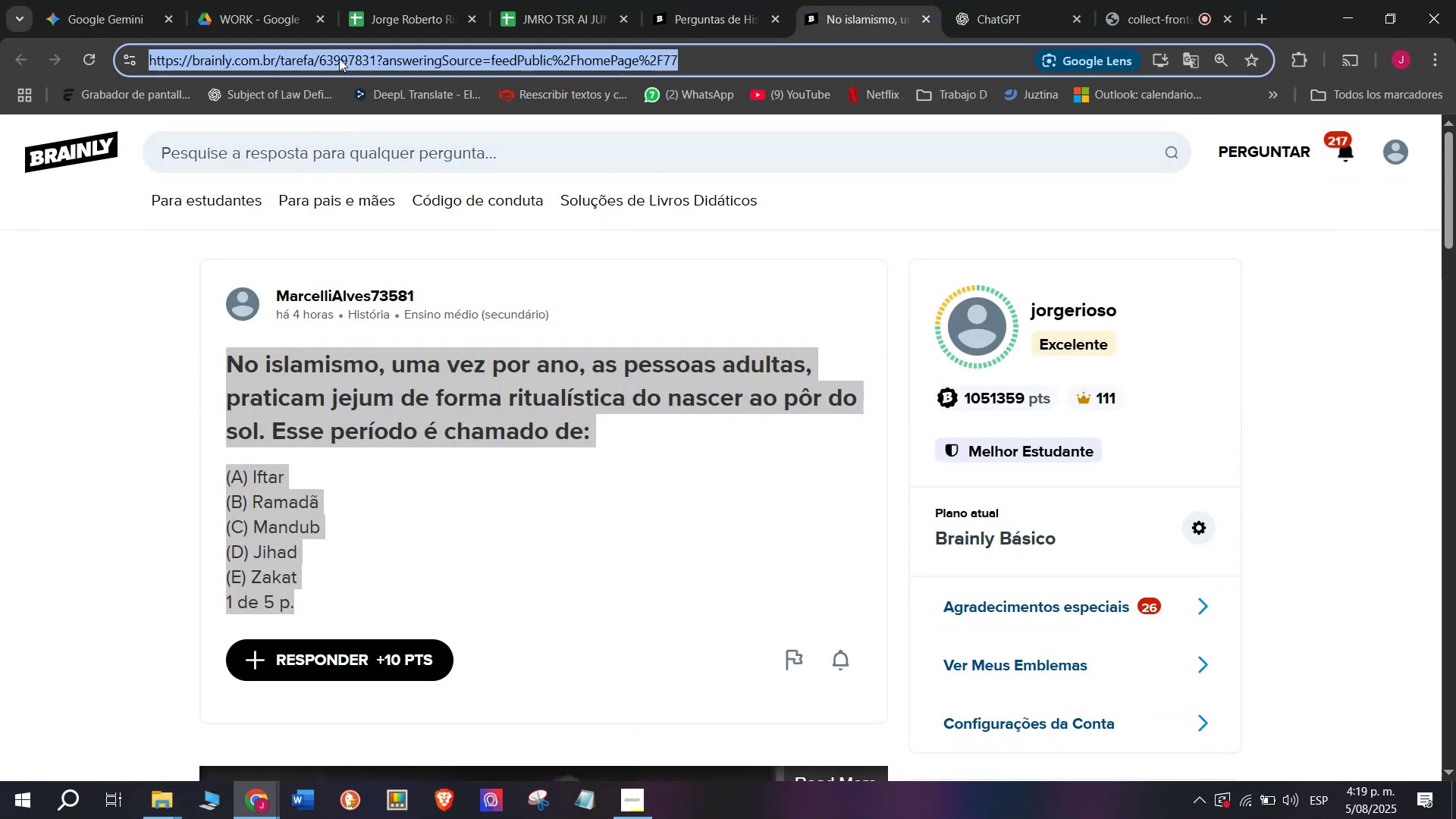 
key(Control+C)
 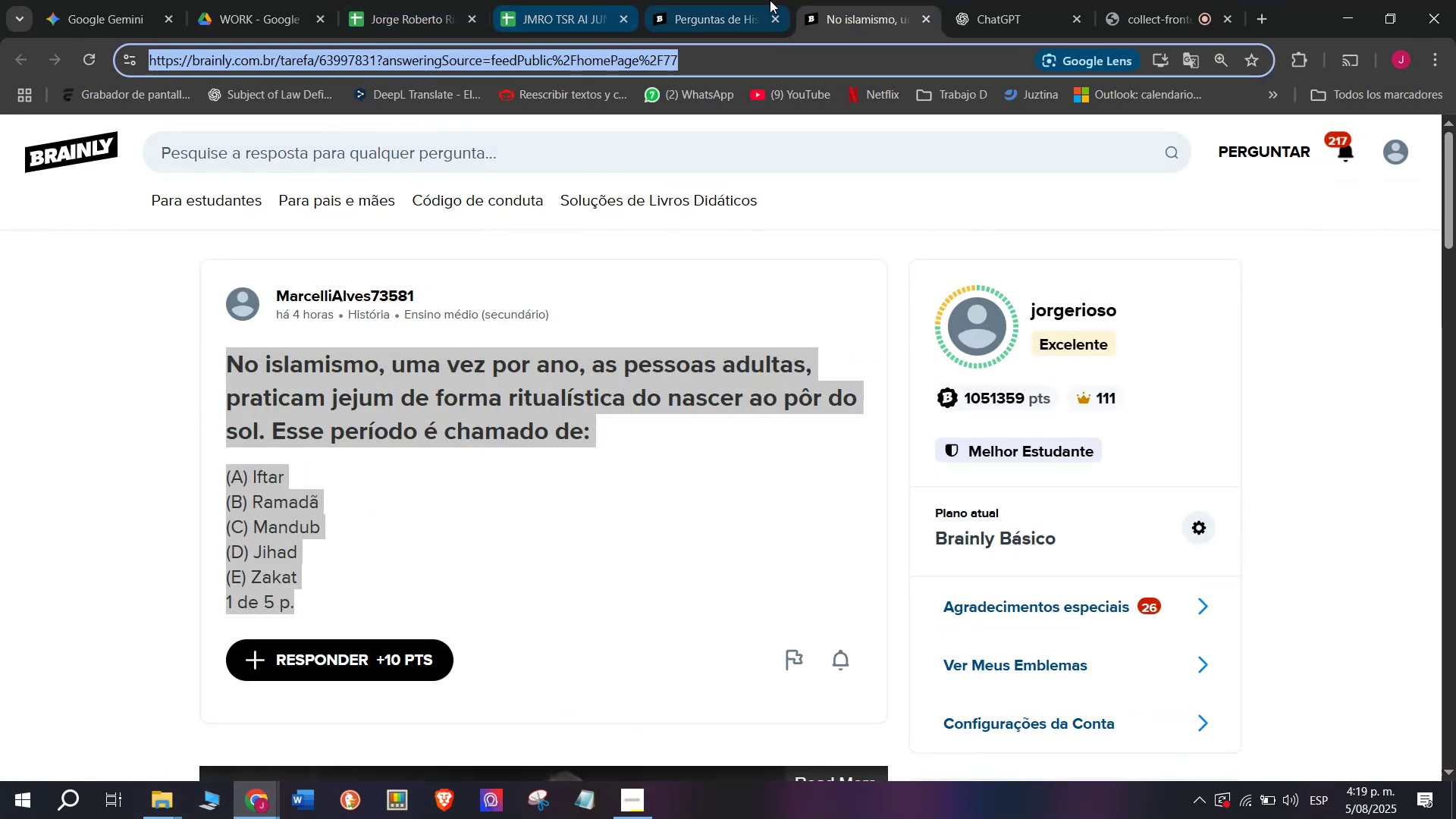 
left_click([770, 0])
 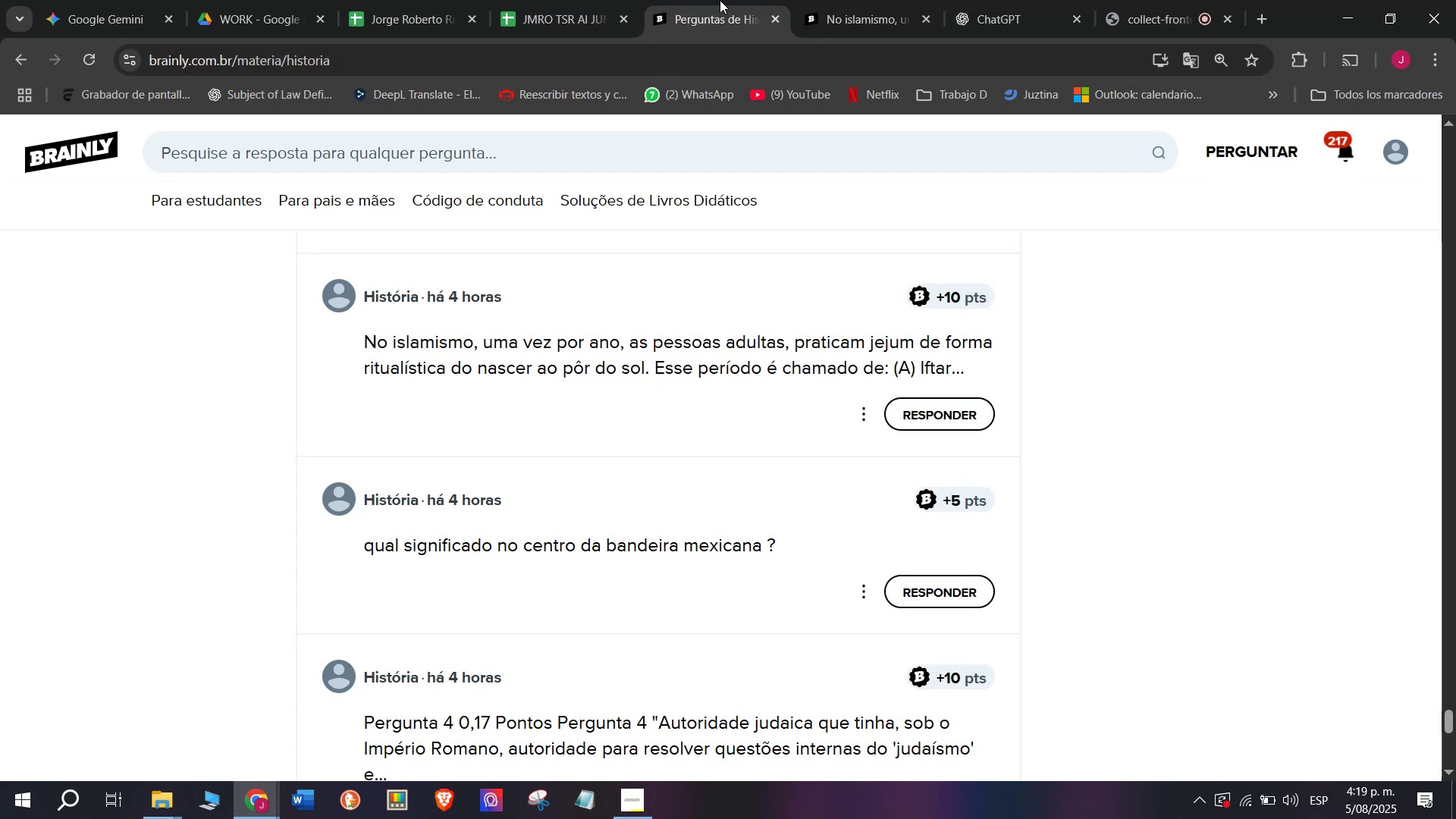 
left_click([573, 0])
 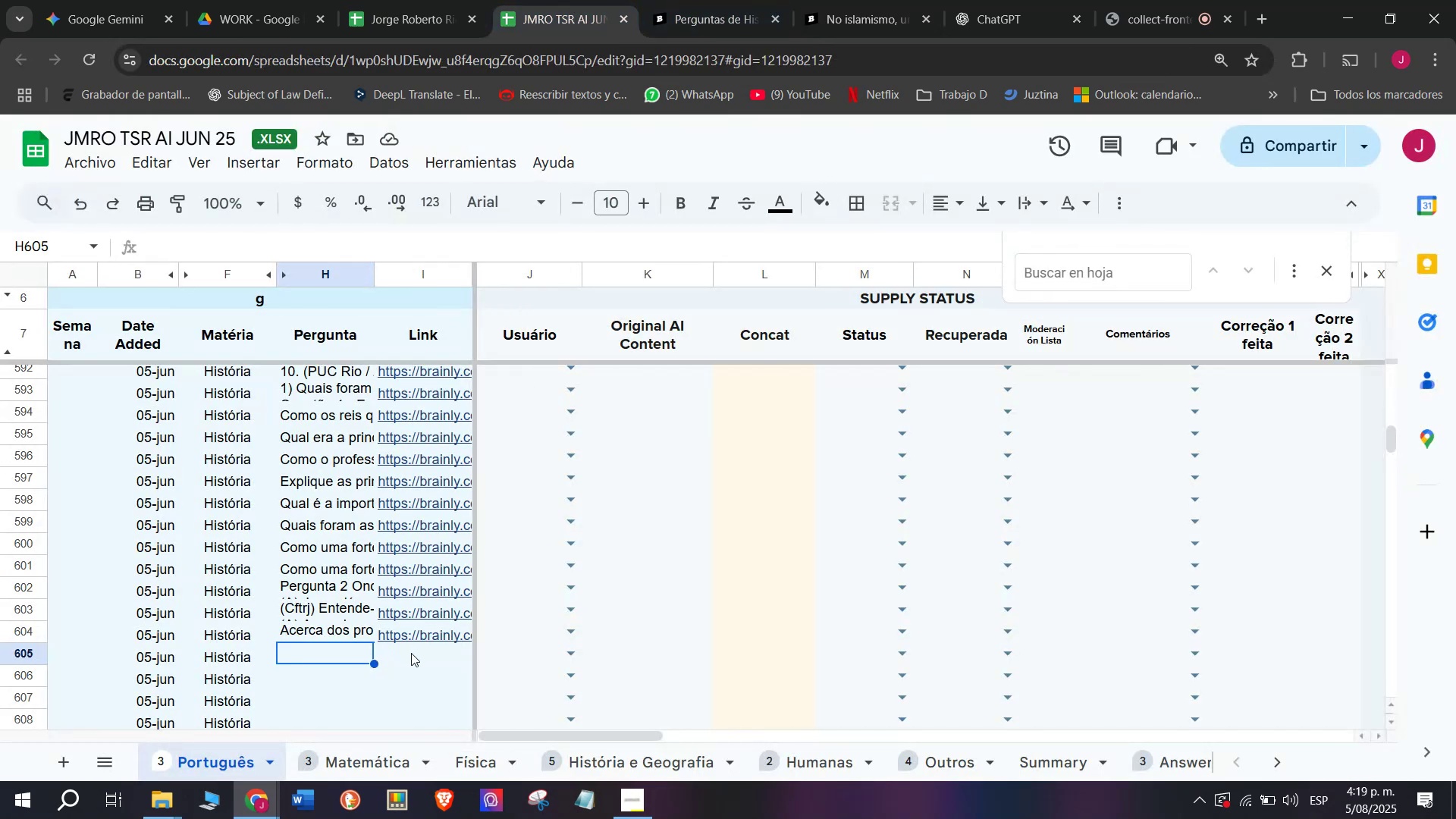 
double_click([409, 661])
 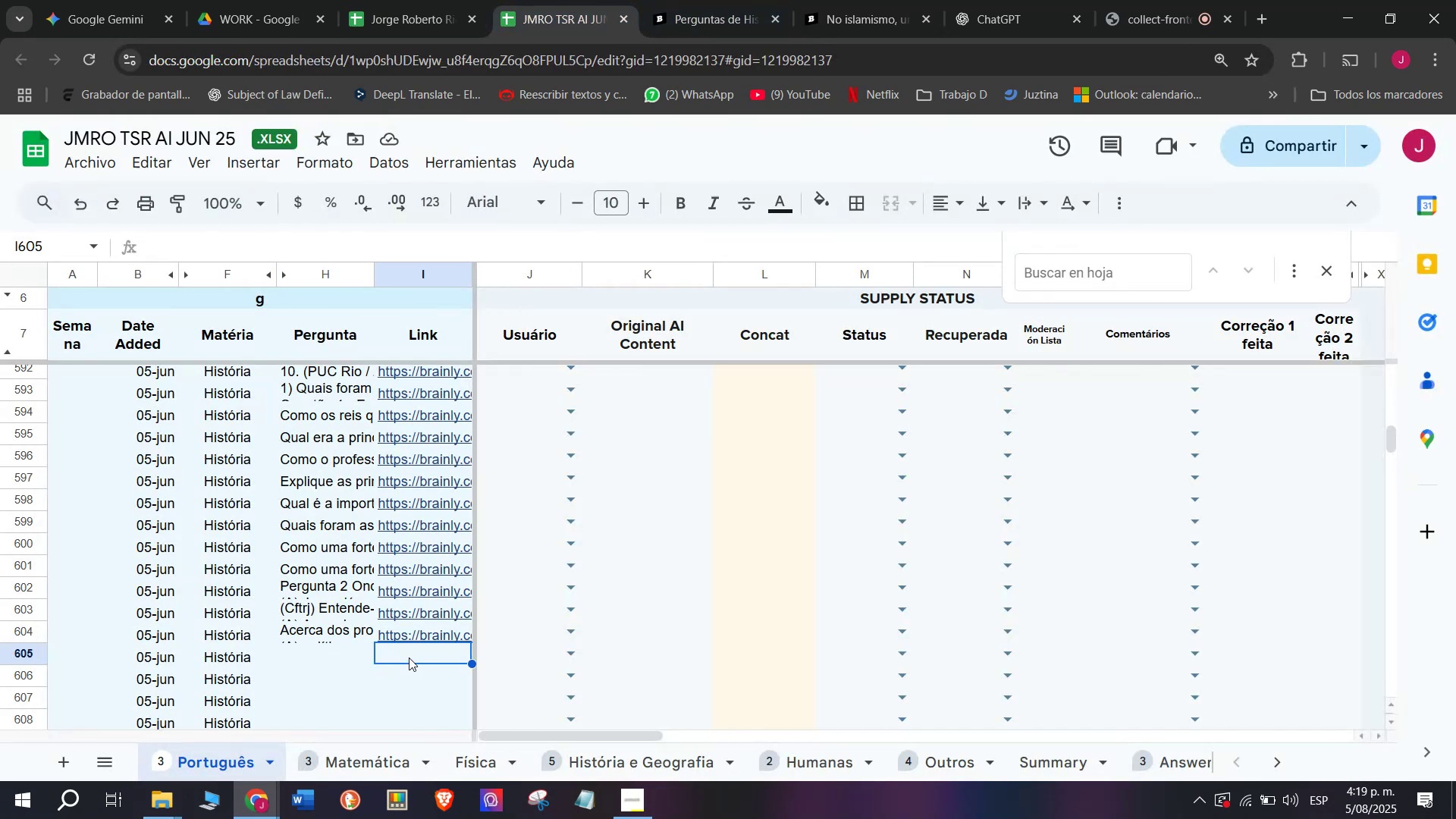 
double_click([409, 657])
 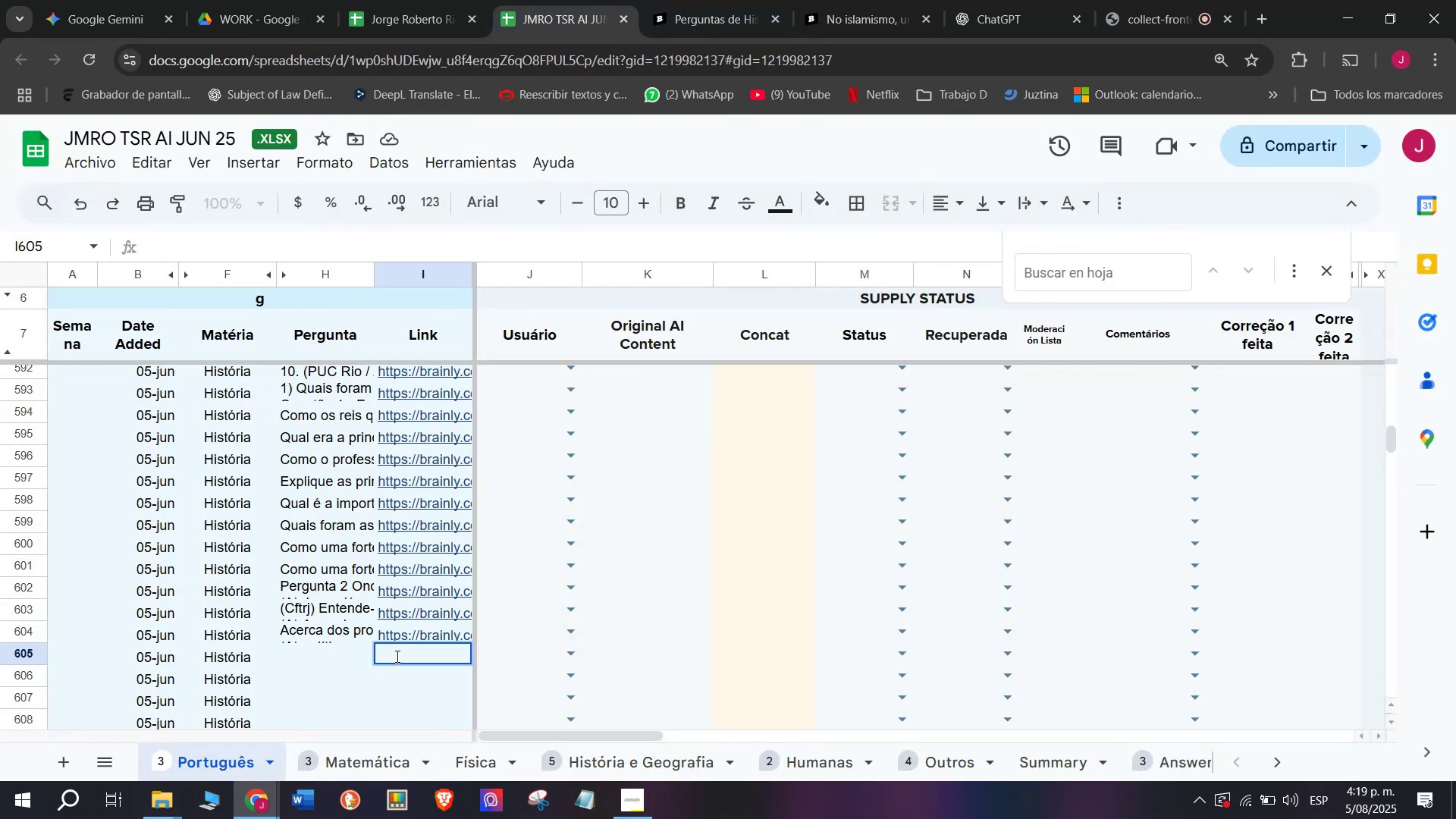 
key(Control+V)
 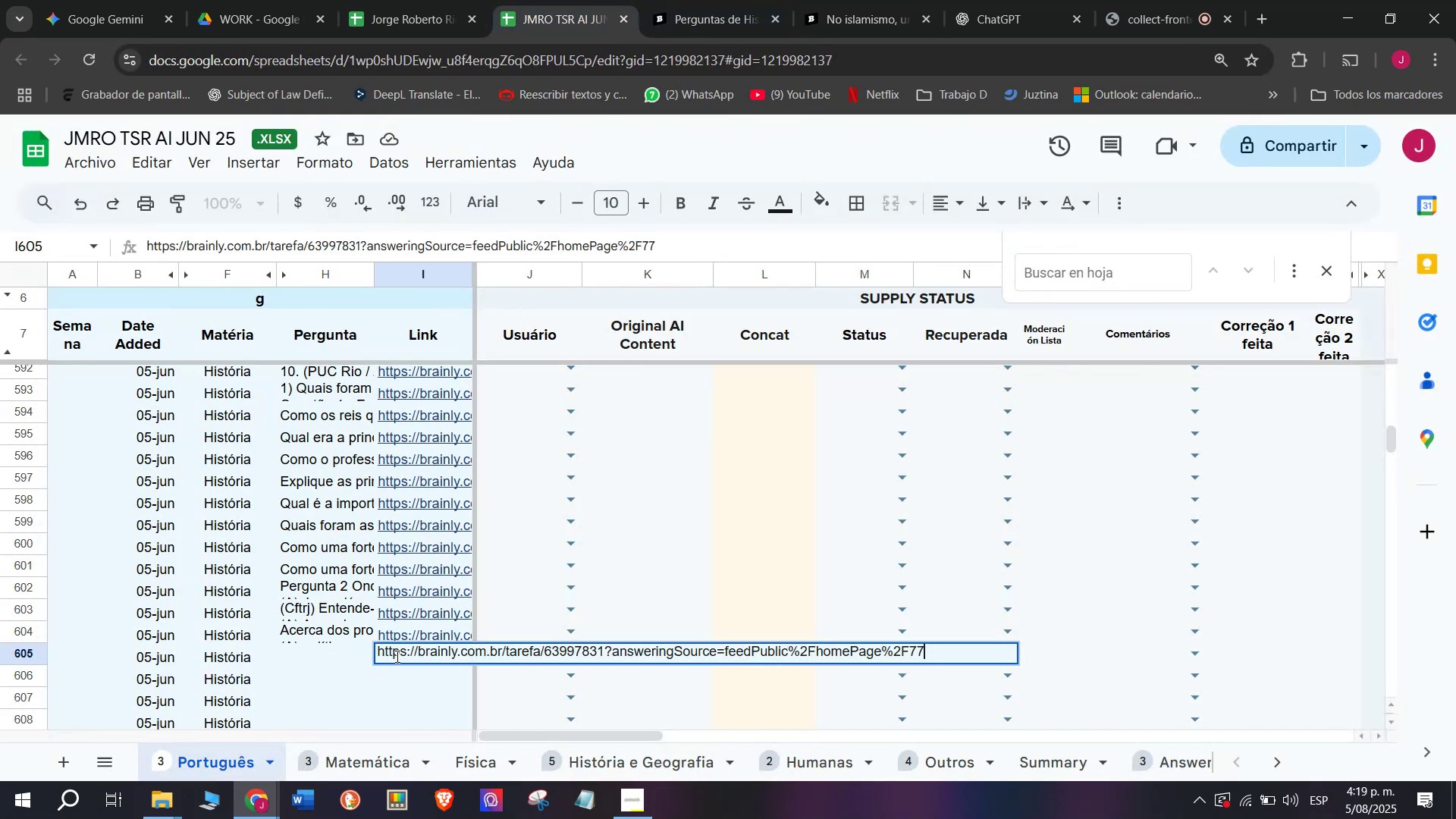 
key(Enter)
 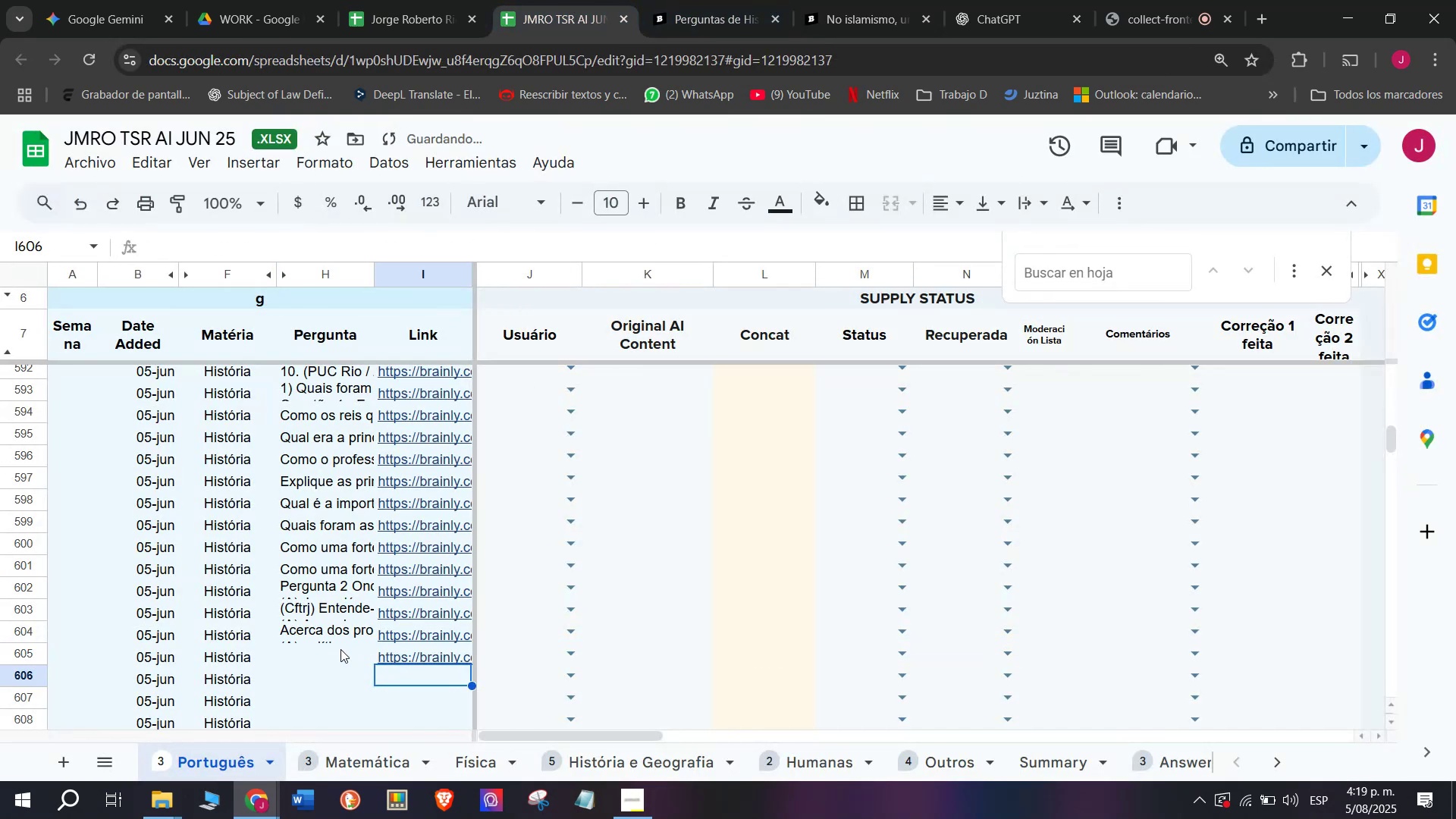 
double_click([337, 647])
 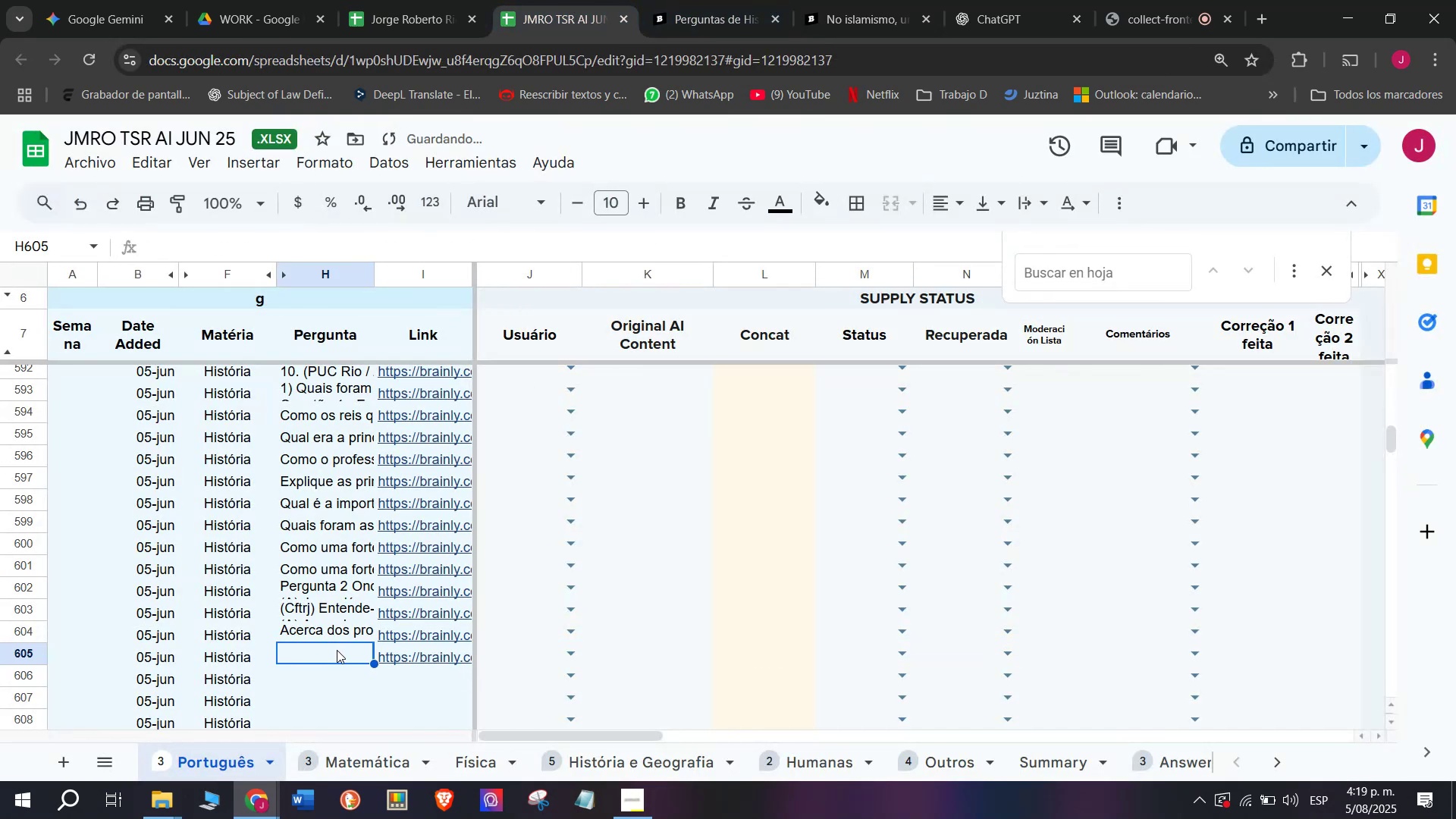 
left_click_drag(start_coordinate=[337, 650], to_coordinate=[327, 654])
 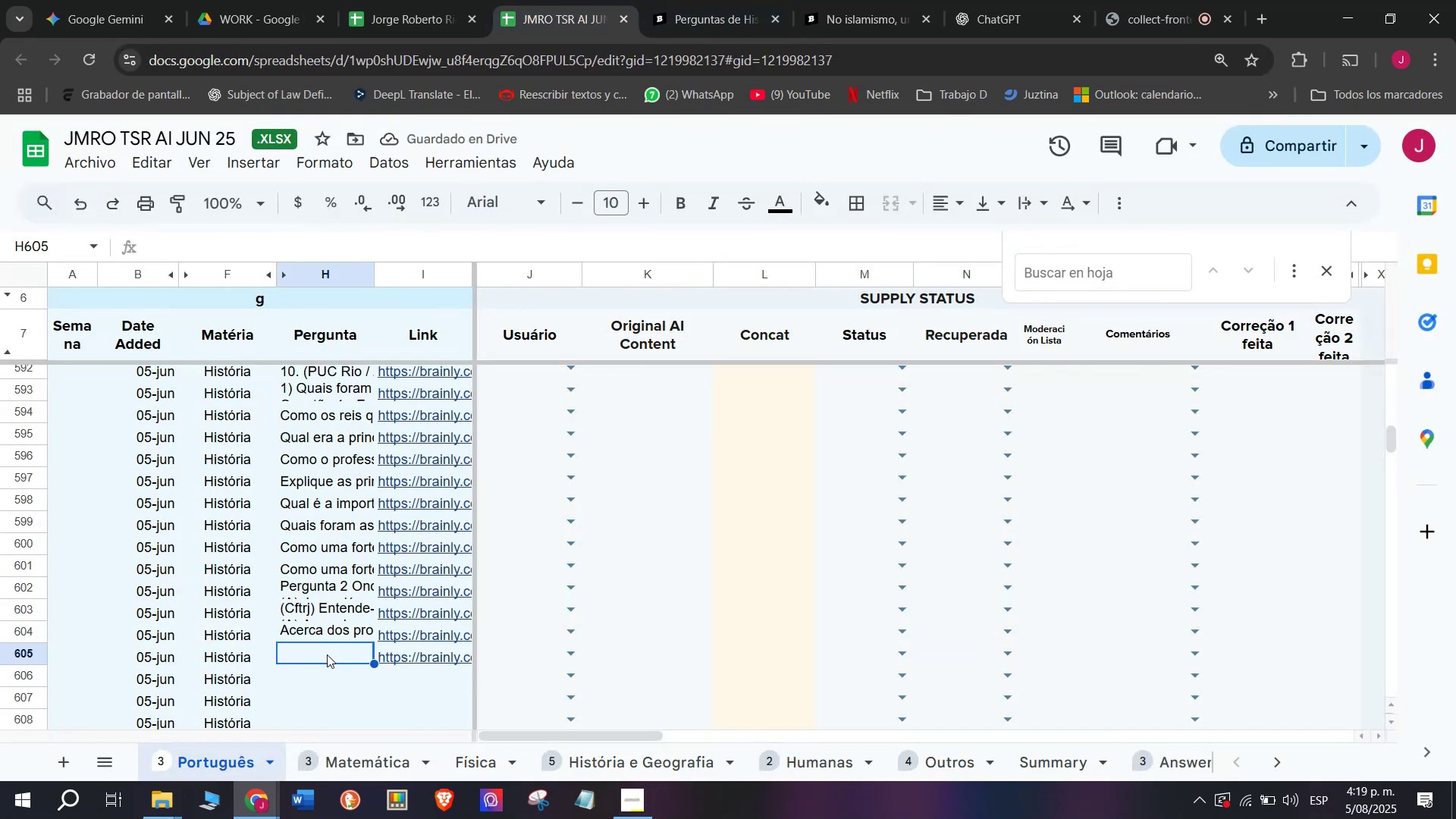 
double_click([327, 654])
 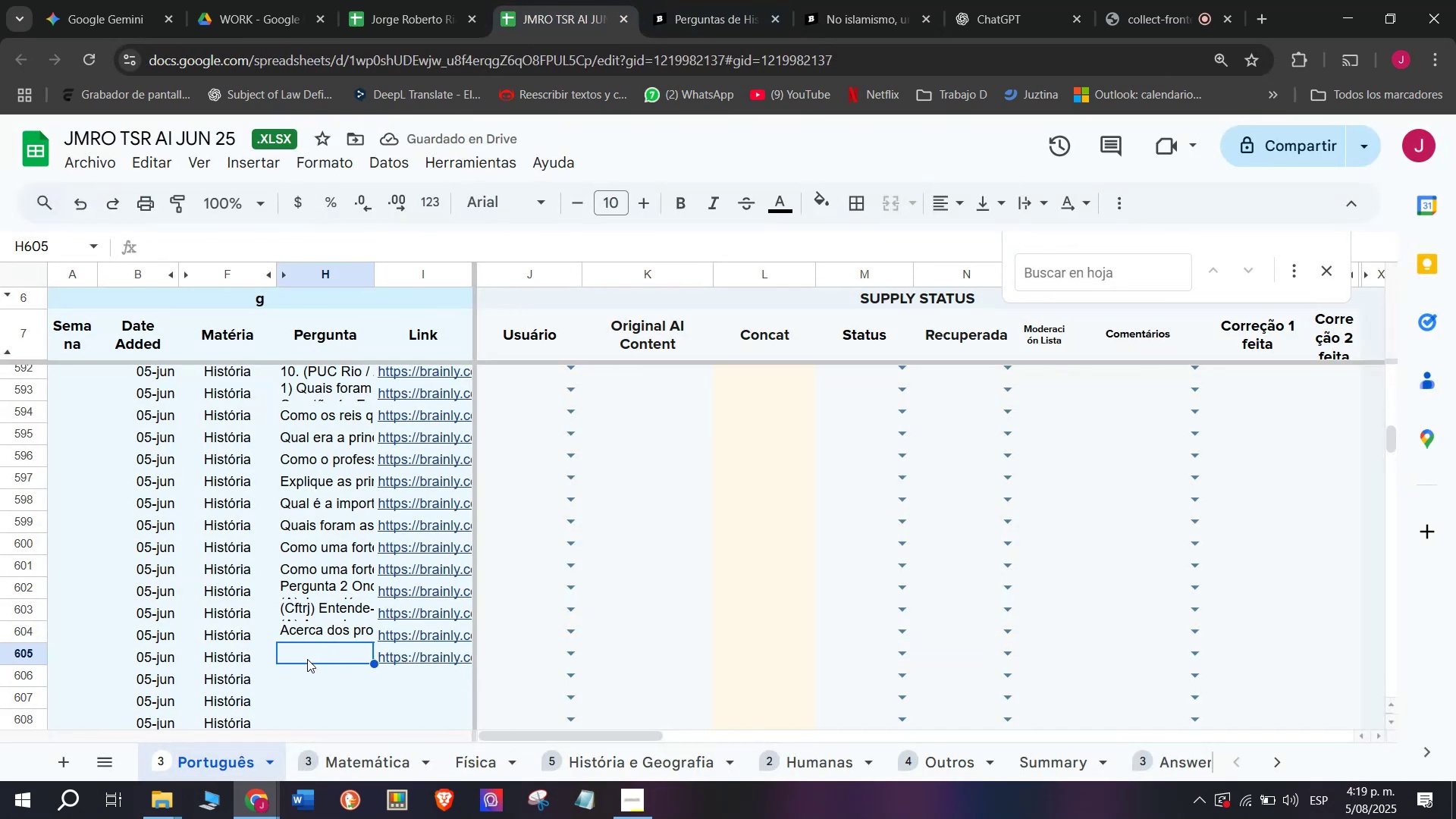 
double_click([307, 659])
 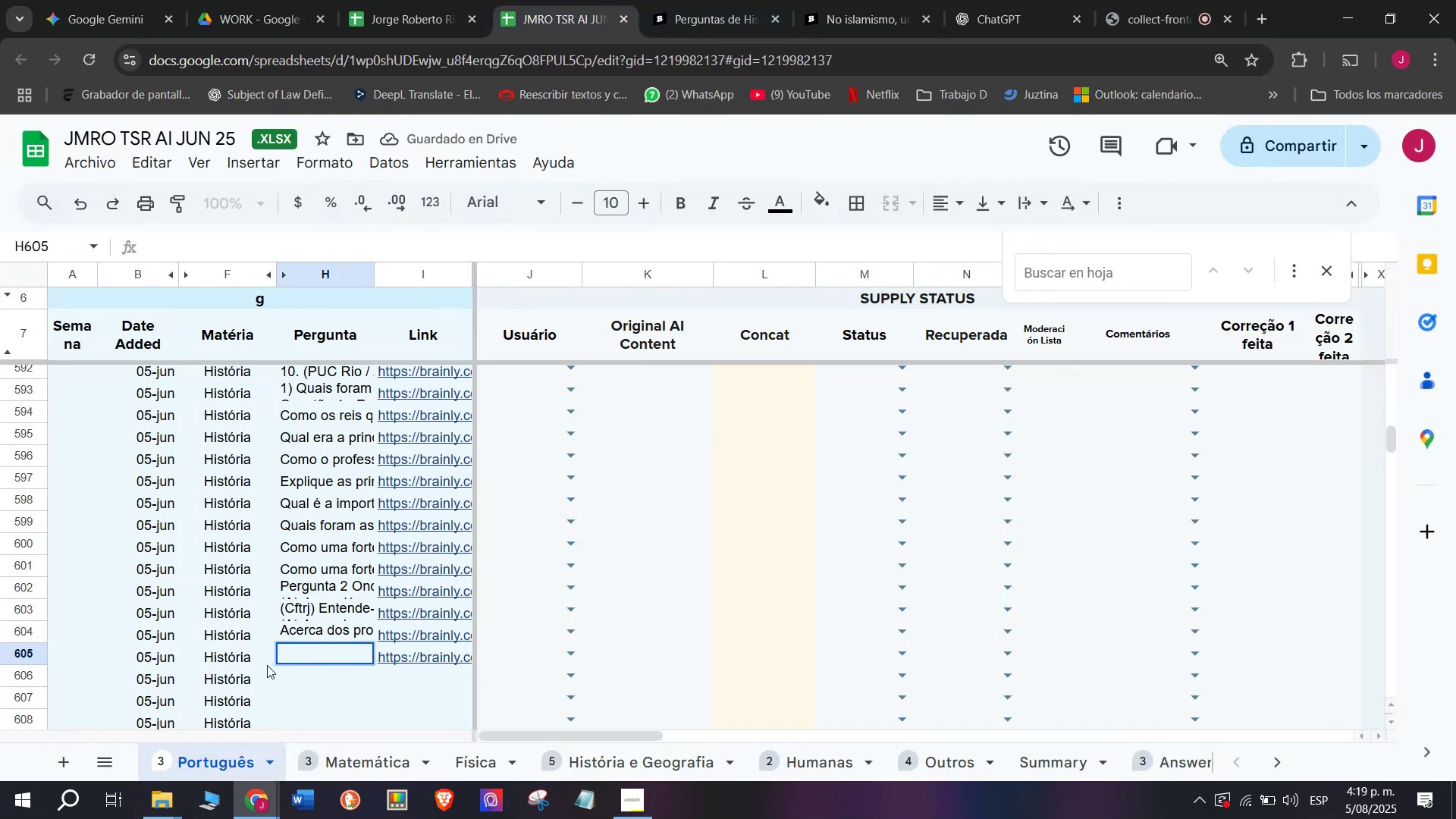 
key(Meta+V)
 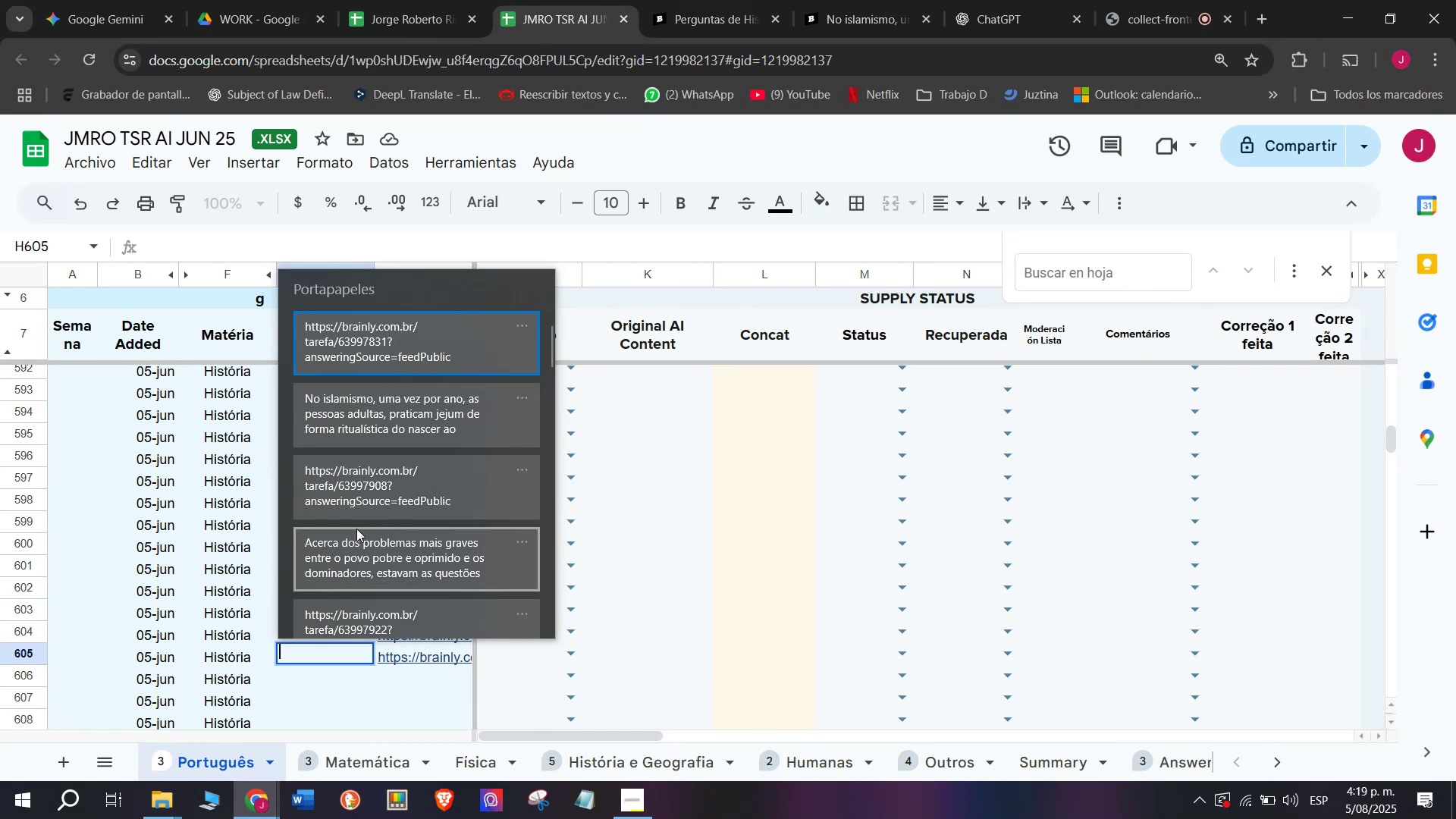 
left_click([352, 432])
 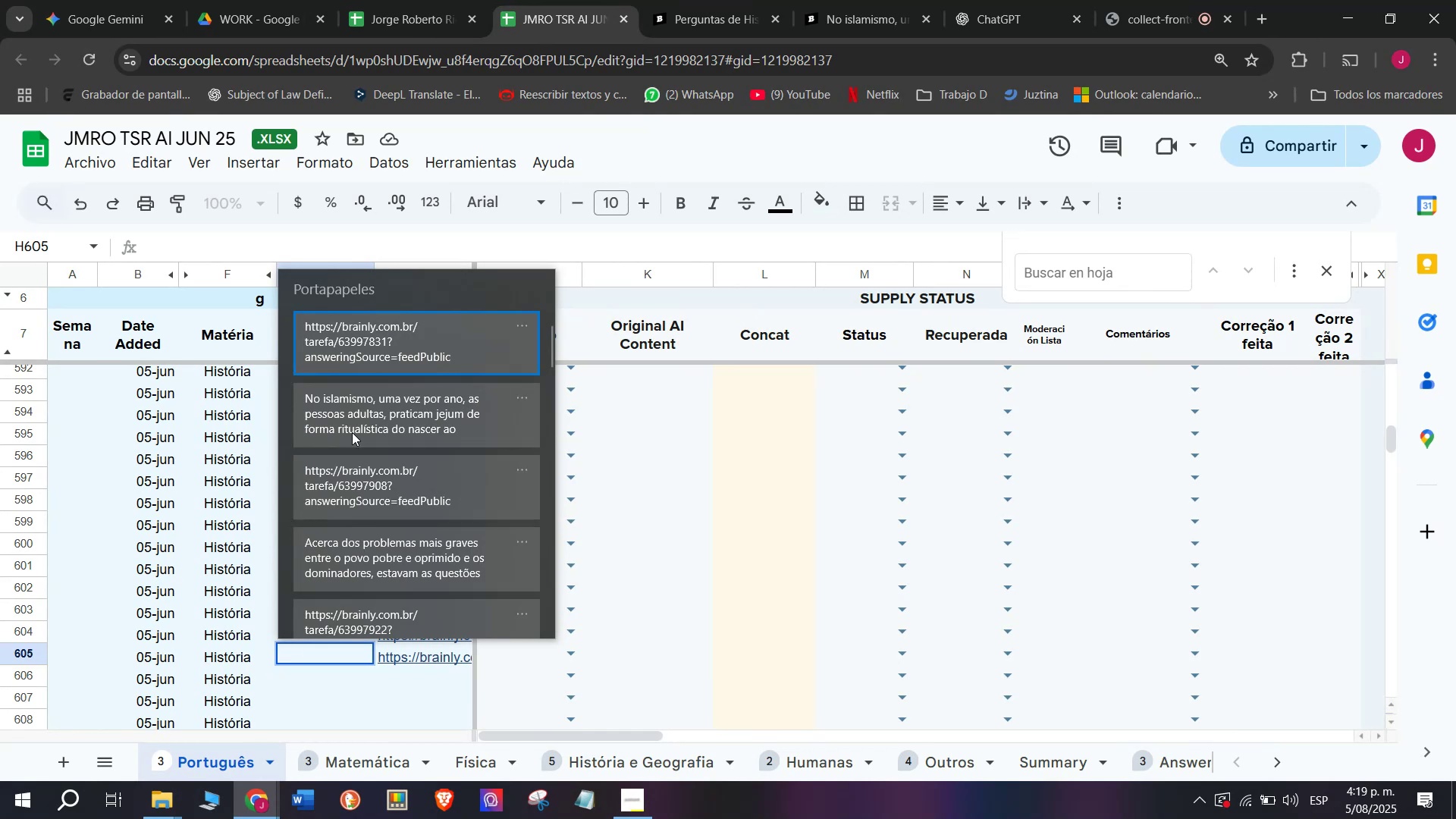 
key(Control+ControlLeft)
 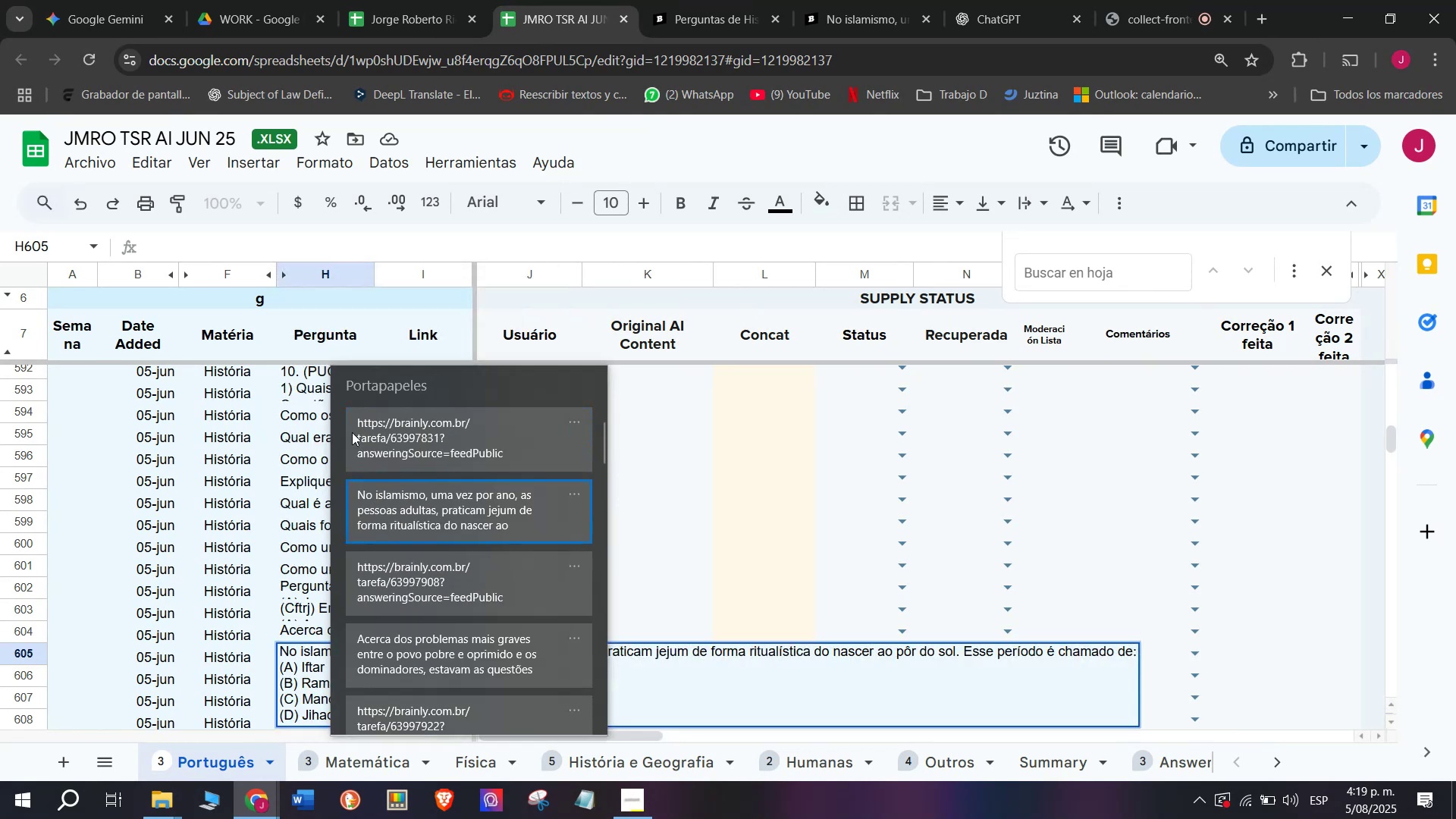 
key(Control+V)
 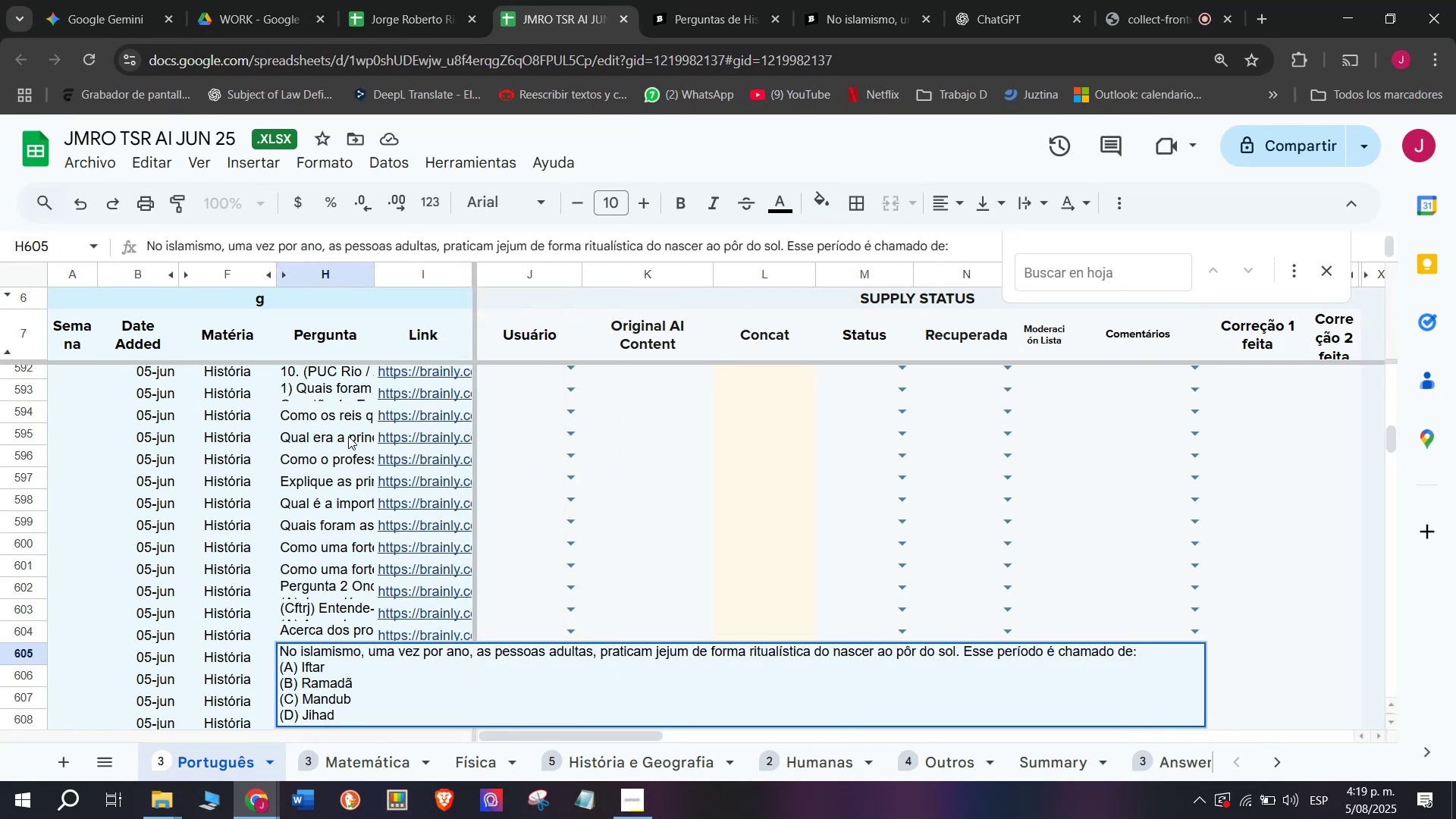 
key(Enter)
 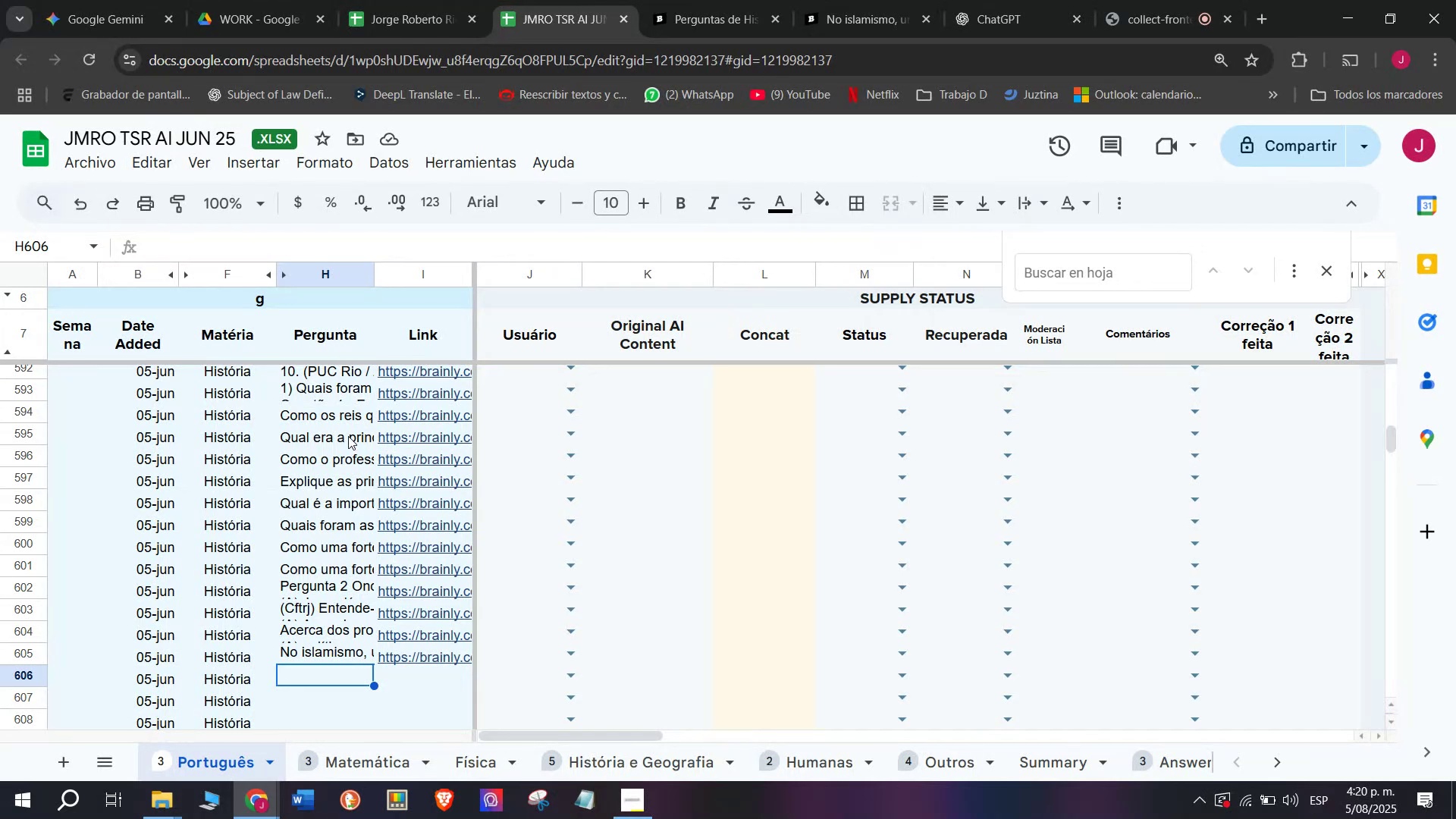 
wait(62.31)
 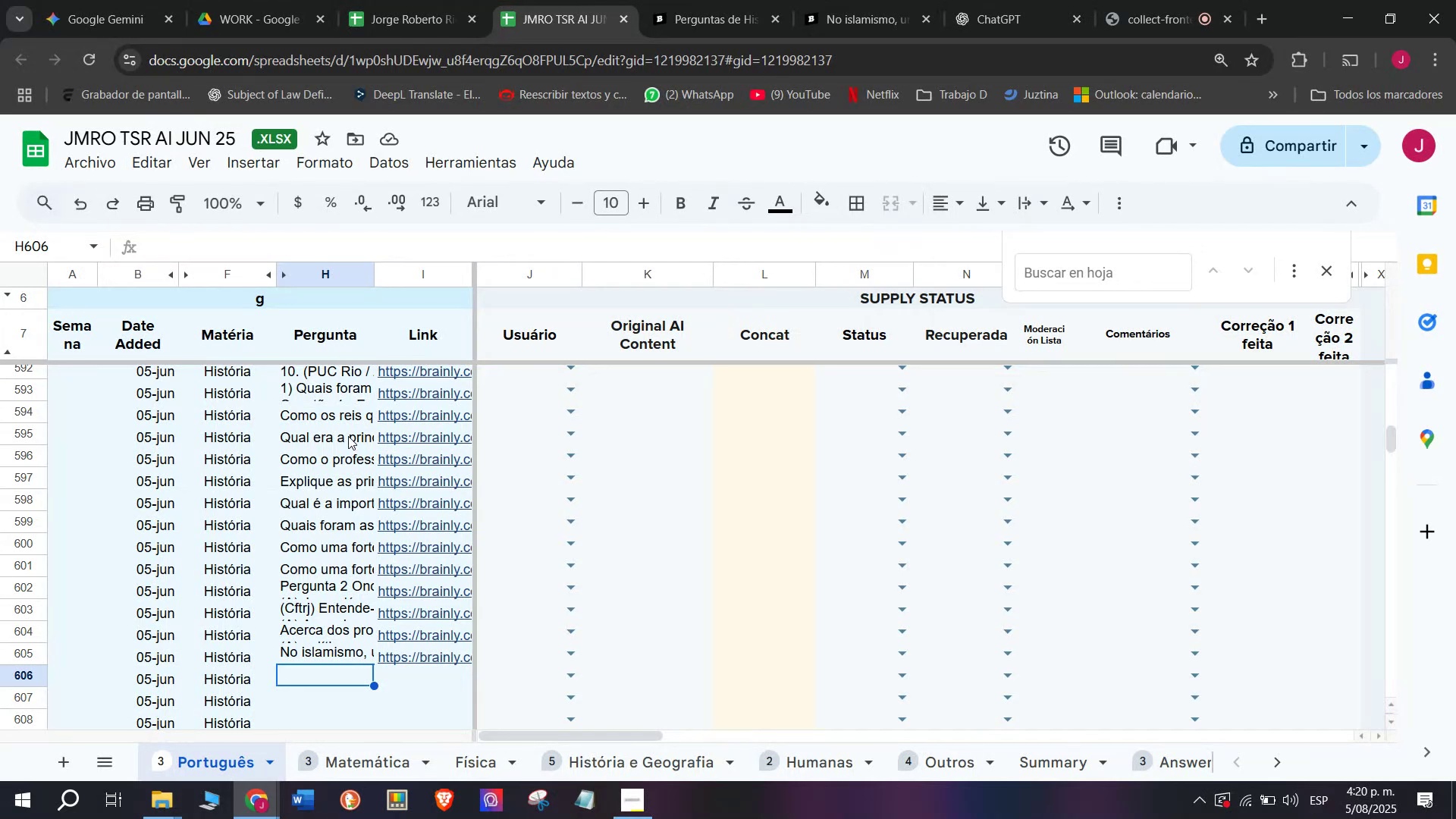 
left_click([858, 0])
 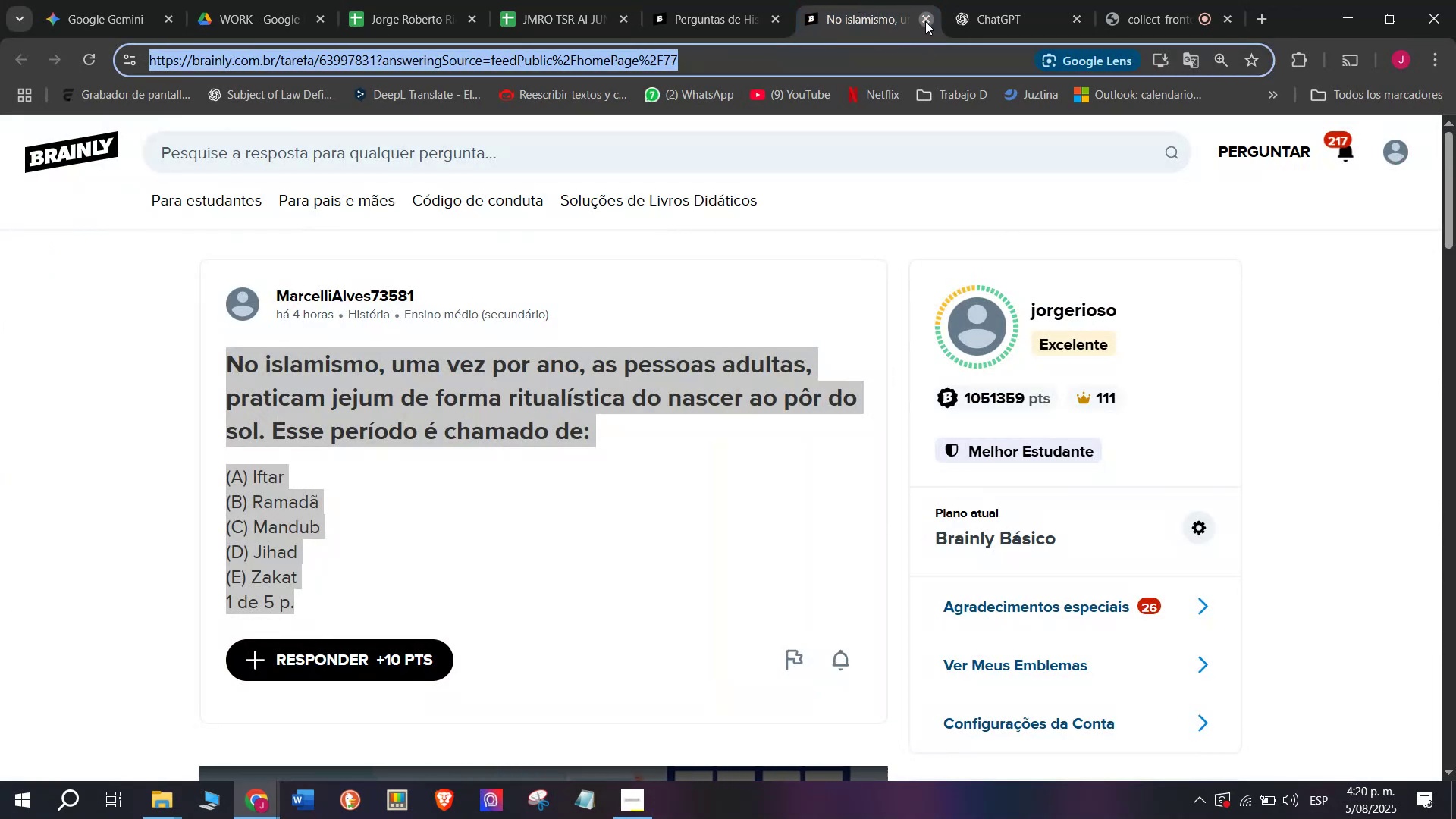 
double_click([758, 0])
 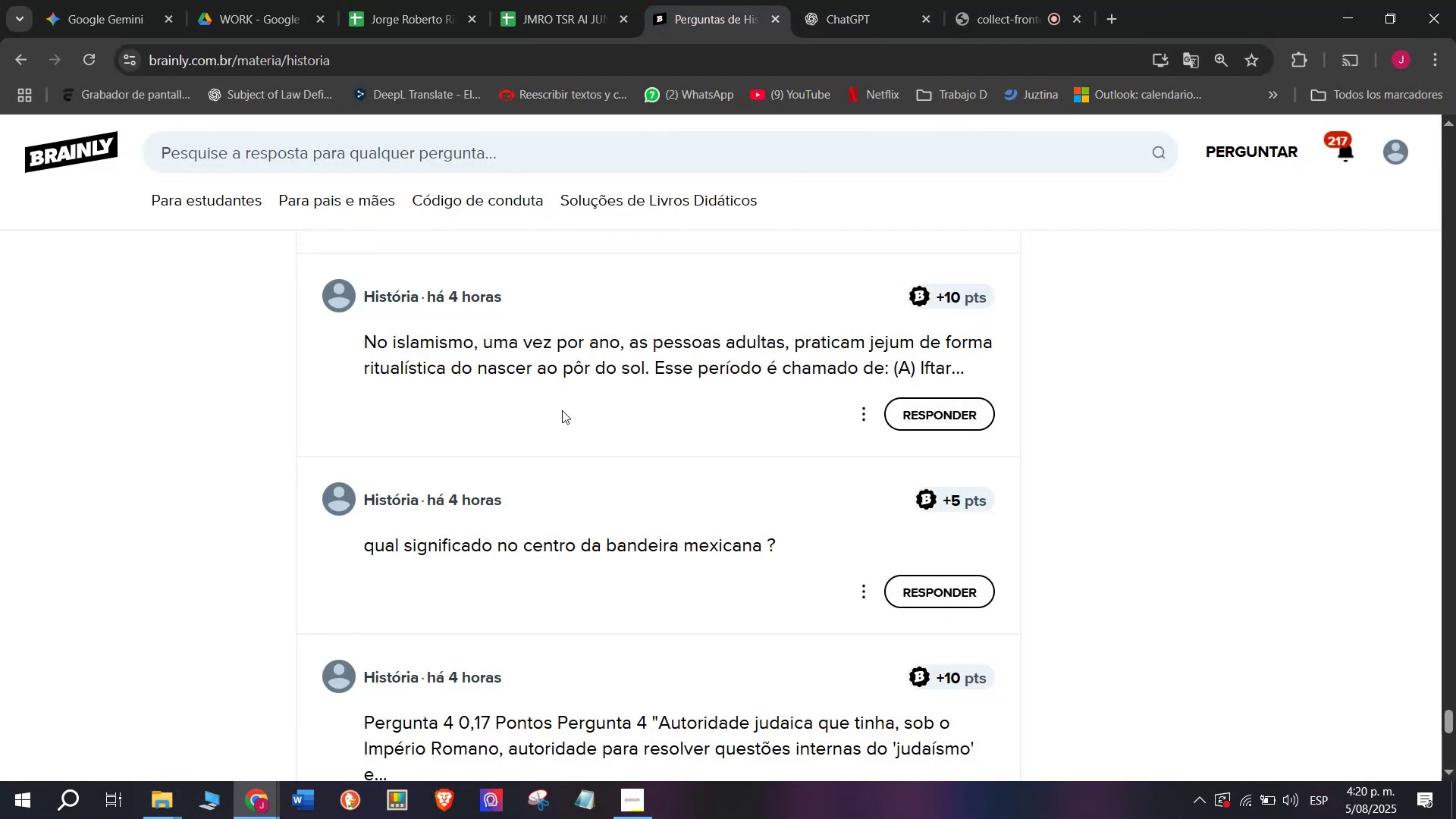 
scroll: coordinate [562, 410], scroll_direction: down, amount: 1.0
 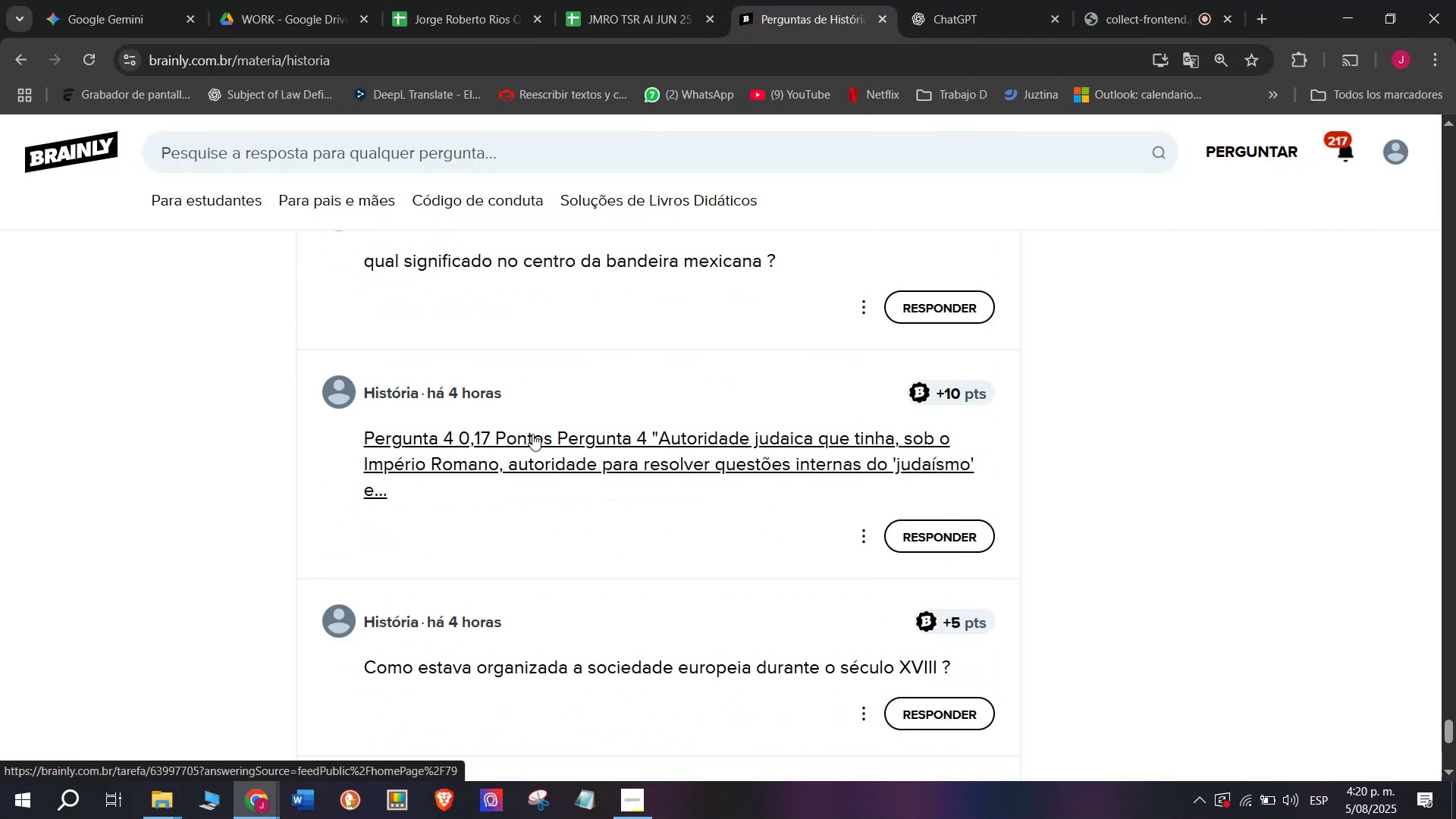 
right_click([532, 434])
 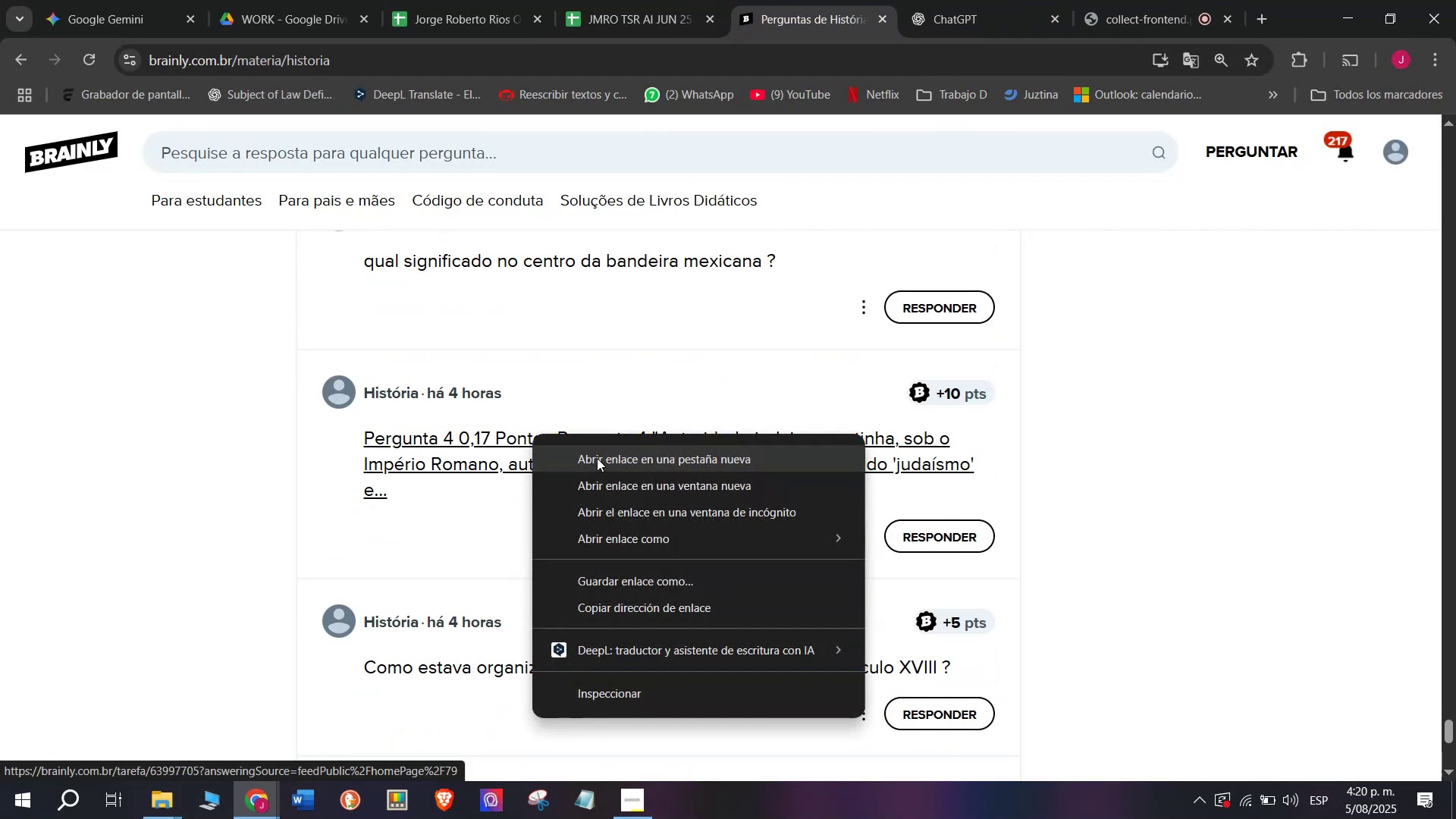 
left_click([598, 457])
 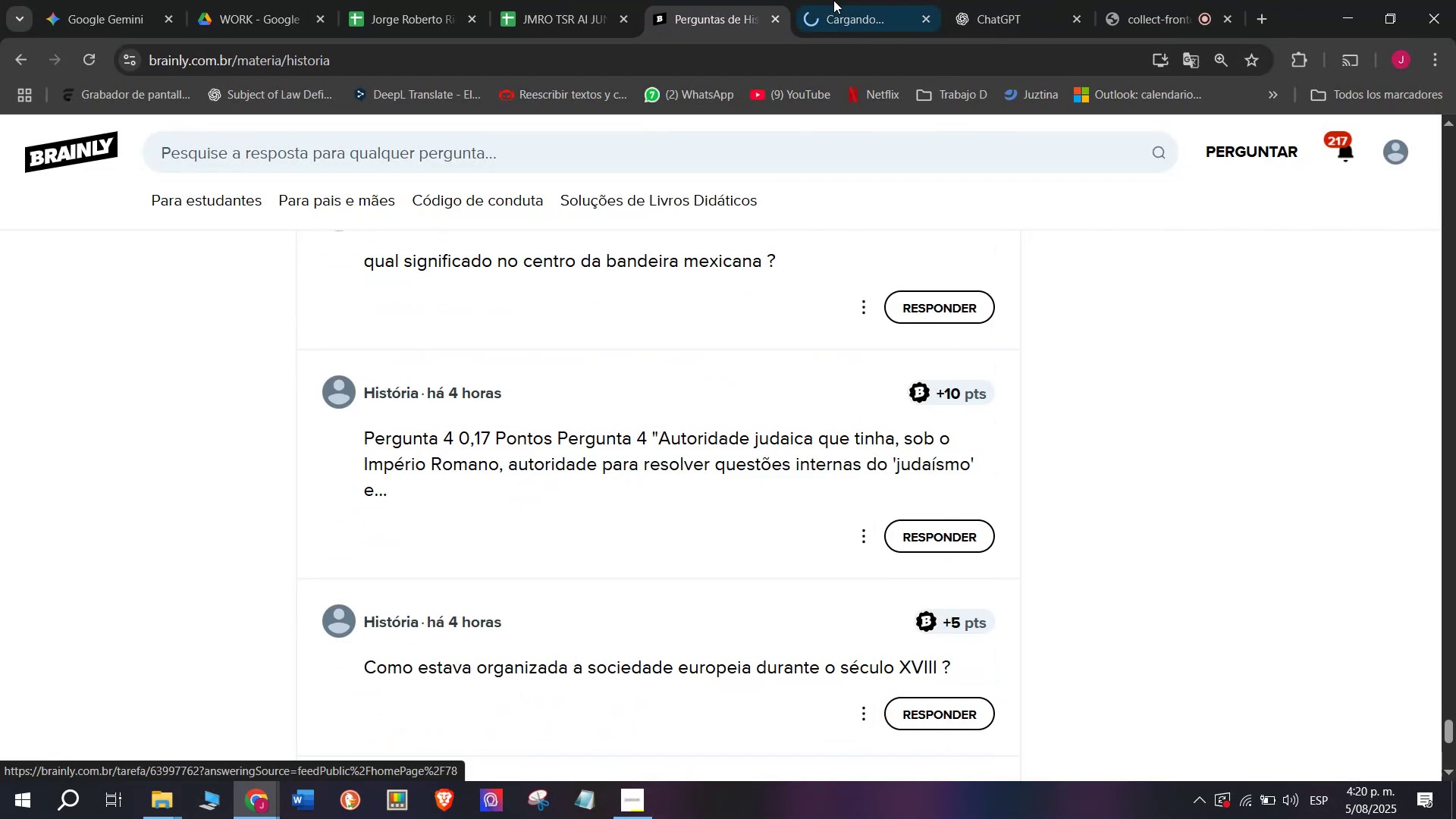 
left_click([836, 0])
 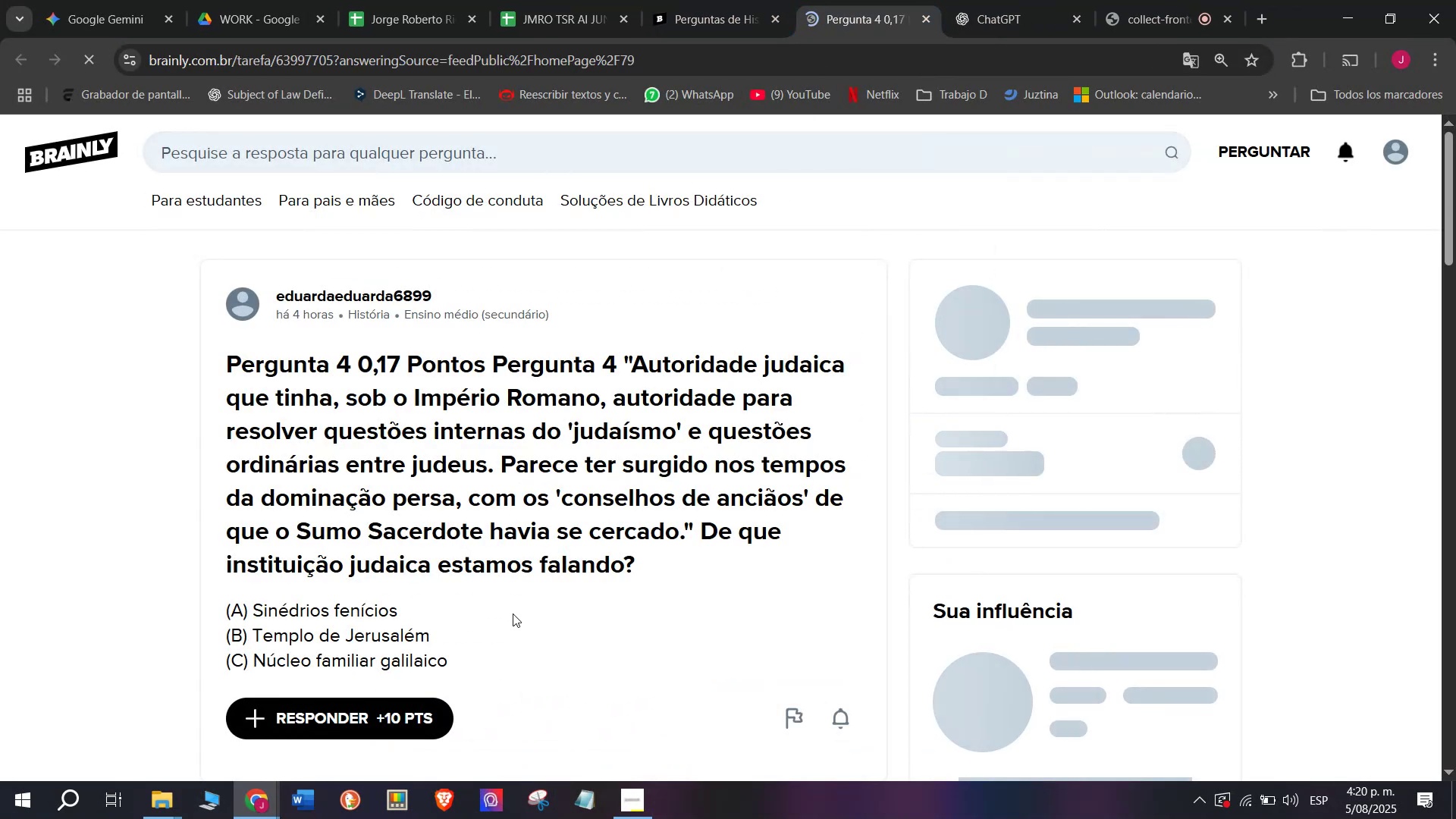 
left_click_drag(start_coordinate=[460, 670], to_coordinate=[192, 371])
 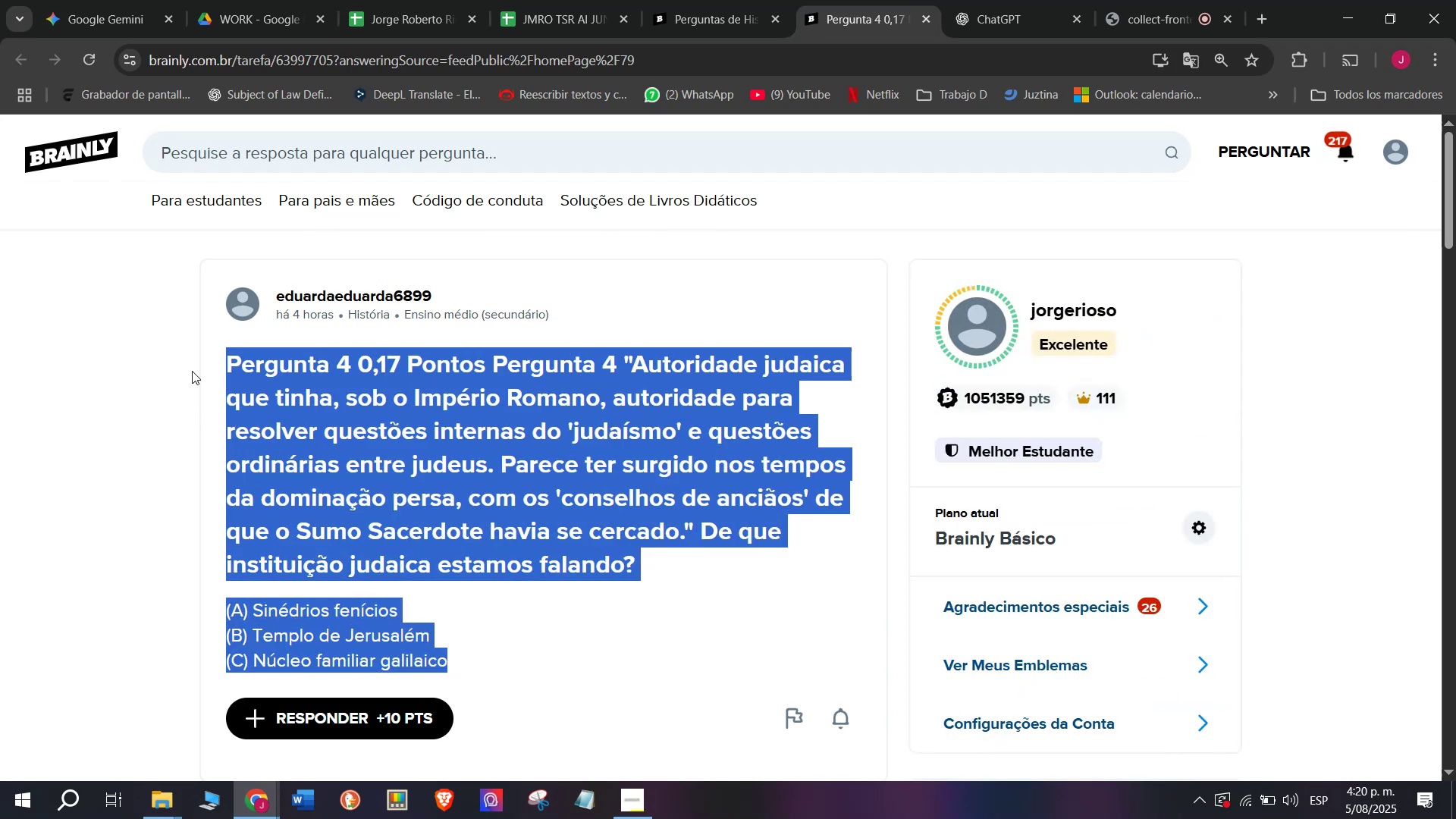 
key(Control+ControlLeft)
 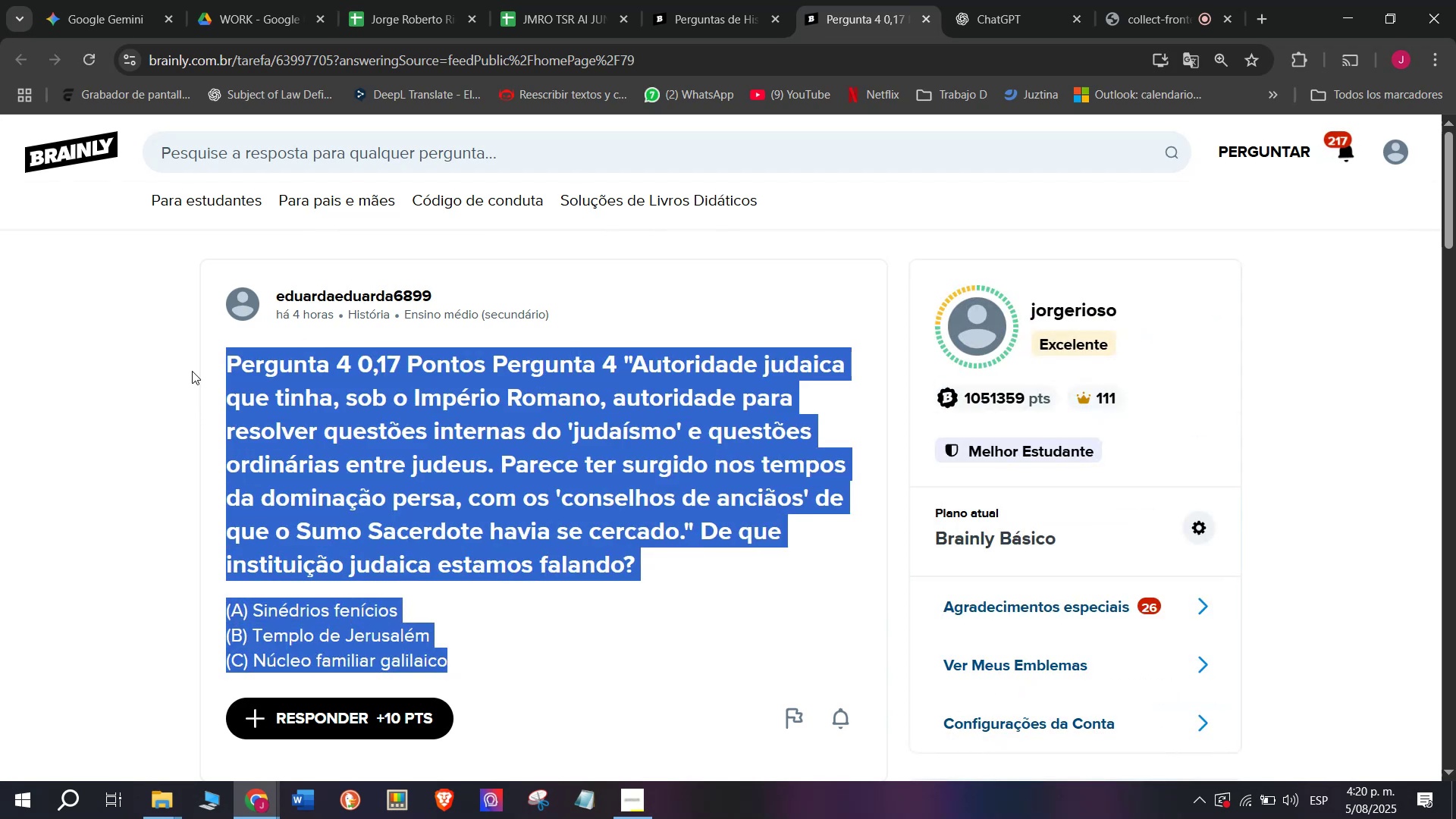 
key(Control+C)
 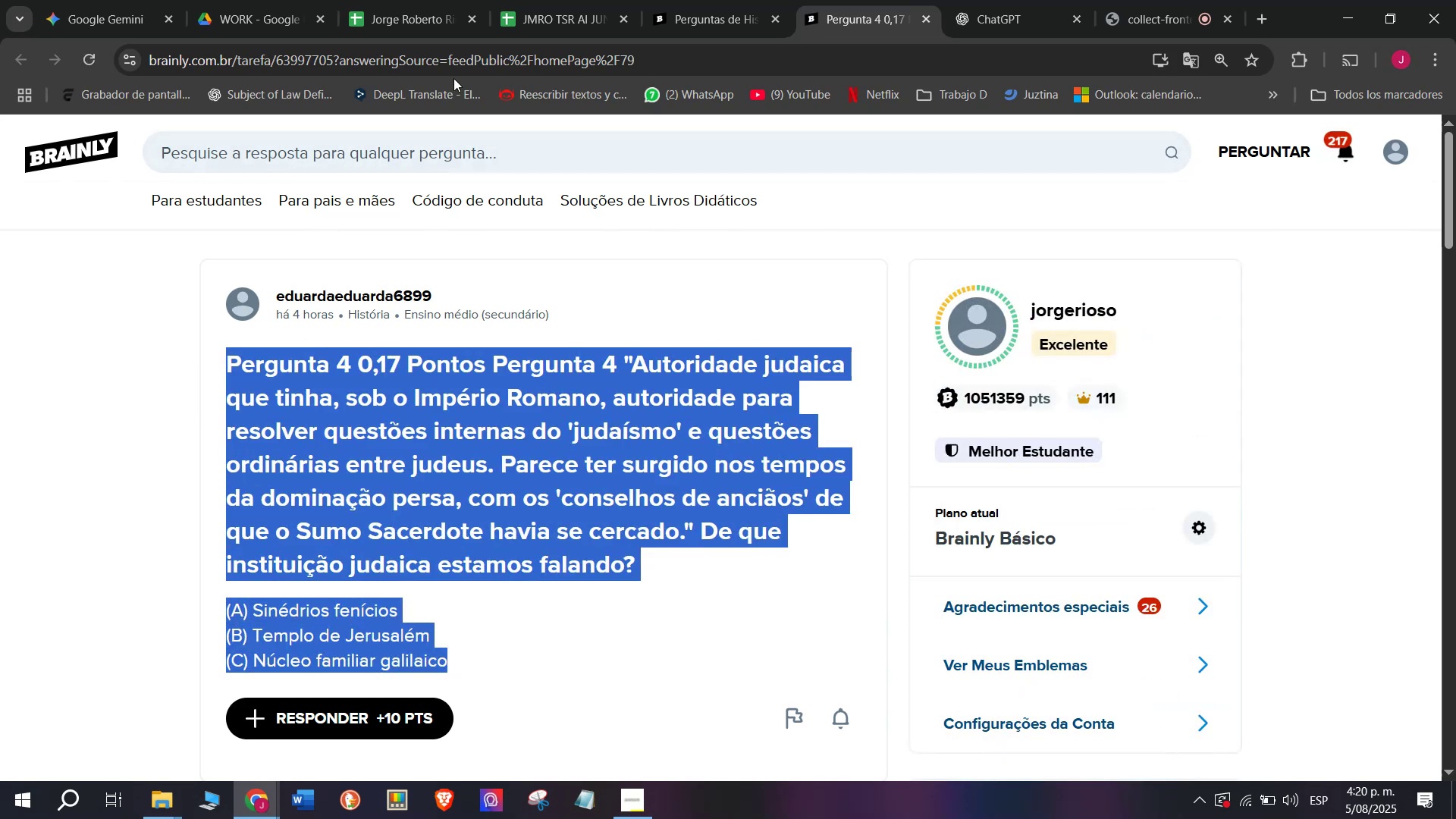 
double_click([456, 67])
 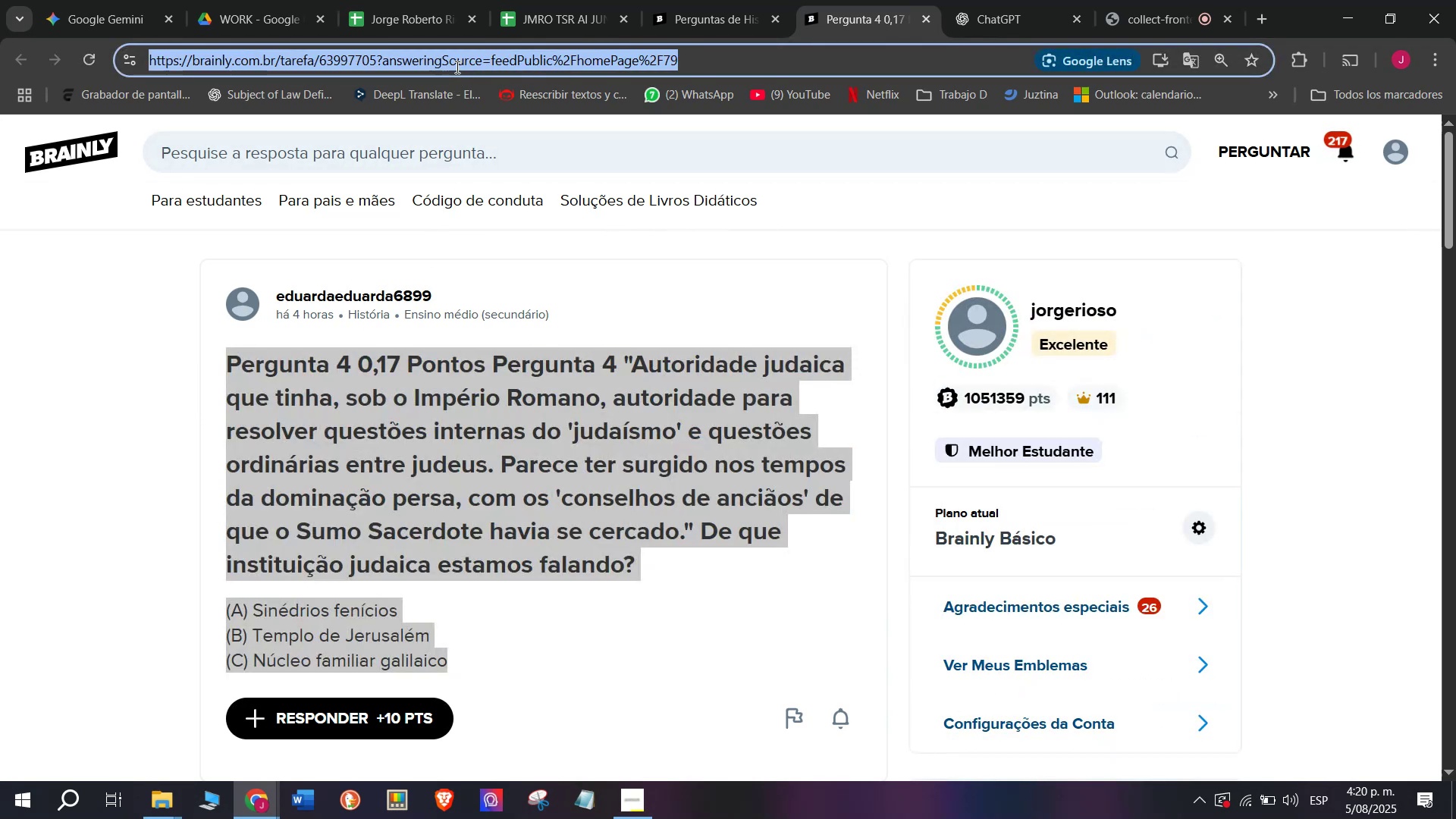 
triple_click([456, 67])
 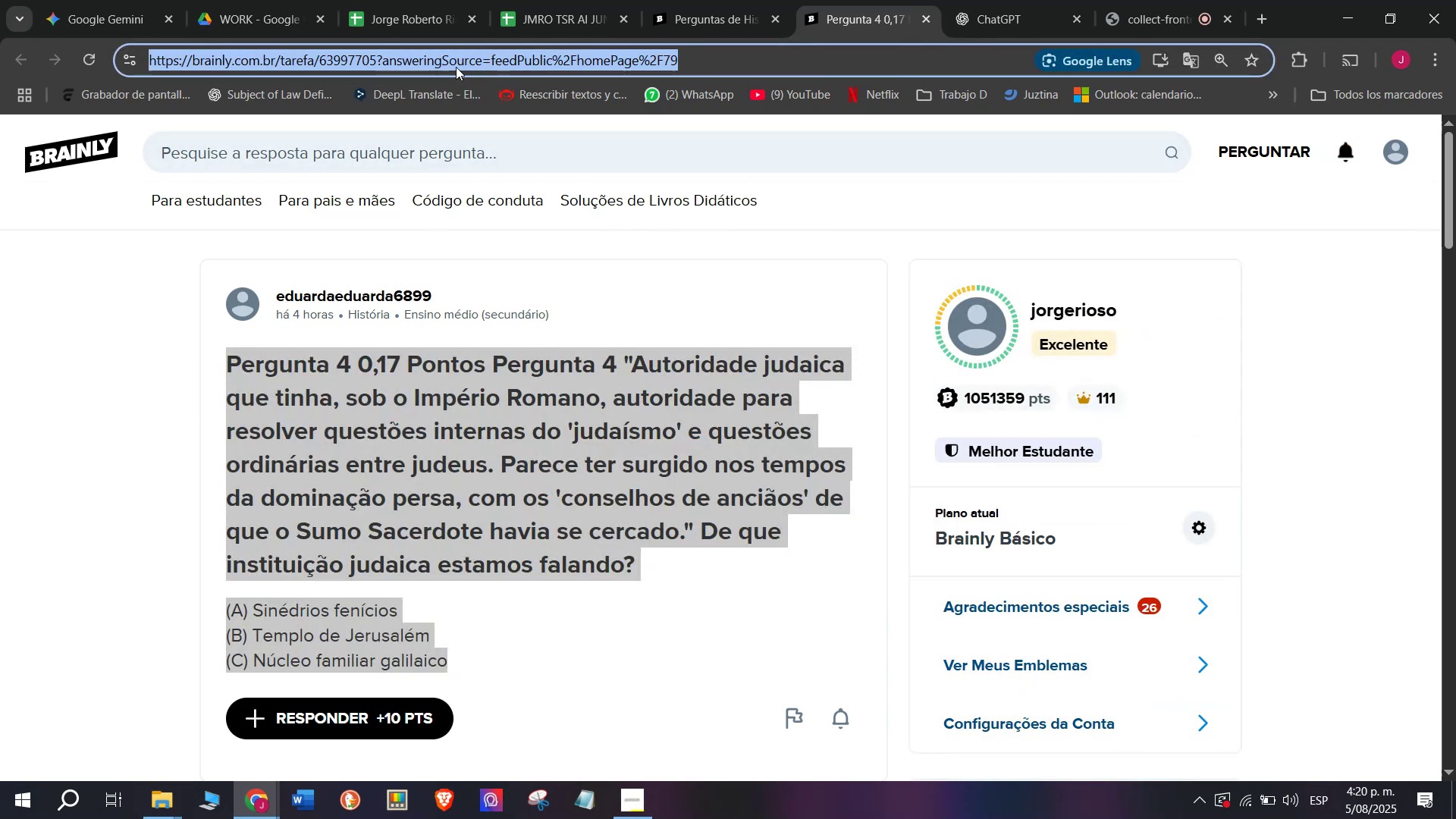 
key(Control+C)
 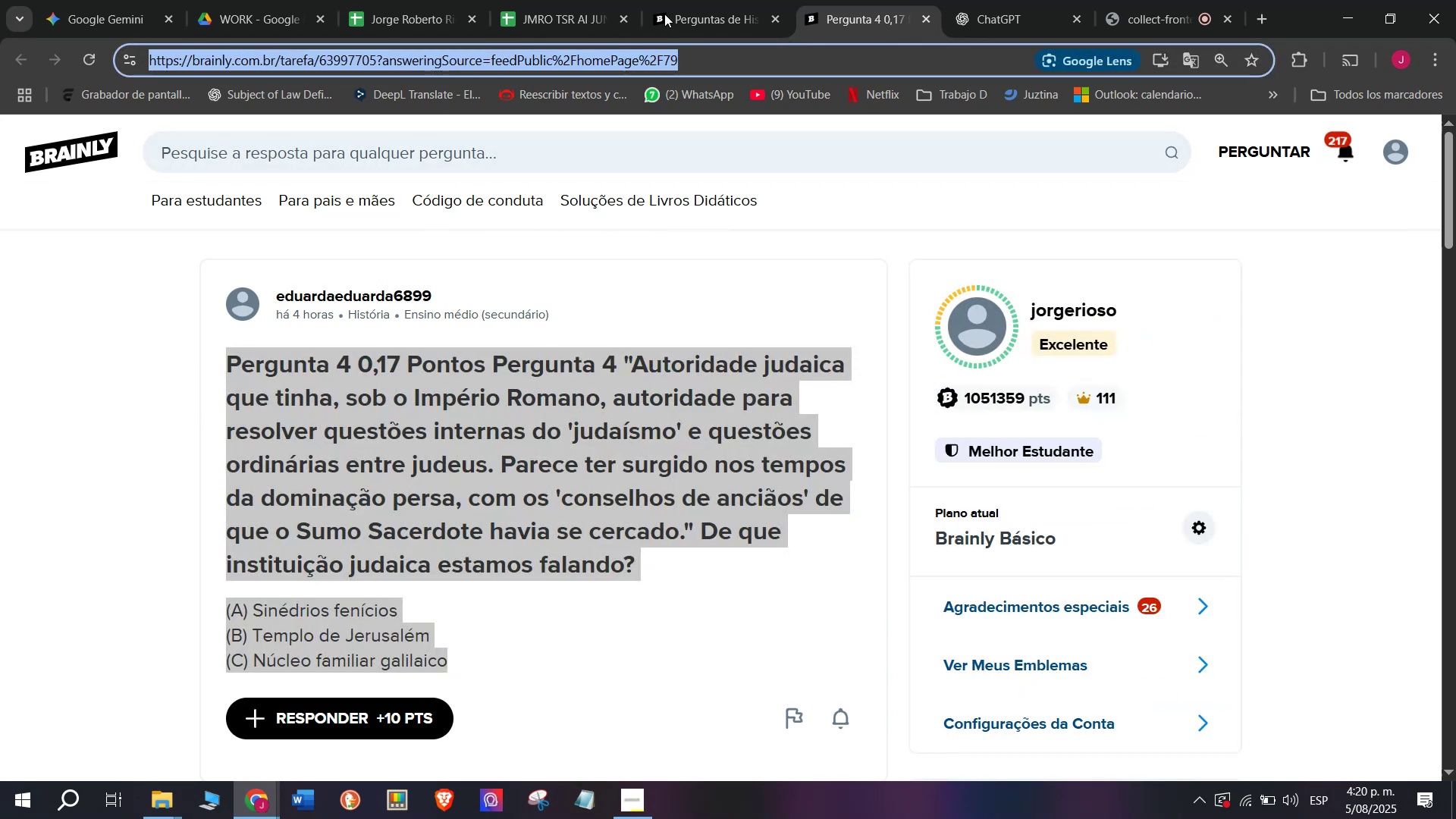 
left_click([682, 0])
 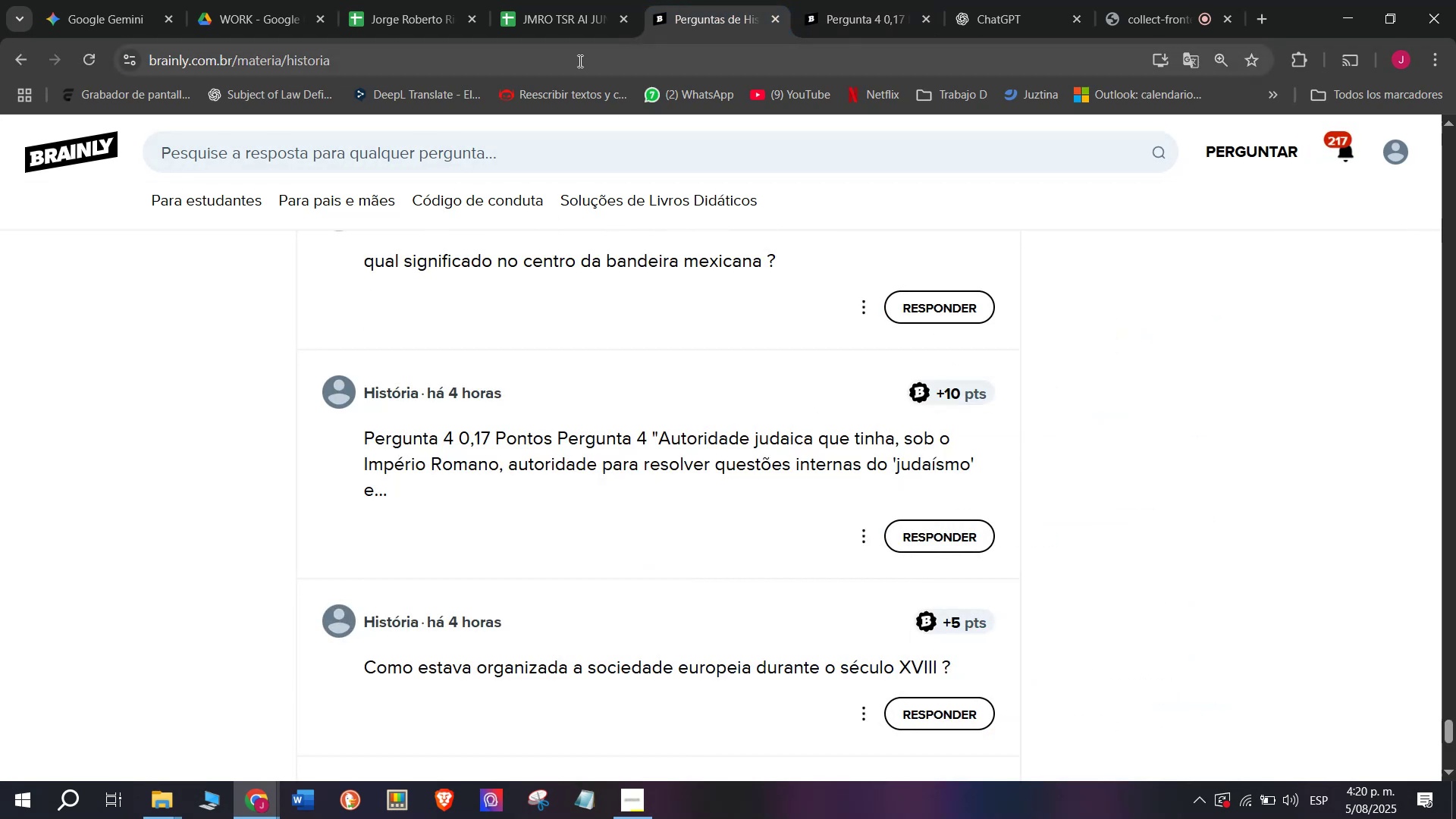 
left_click([548, 2])
 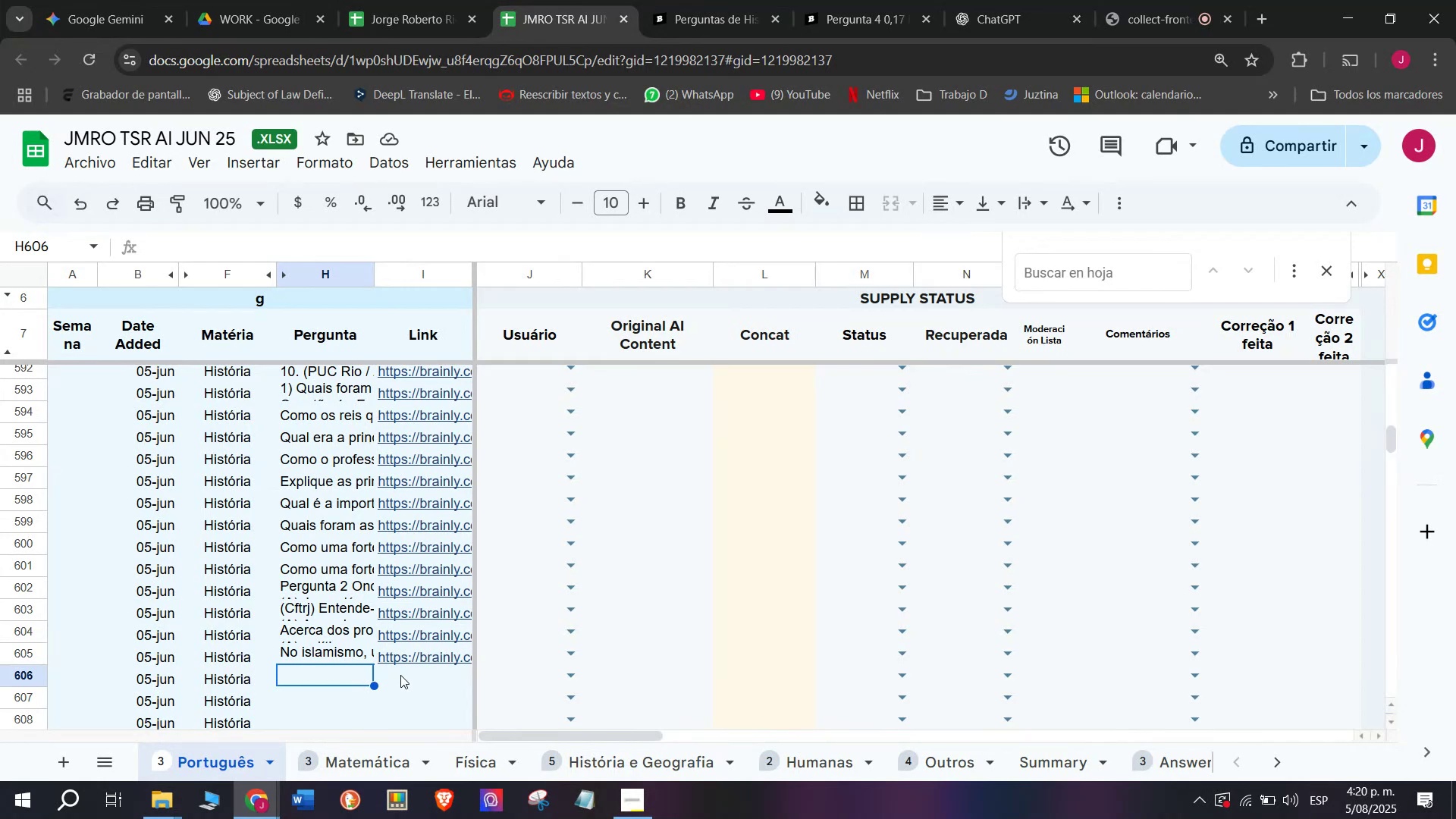 
wait(6.45)
 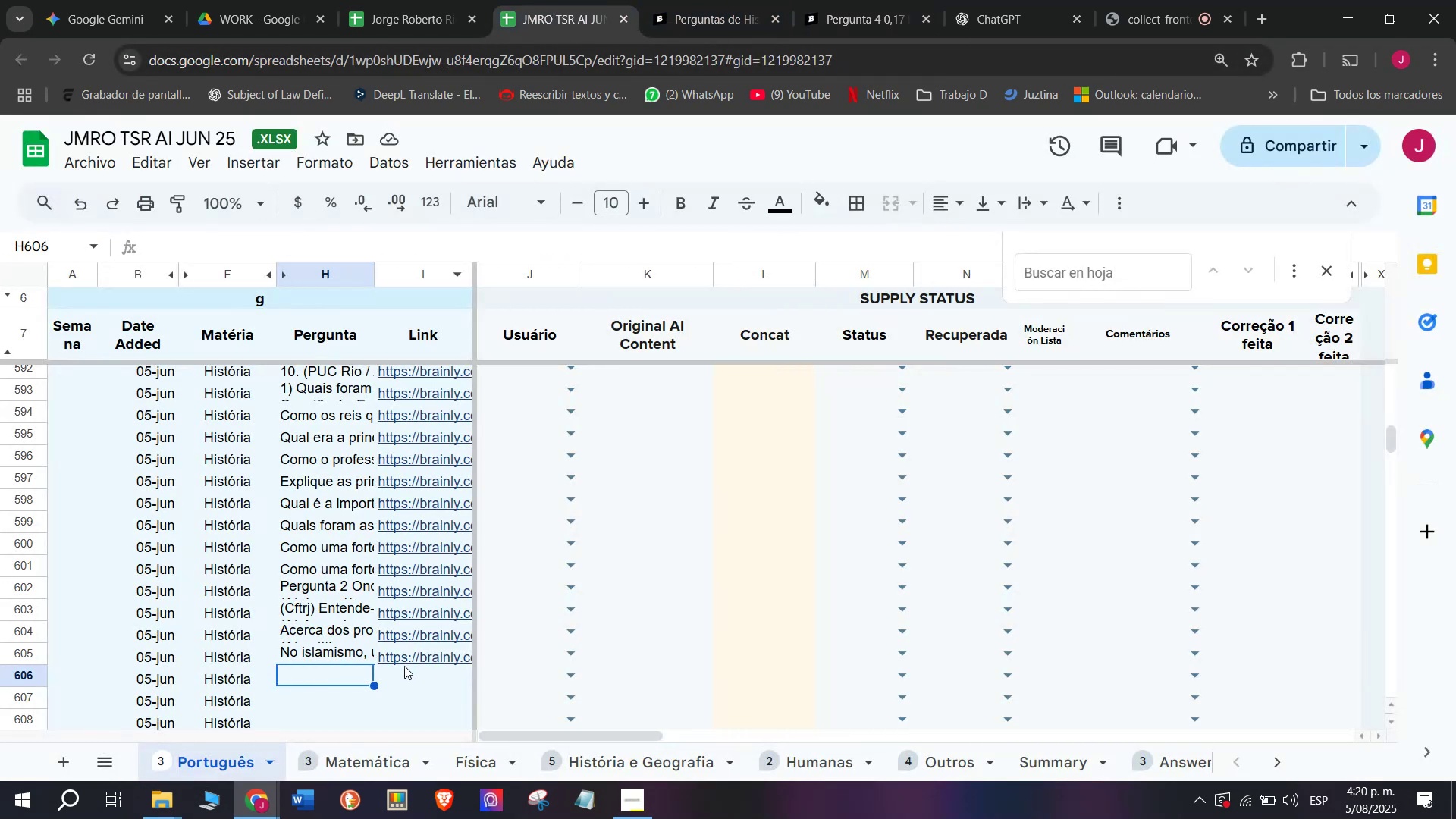 
double_click([400, 675])
 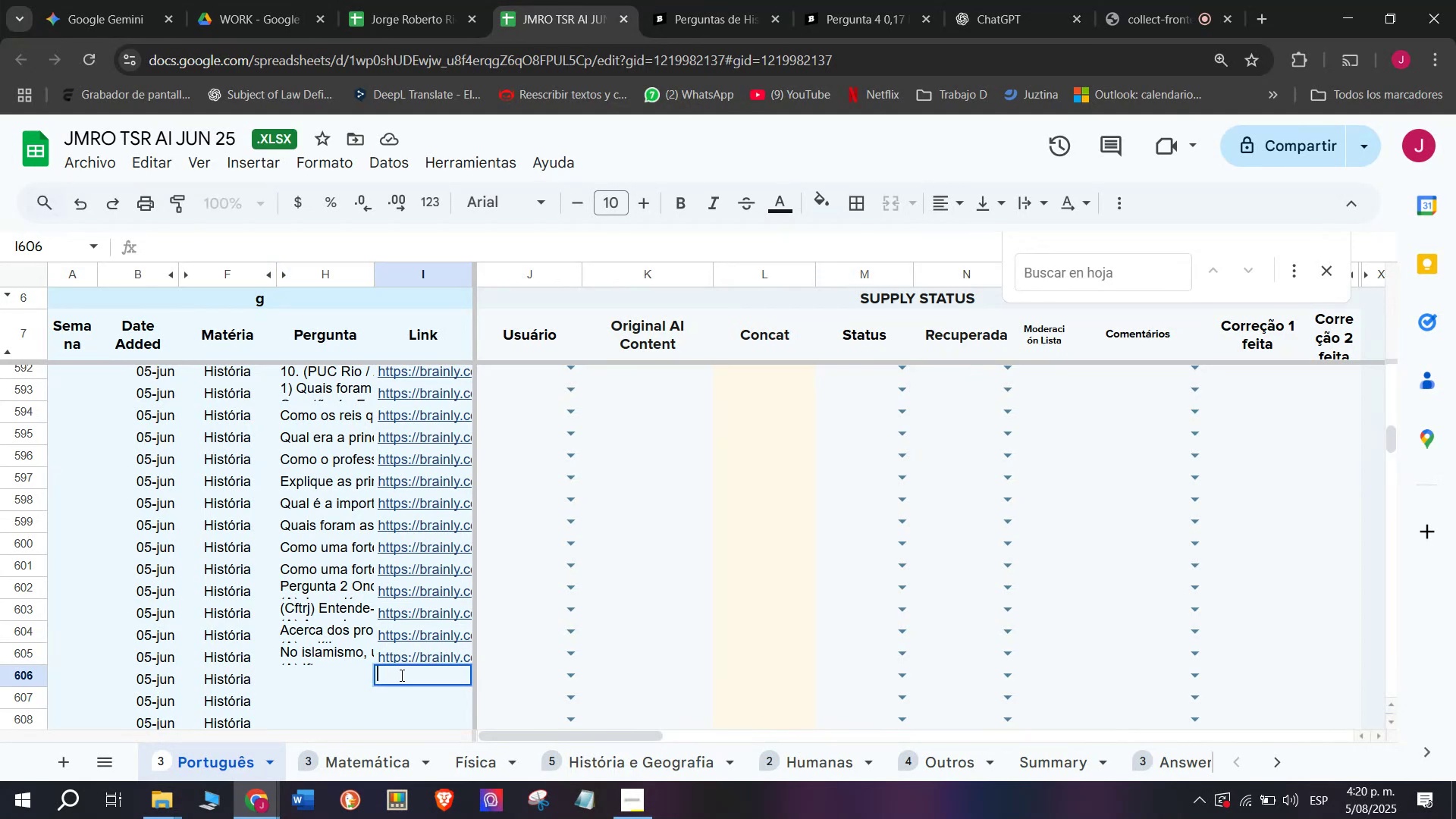 
key(Control+V)
 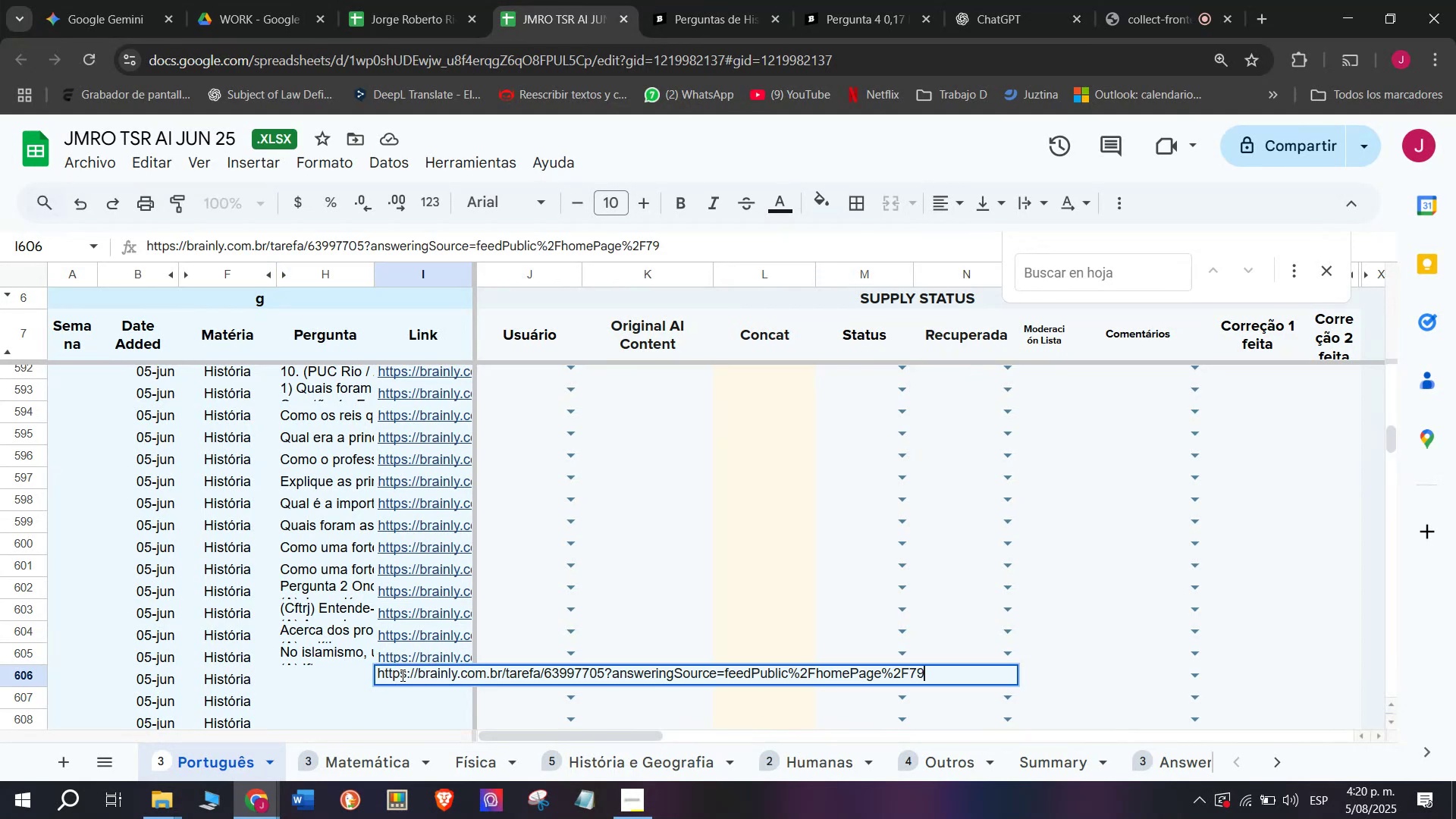 
key(Enter)
 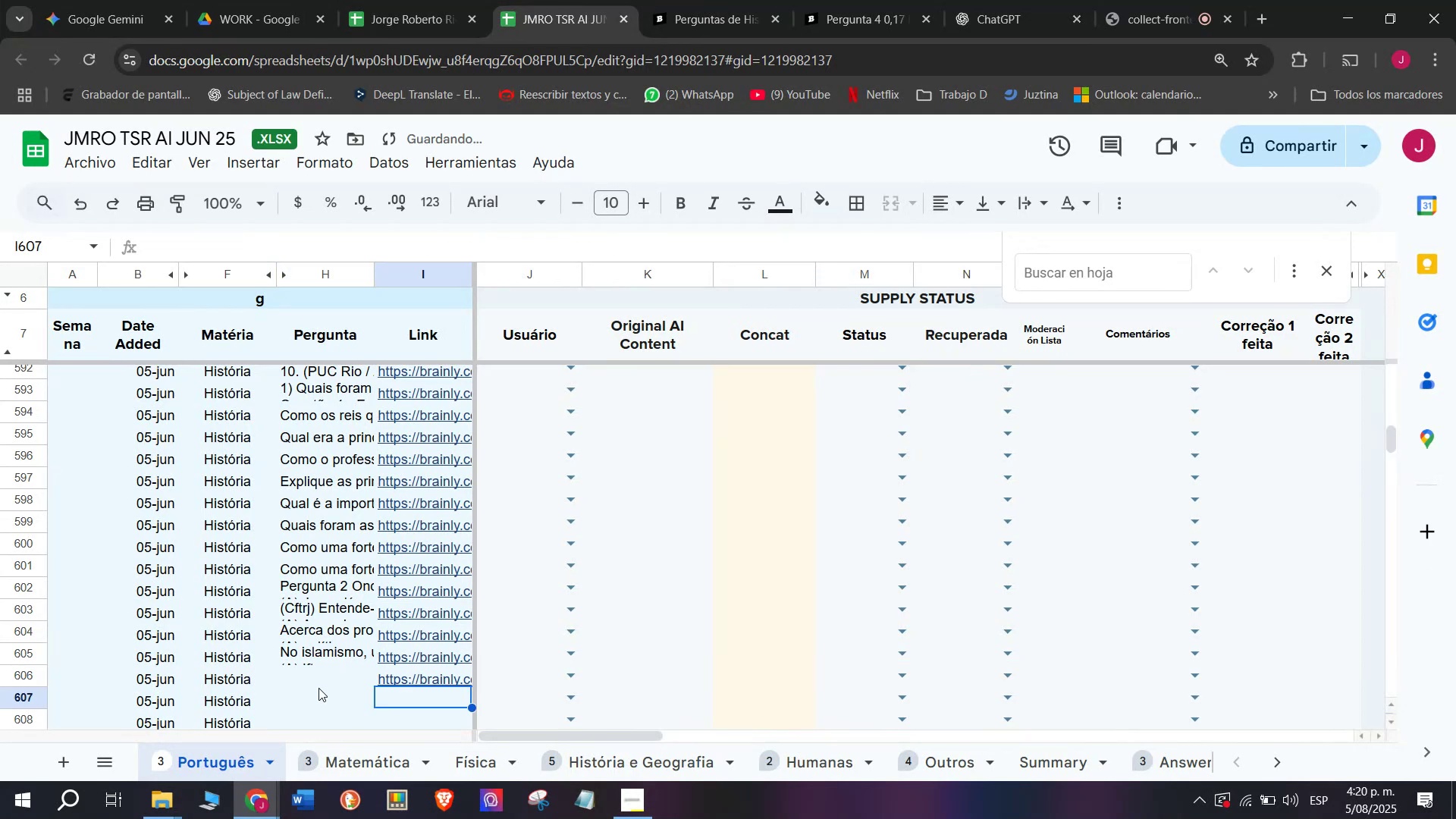 
double_click([318, 688])
 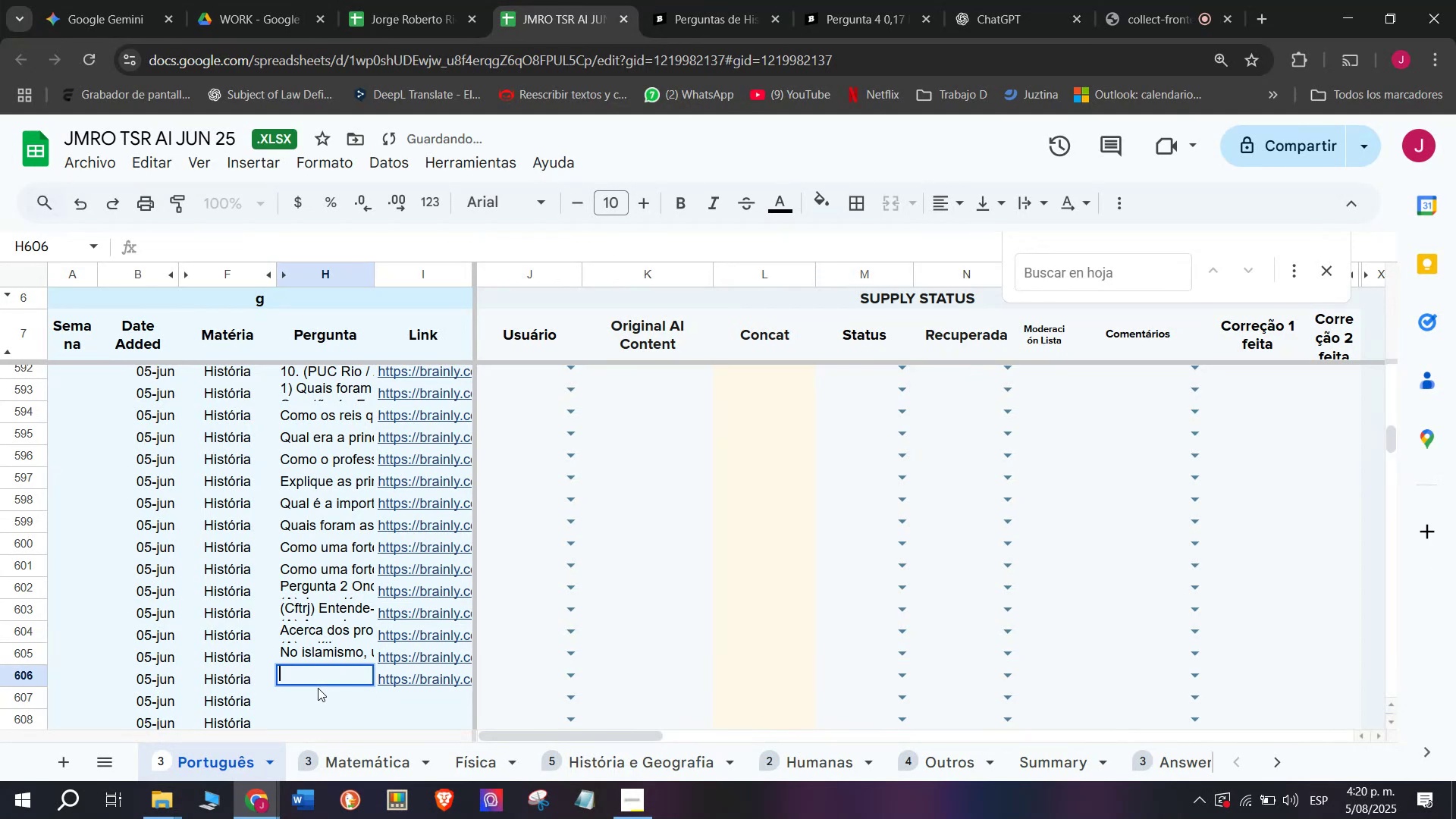 
key(Meta+MetaLeft)
 